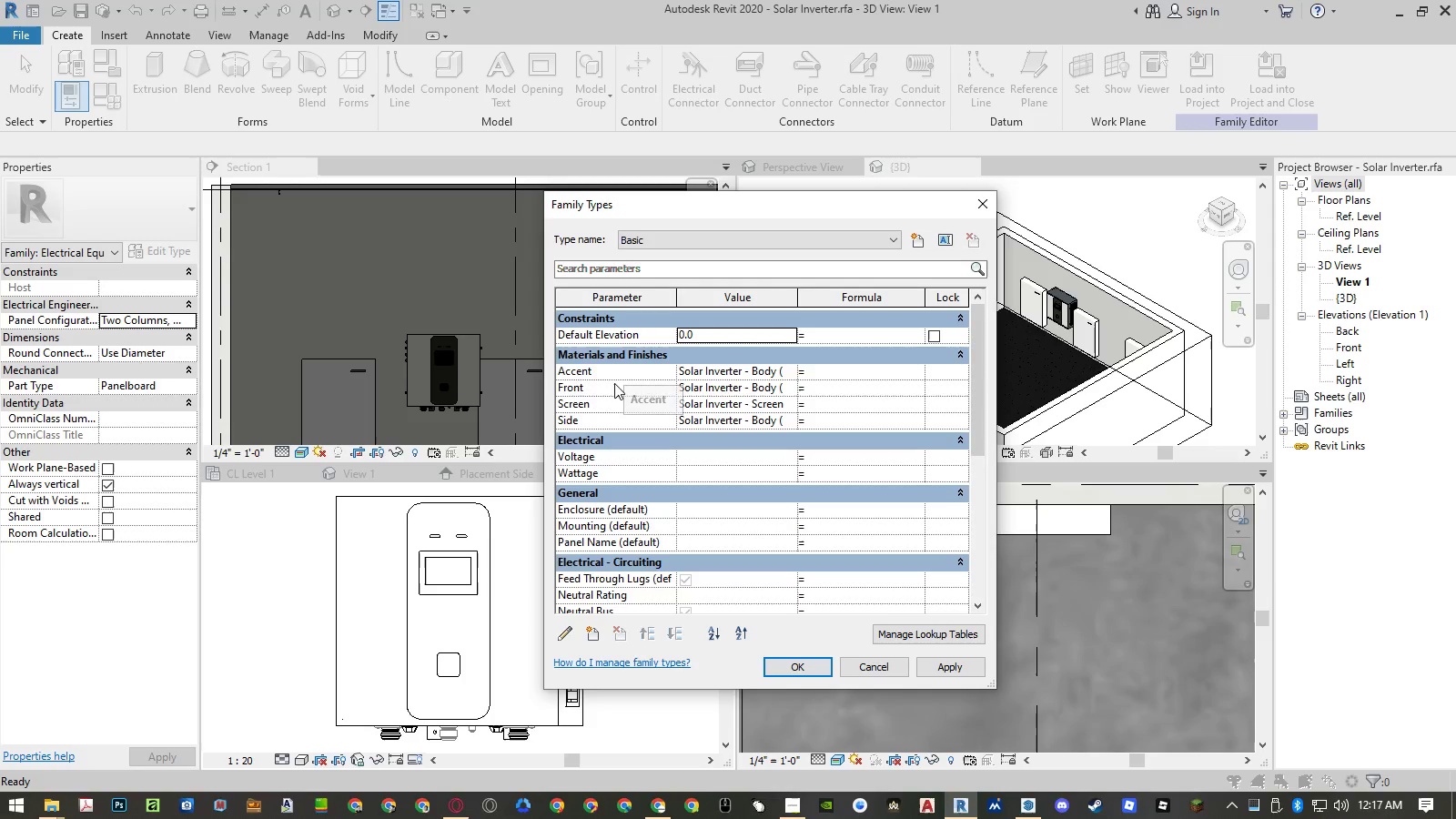 
mouse_move([612, 393])
 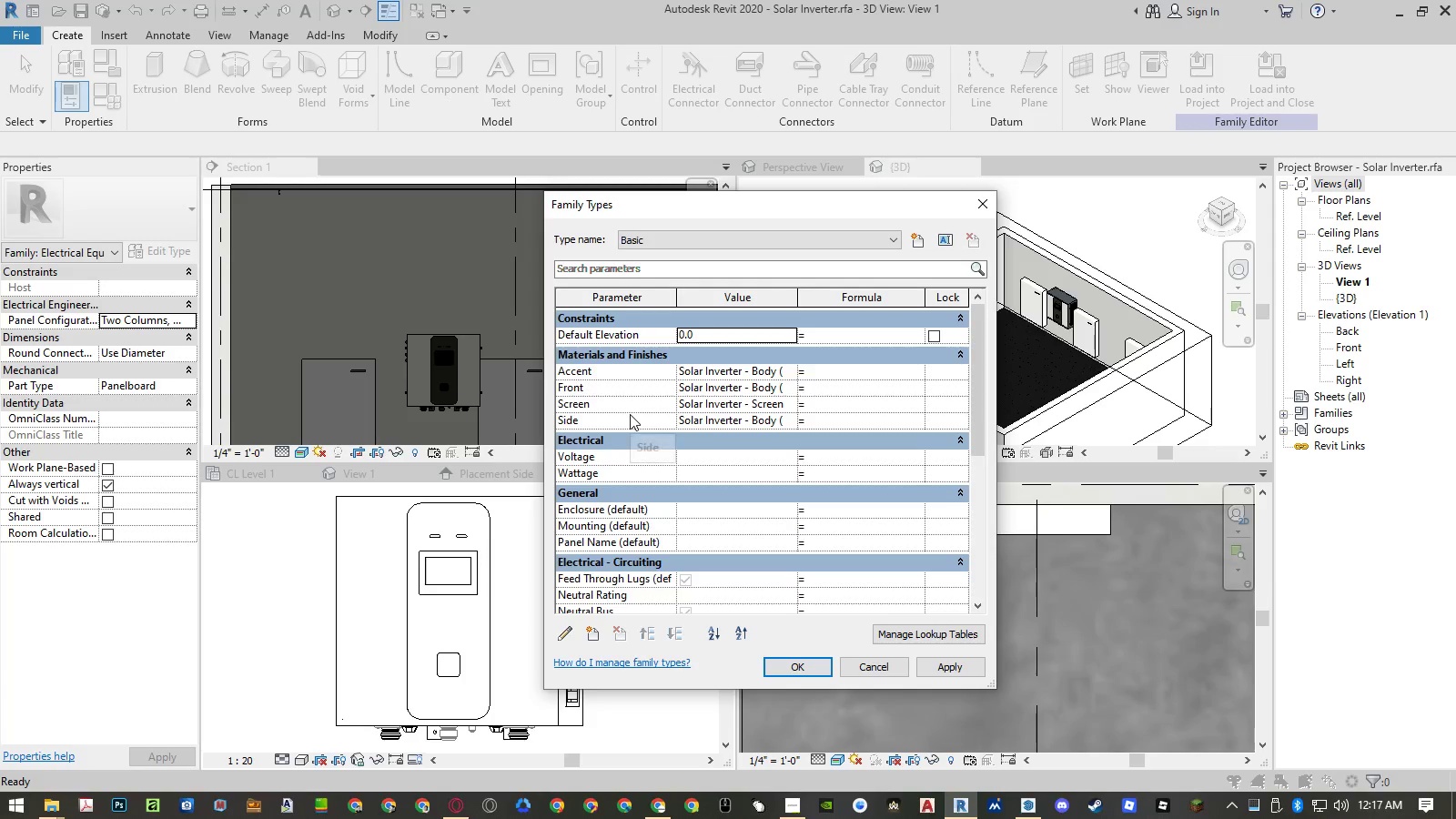 
left_click([624, 367])
 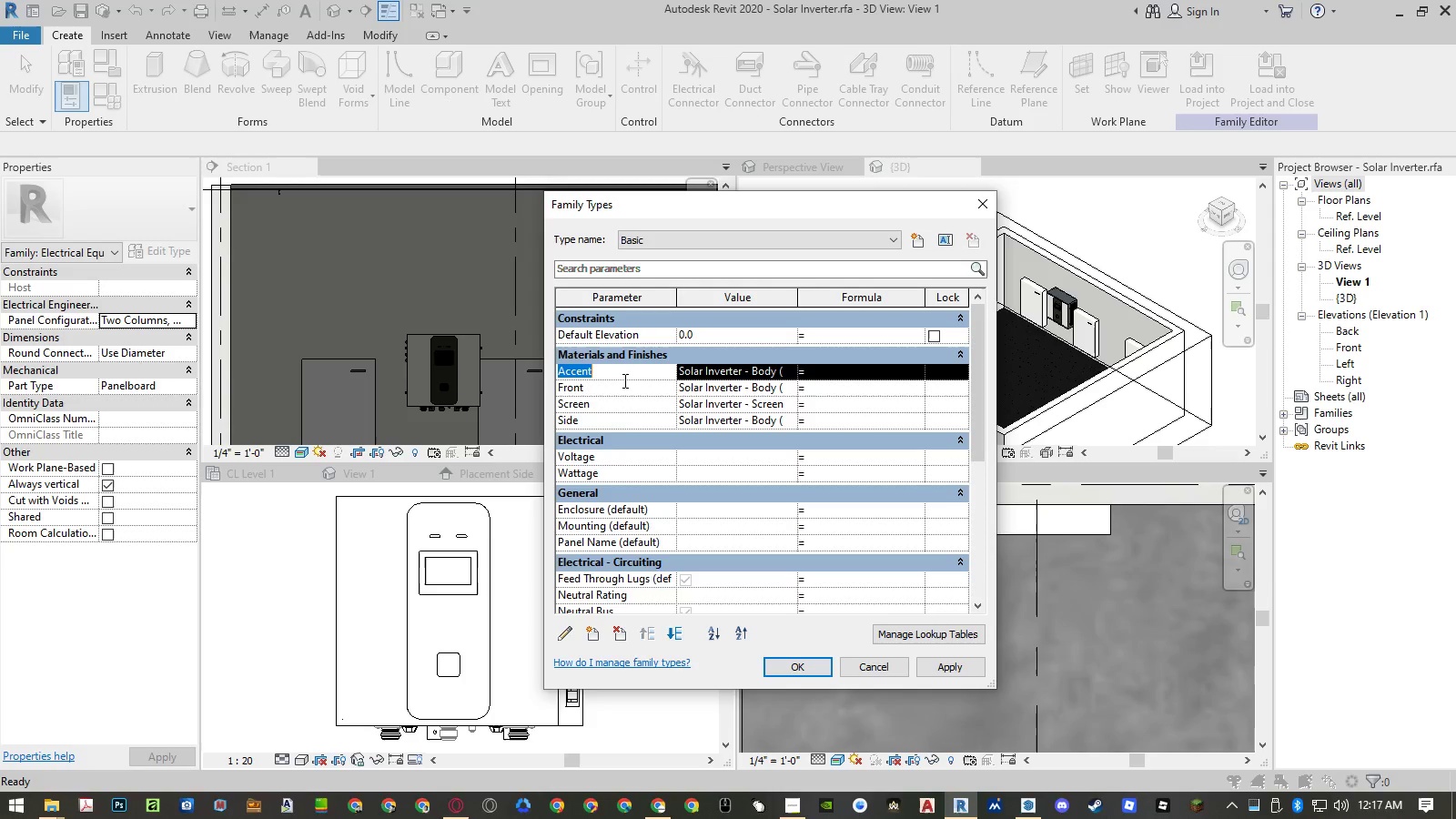 
key(Control+ControlLeft)
 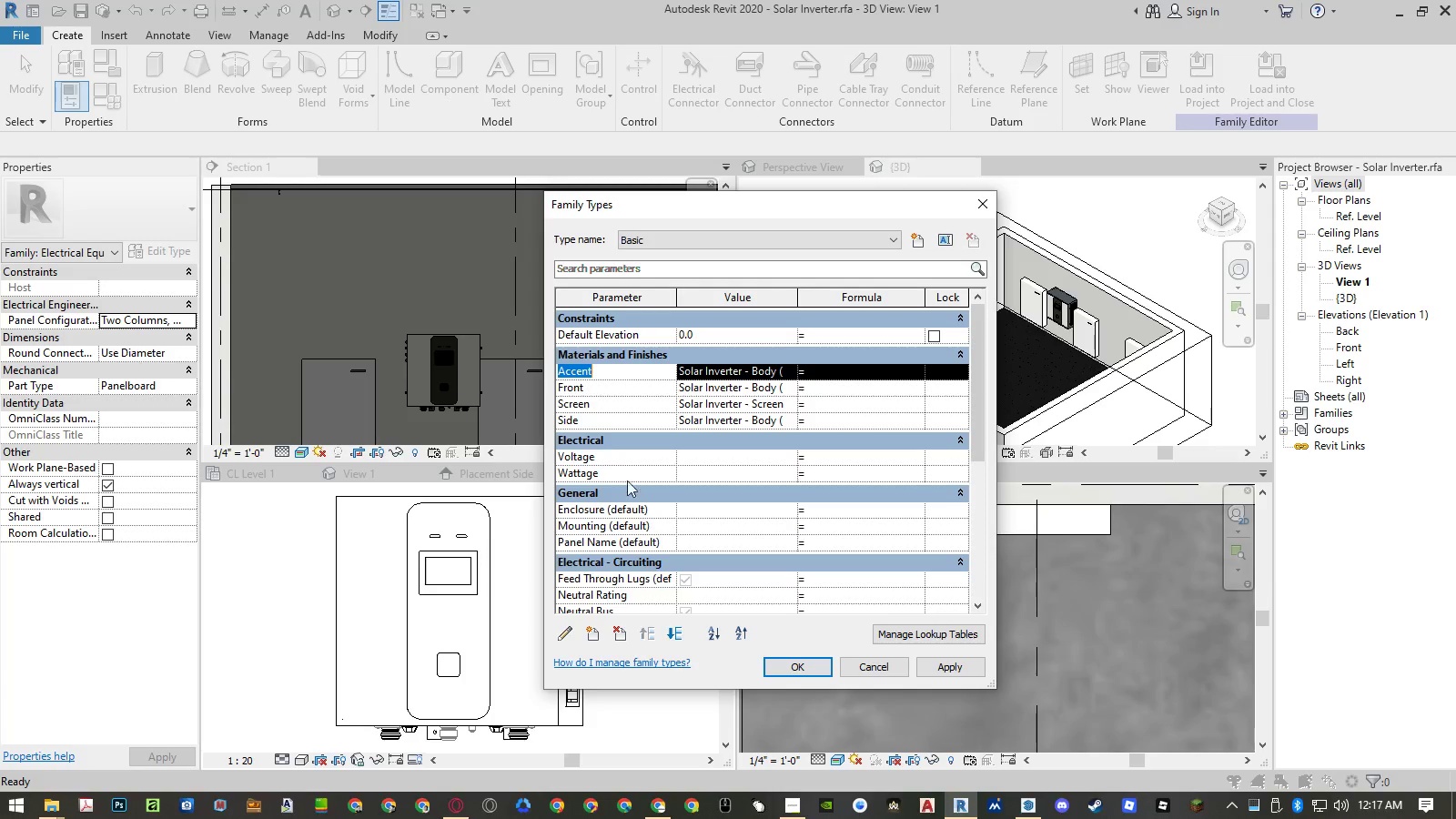 
key(Control+C)
 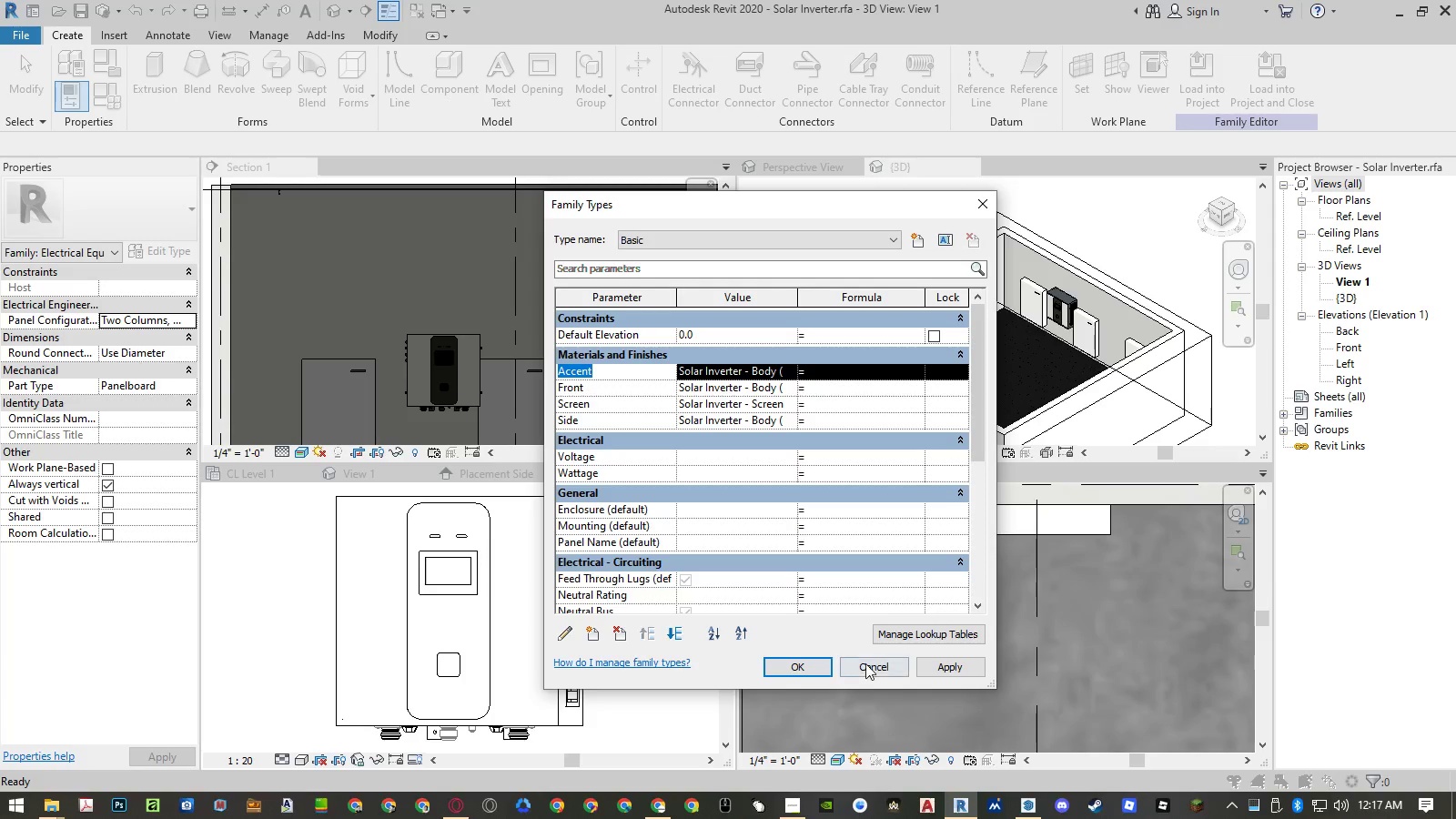 
left_click([867, 662])
 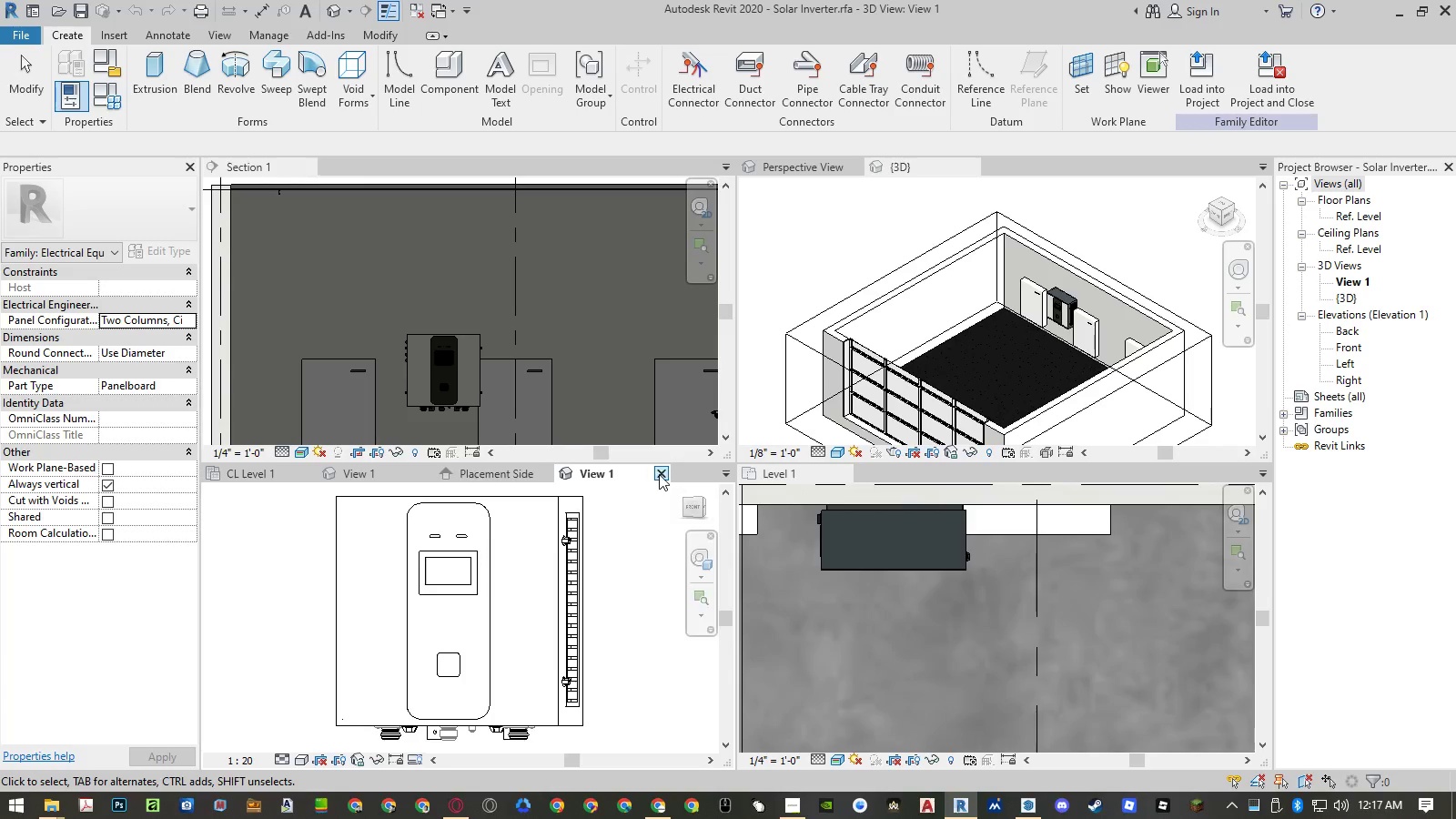 
left_click([659, 474])
 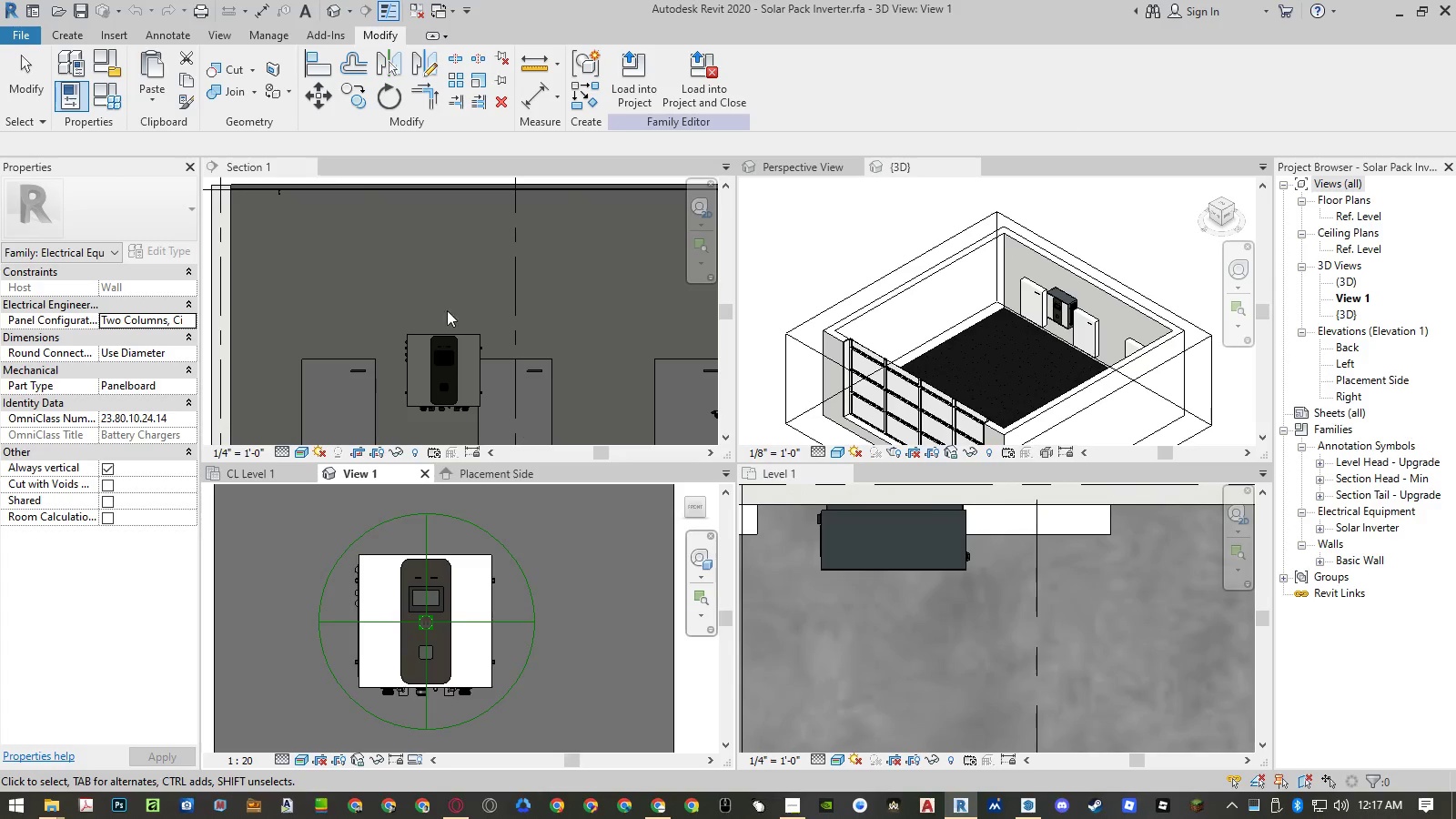 
left_click([99, 99])
 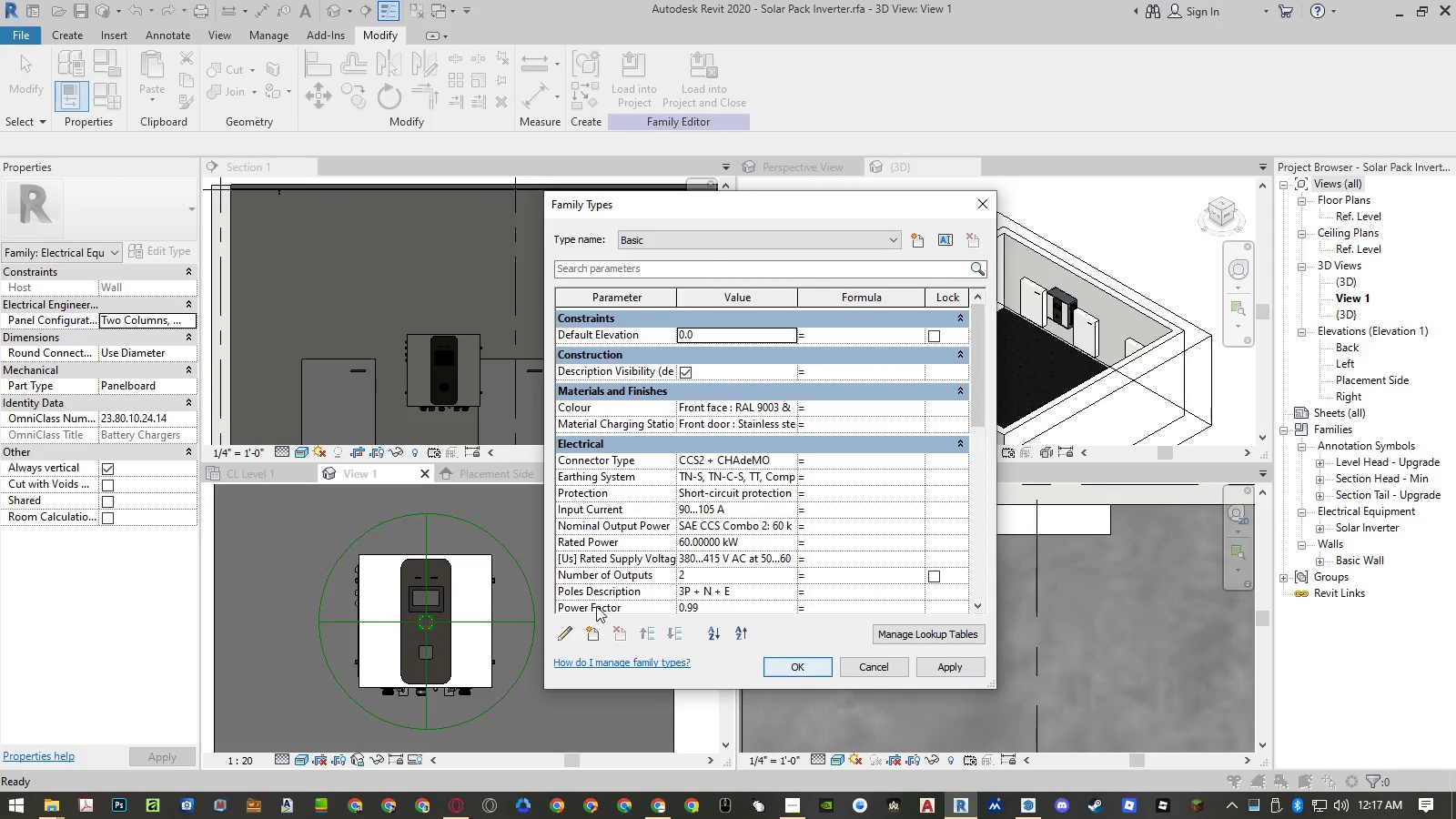 
left_click([592, 630])
 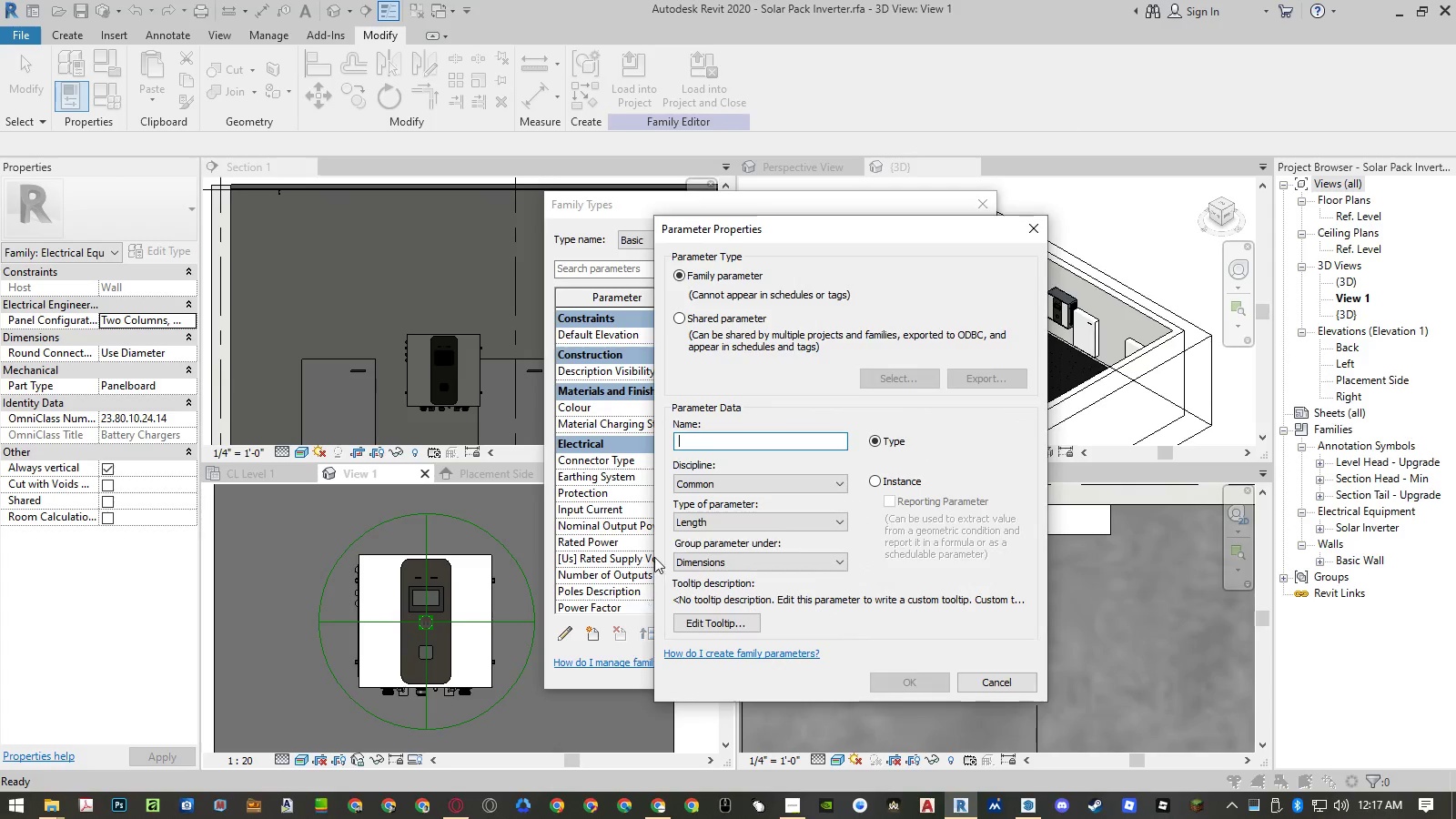 
key(Control+ControlLeft)
 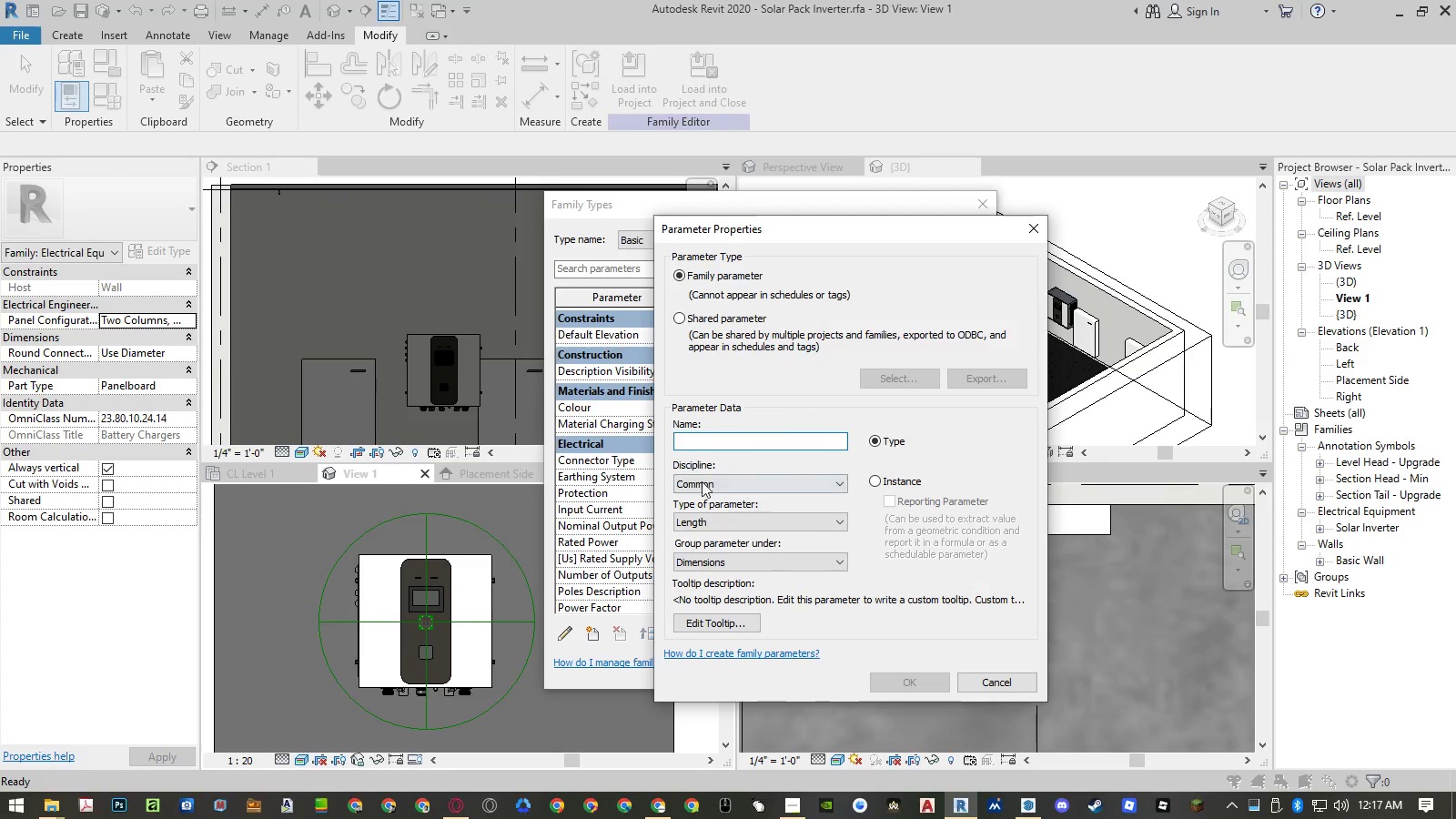 
key(Control+V)
 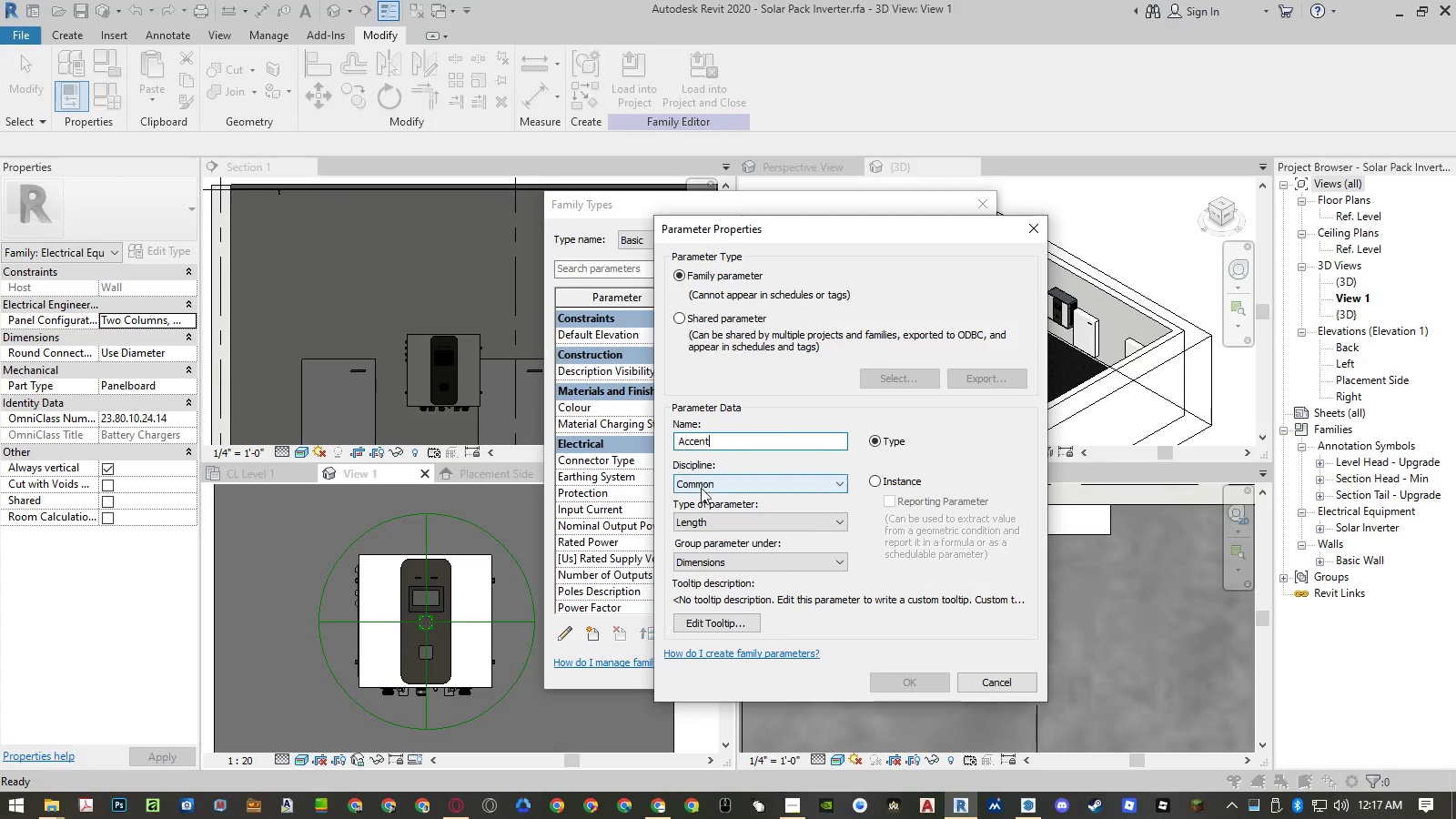 
key(Control+ControlLeft)
 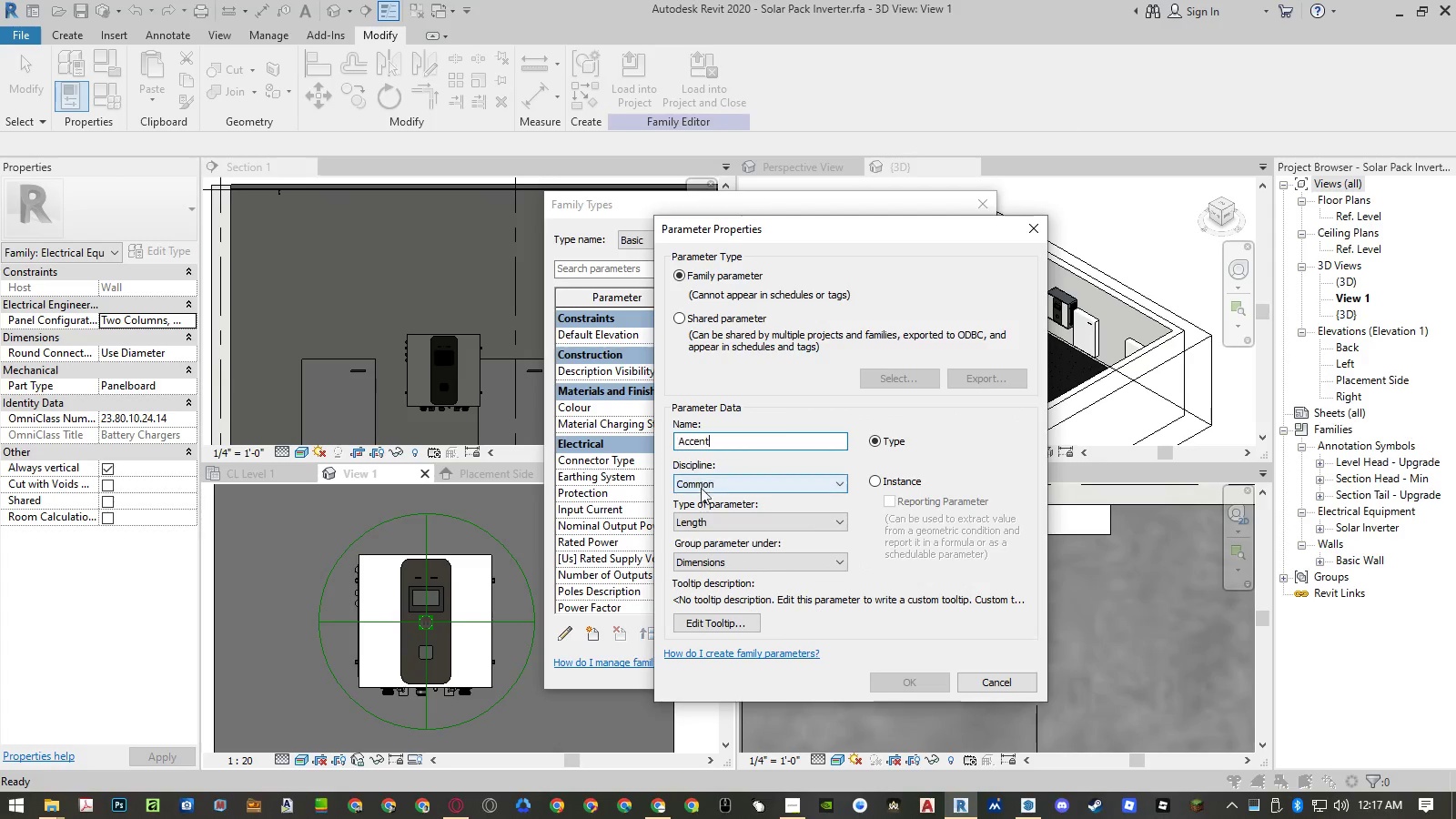 
key(Control+V)
 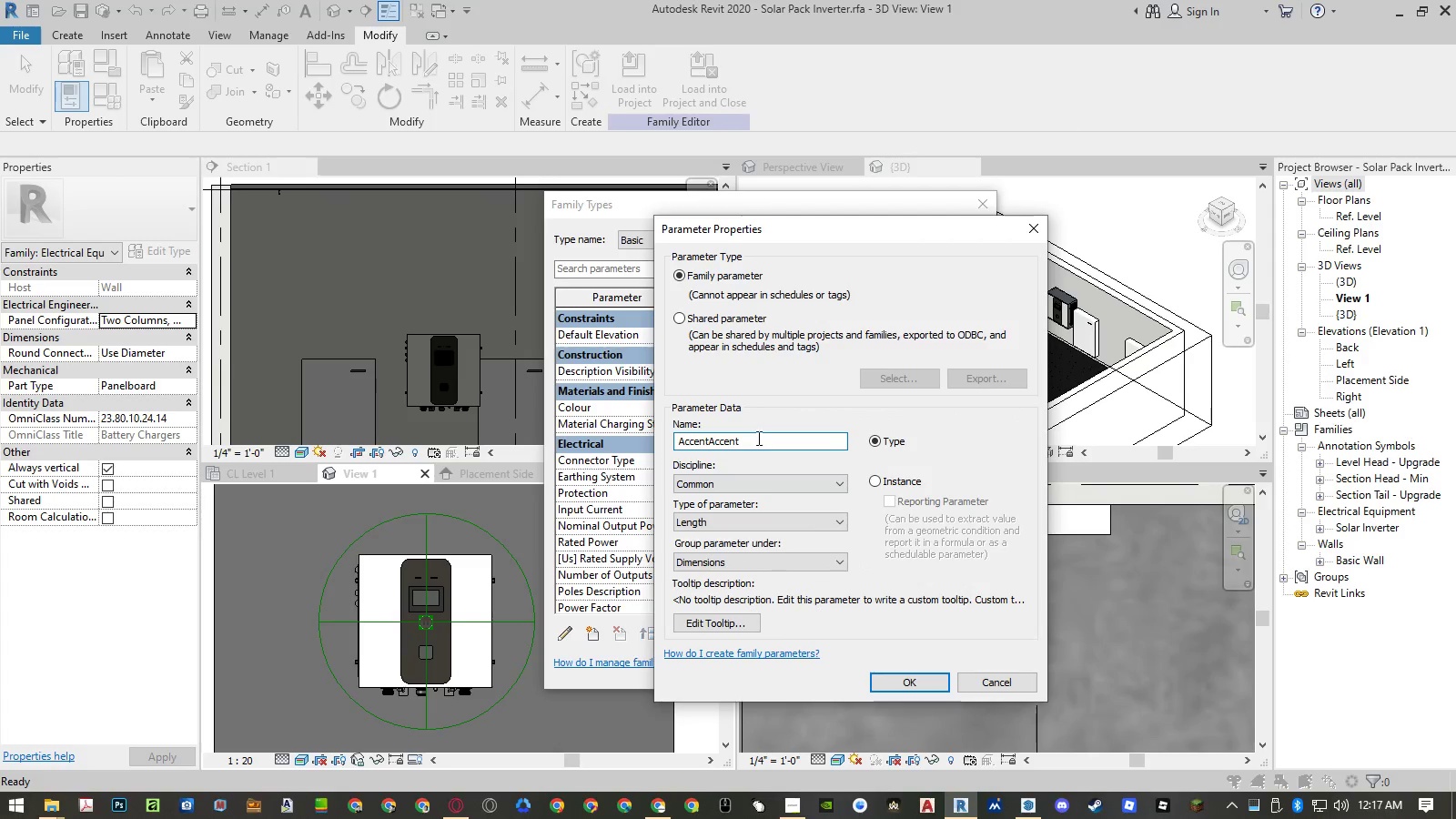 
double_click([758, 431])
 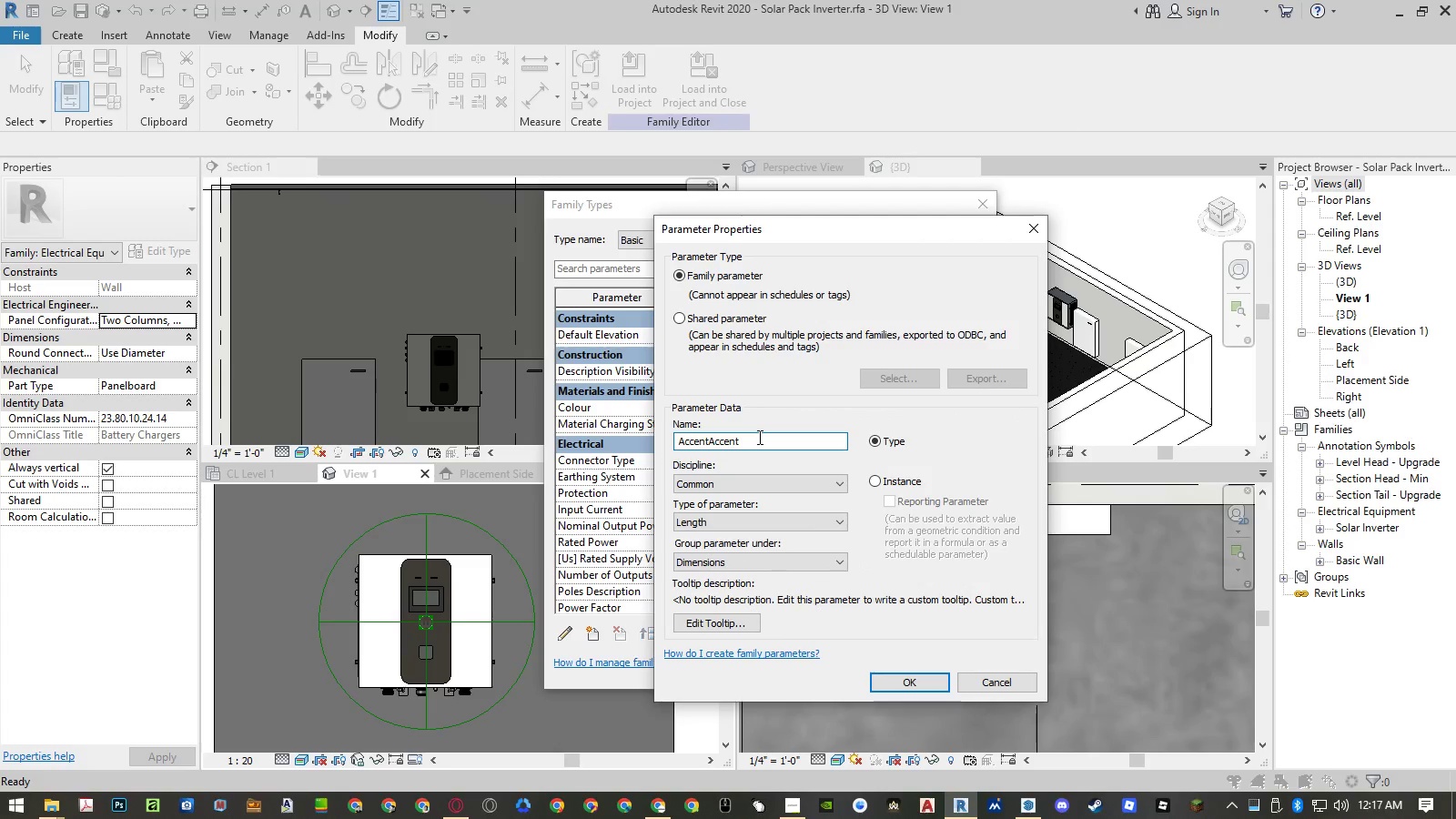 
triple_click([758, 437])
 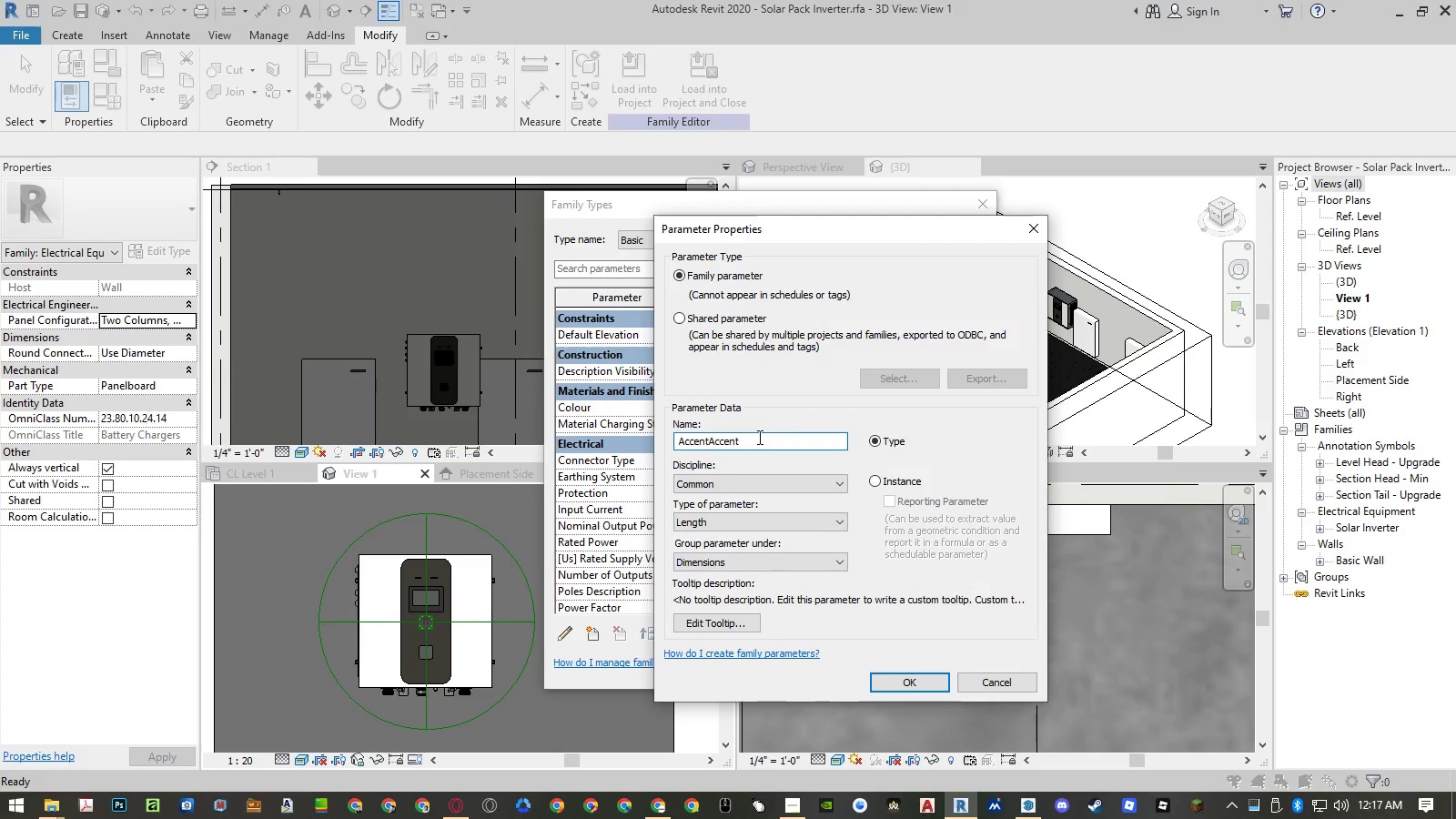 
triple_click([758, 437])
 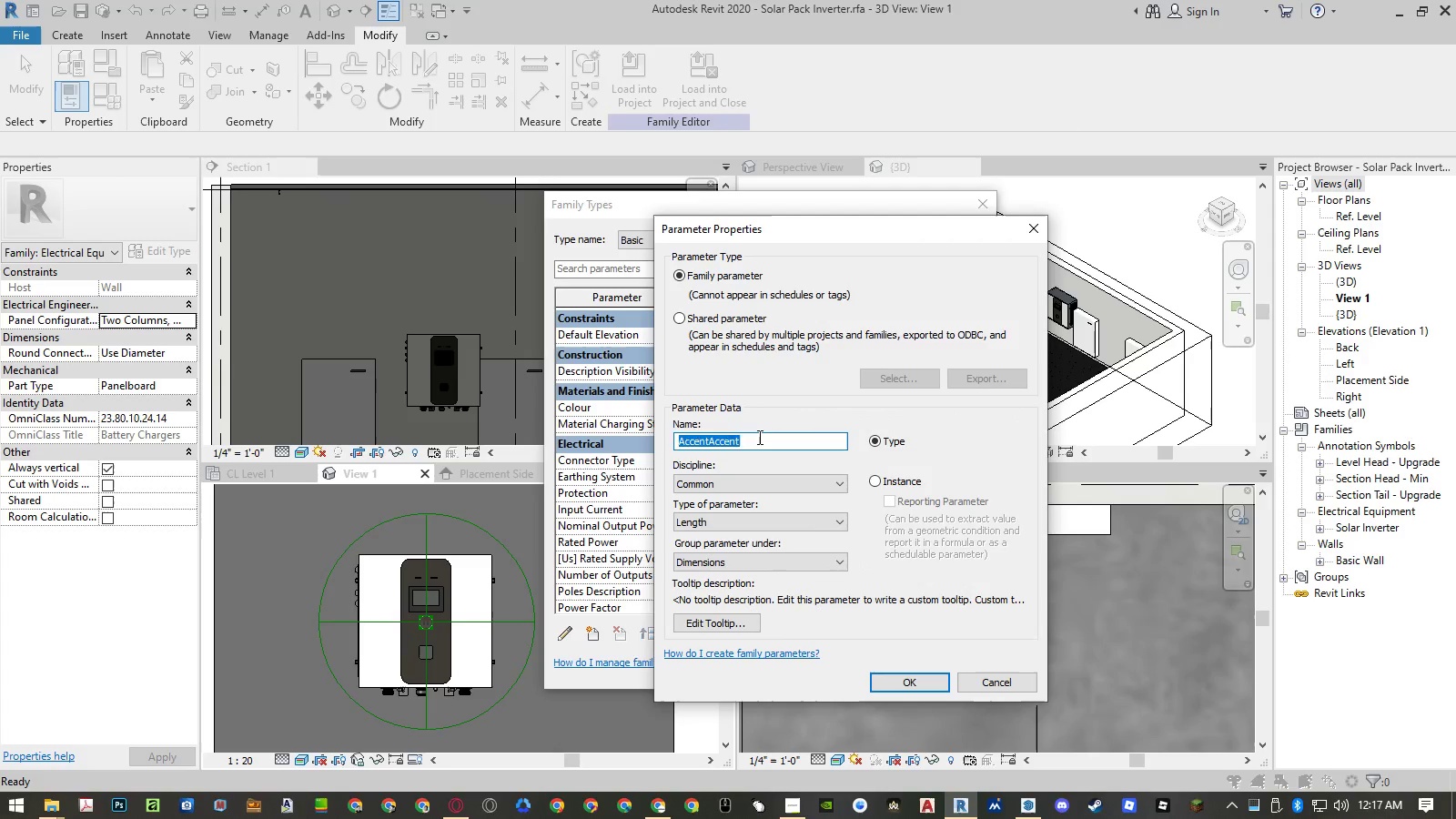 
triple_click([758, 437])
 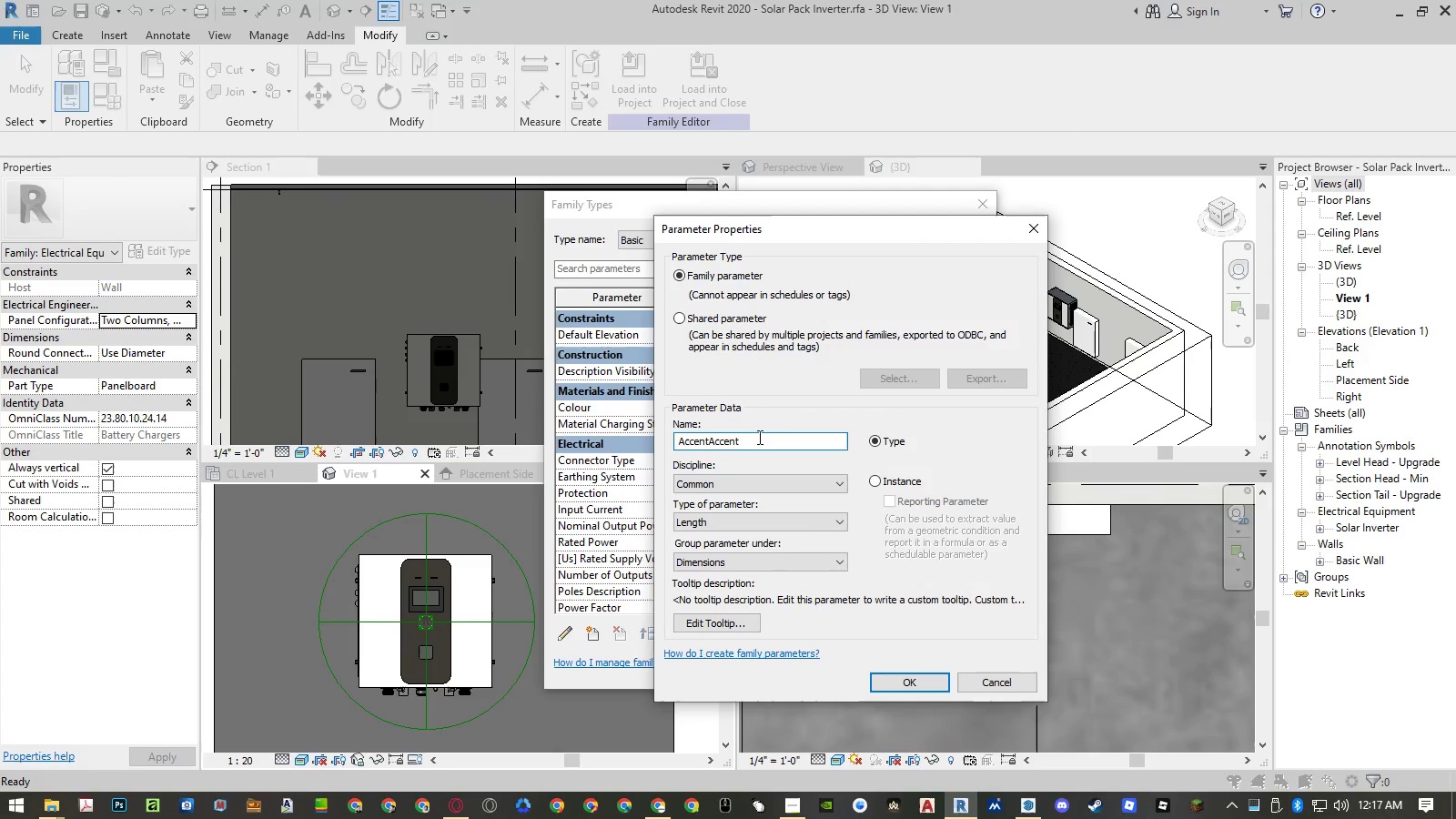 
key(Control+ControlLeft)
 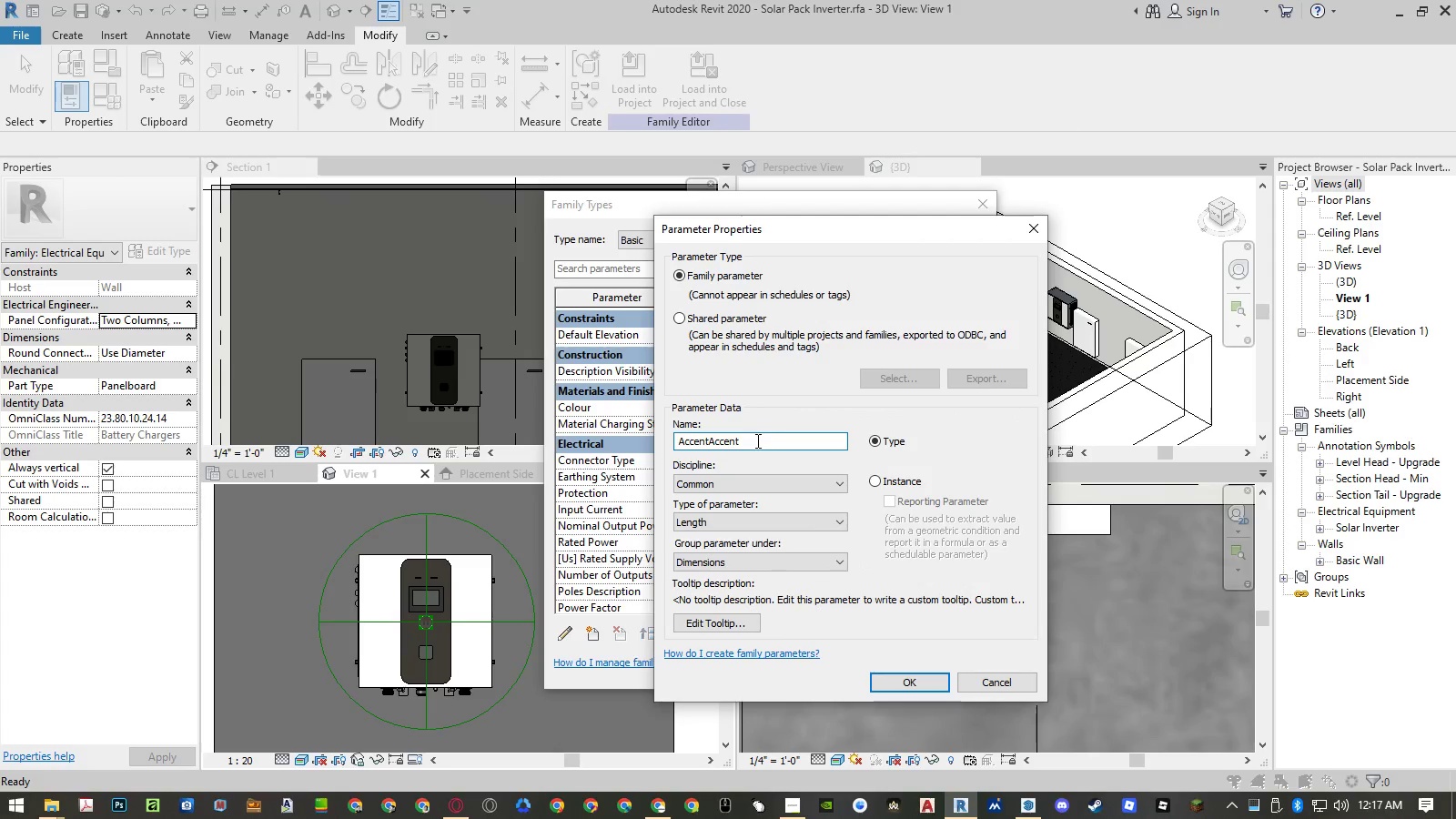 
key(Control+V)
 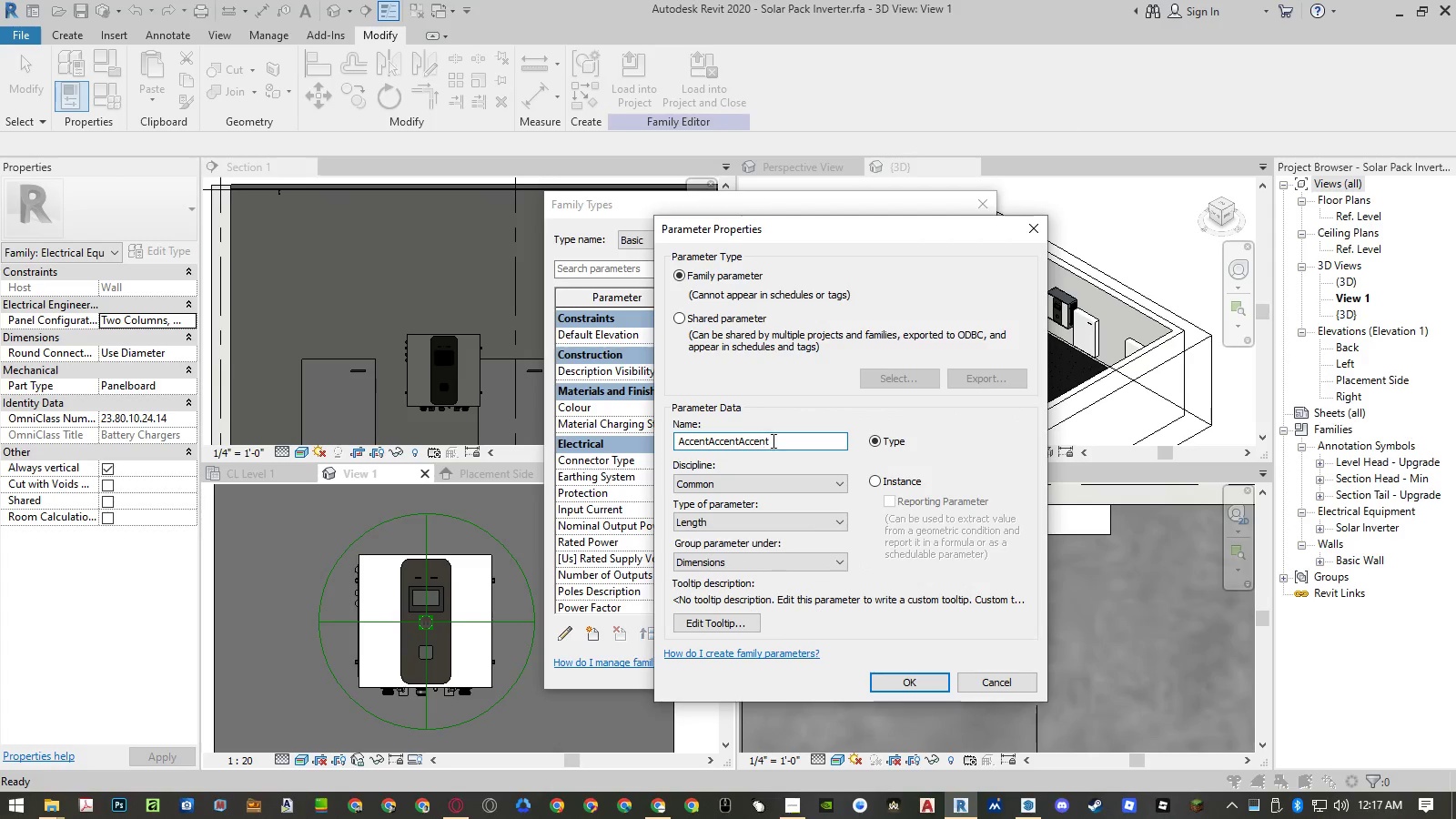 
left_click_drag(start_coordinate=[772, 440], to_coordinate=[657, 436])
 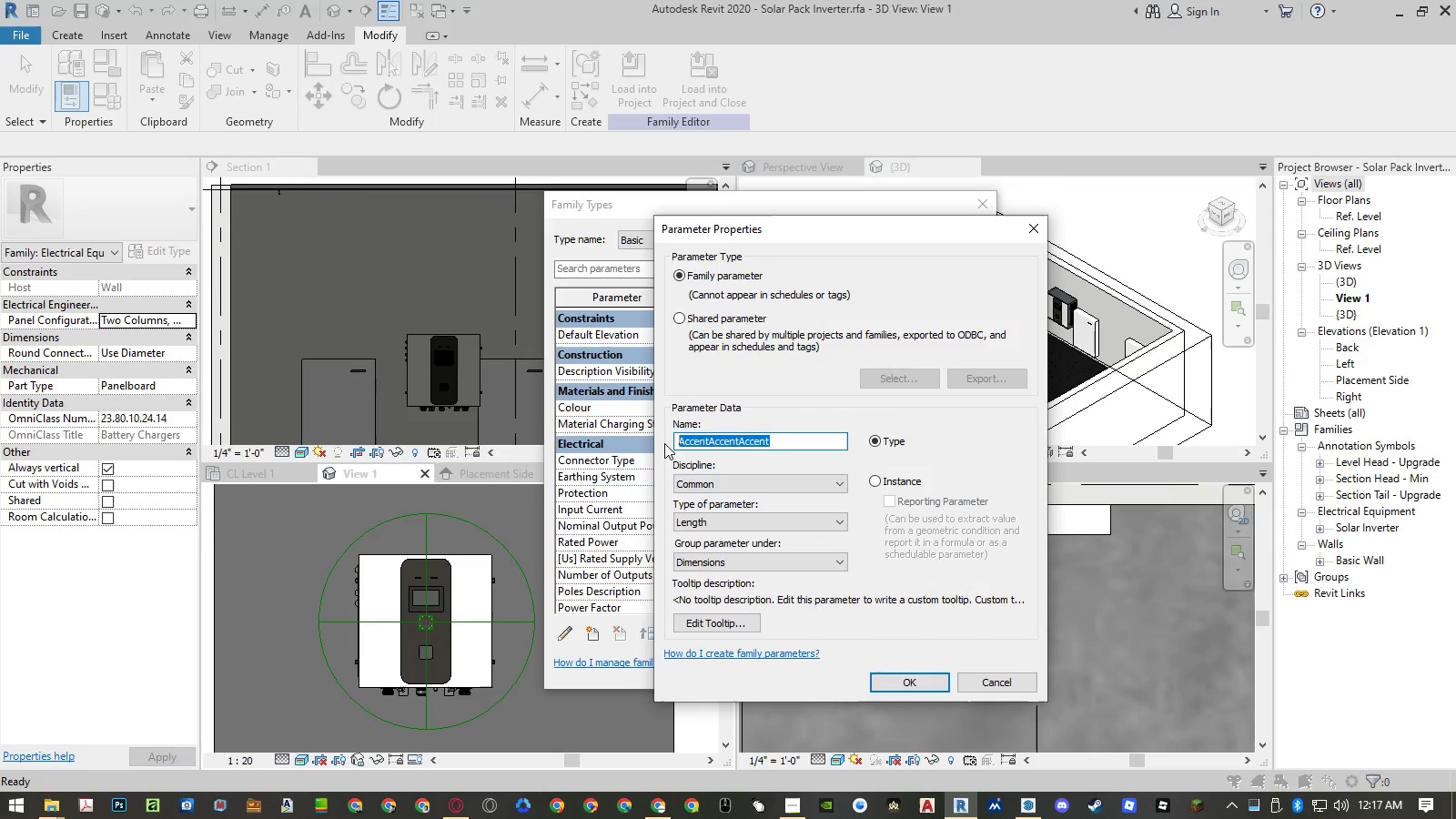 
key(Control+ControlLeft)
 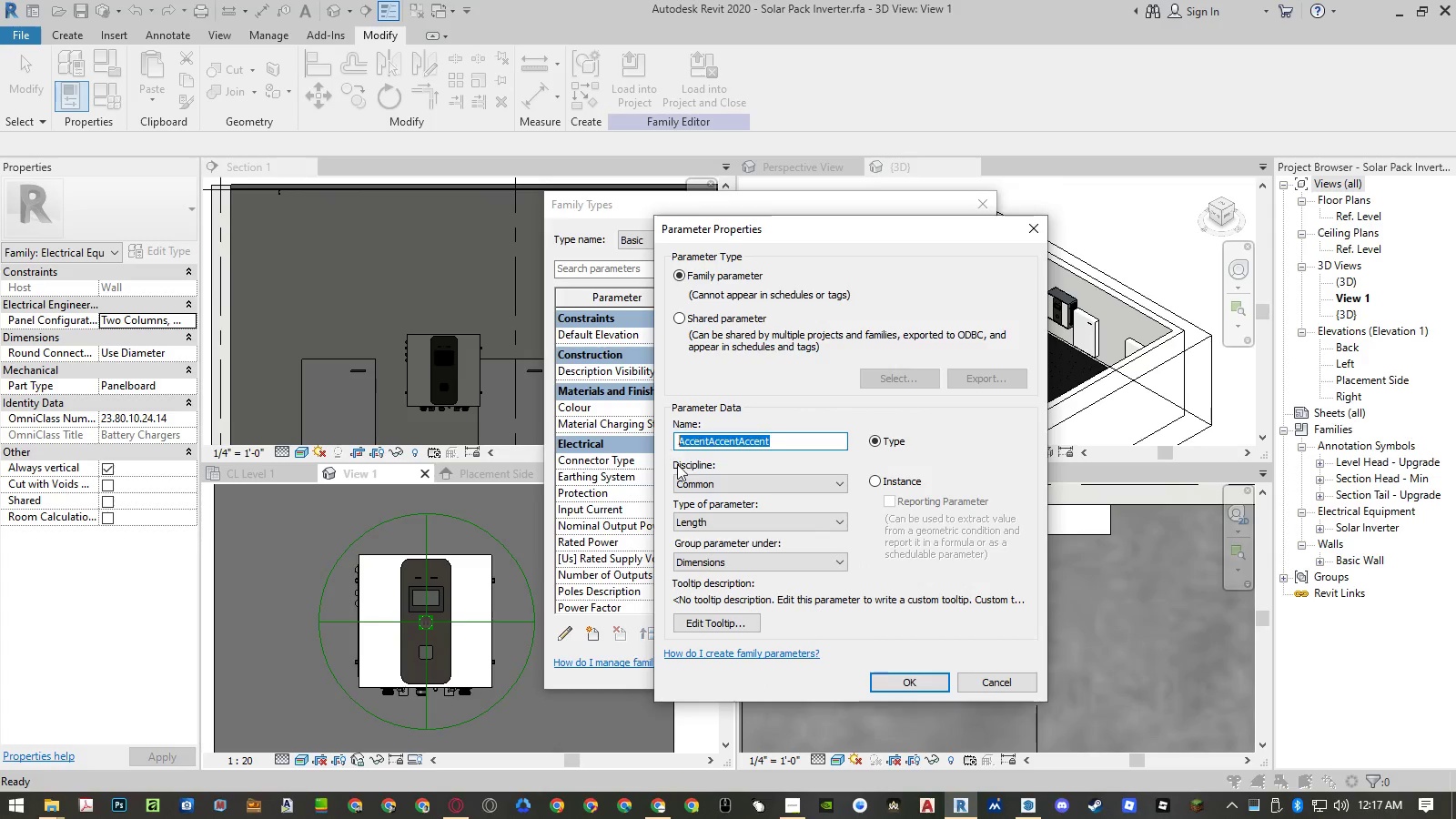 
key(Control+V)
 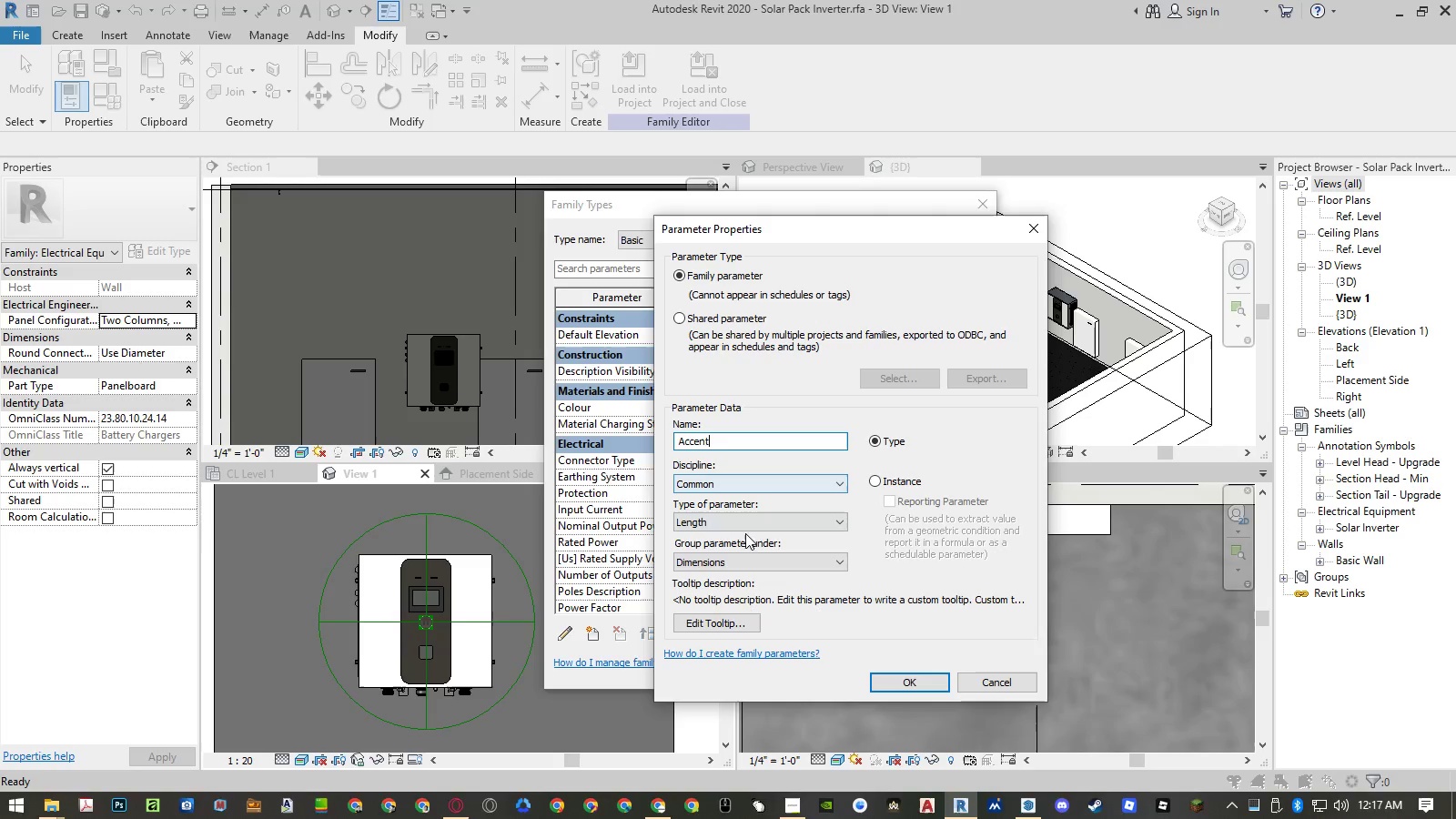 
left_click([748, 521])
 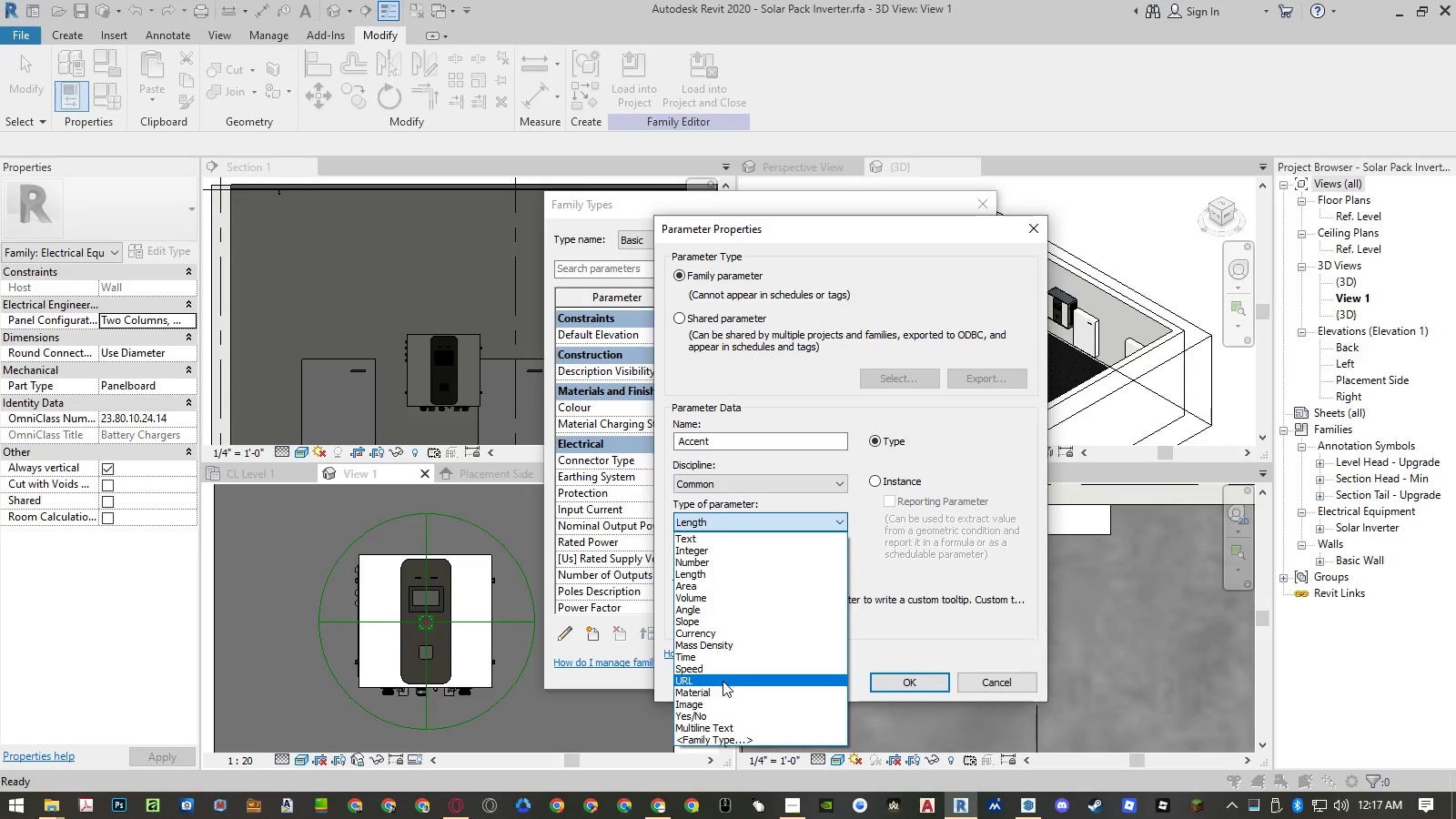 
left_click([721, 688])
 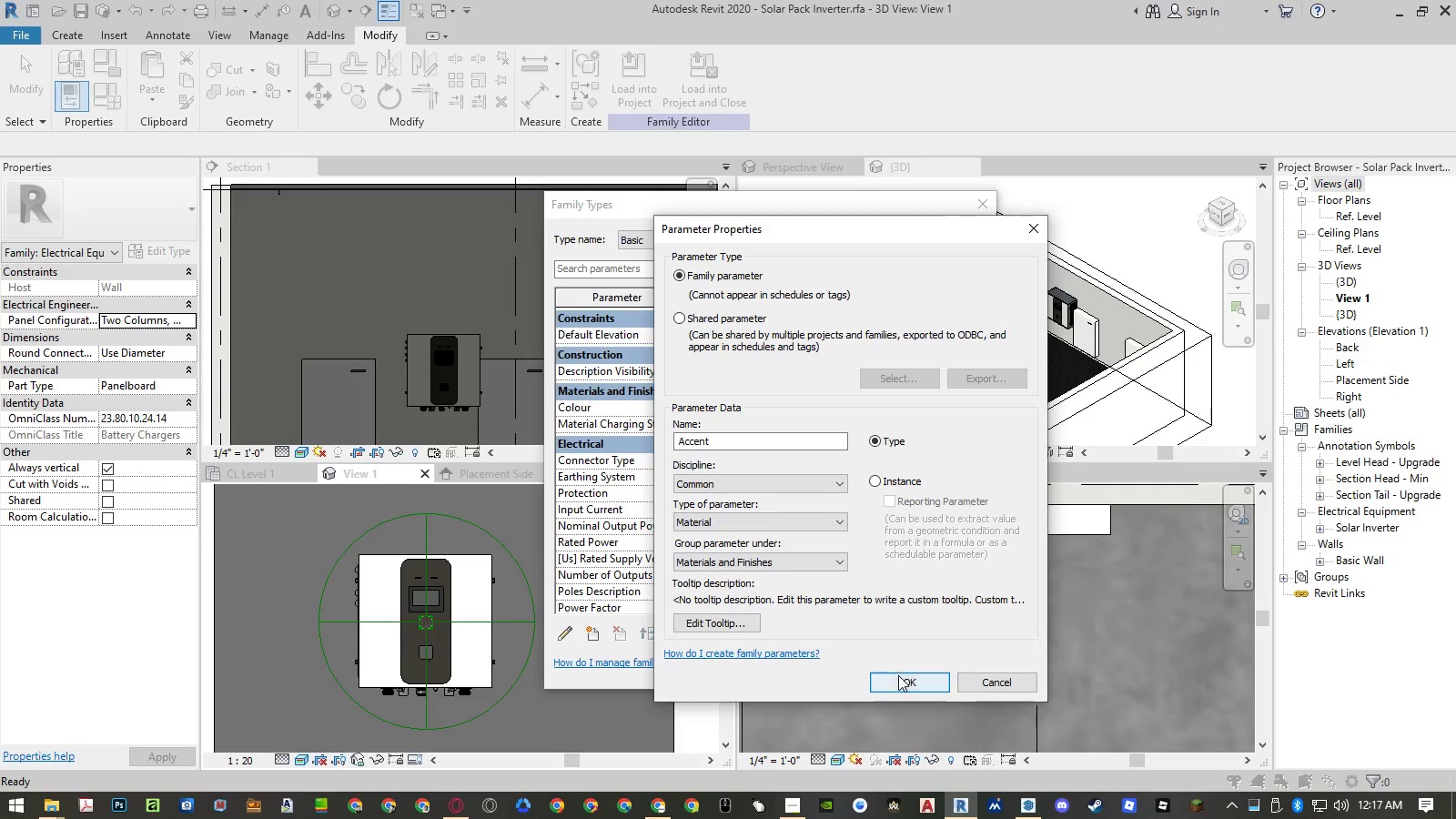 
left_click([898, 676])
 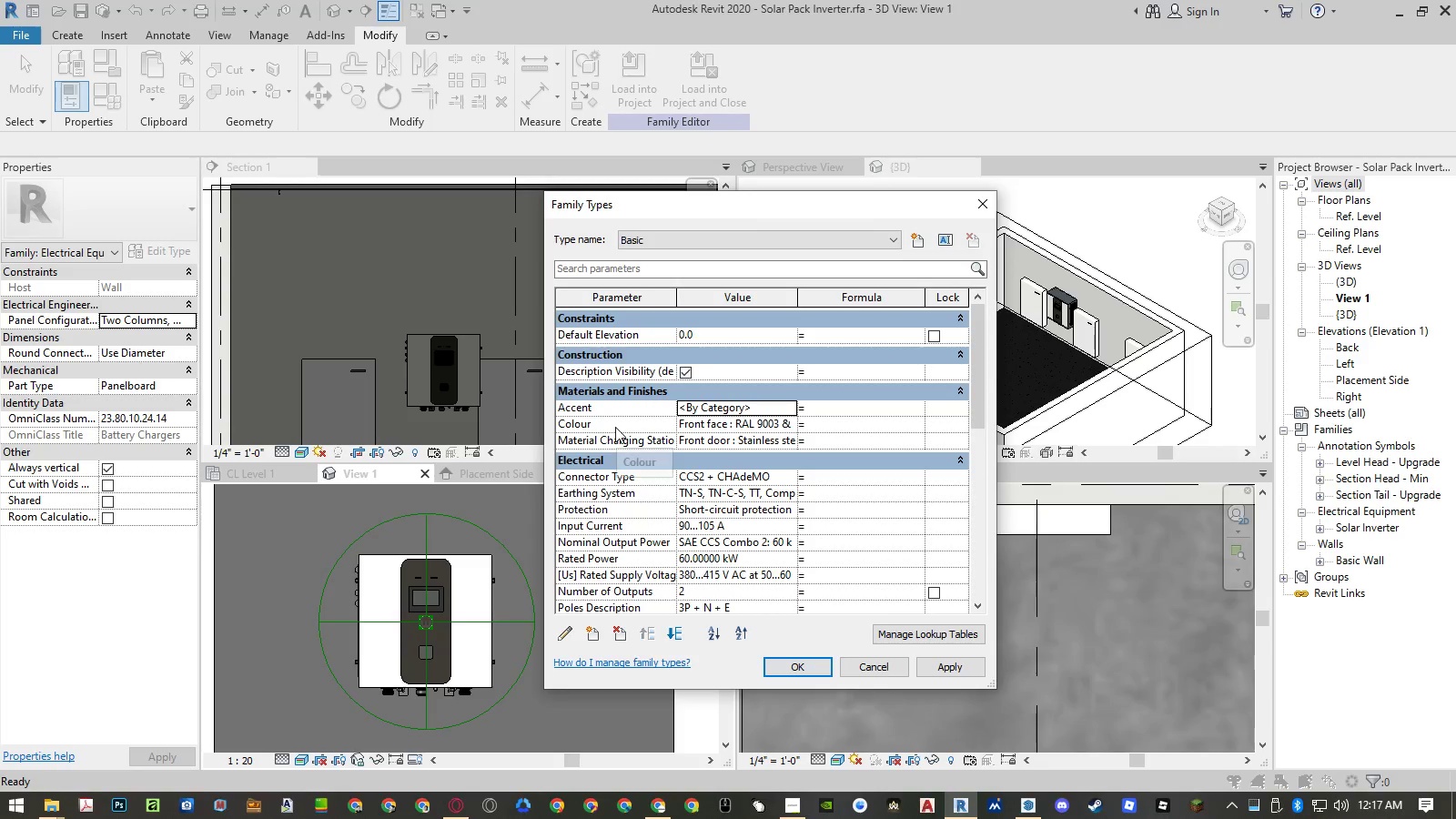 
left_click([615, 427])
 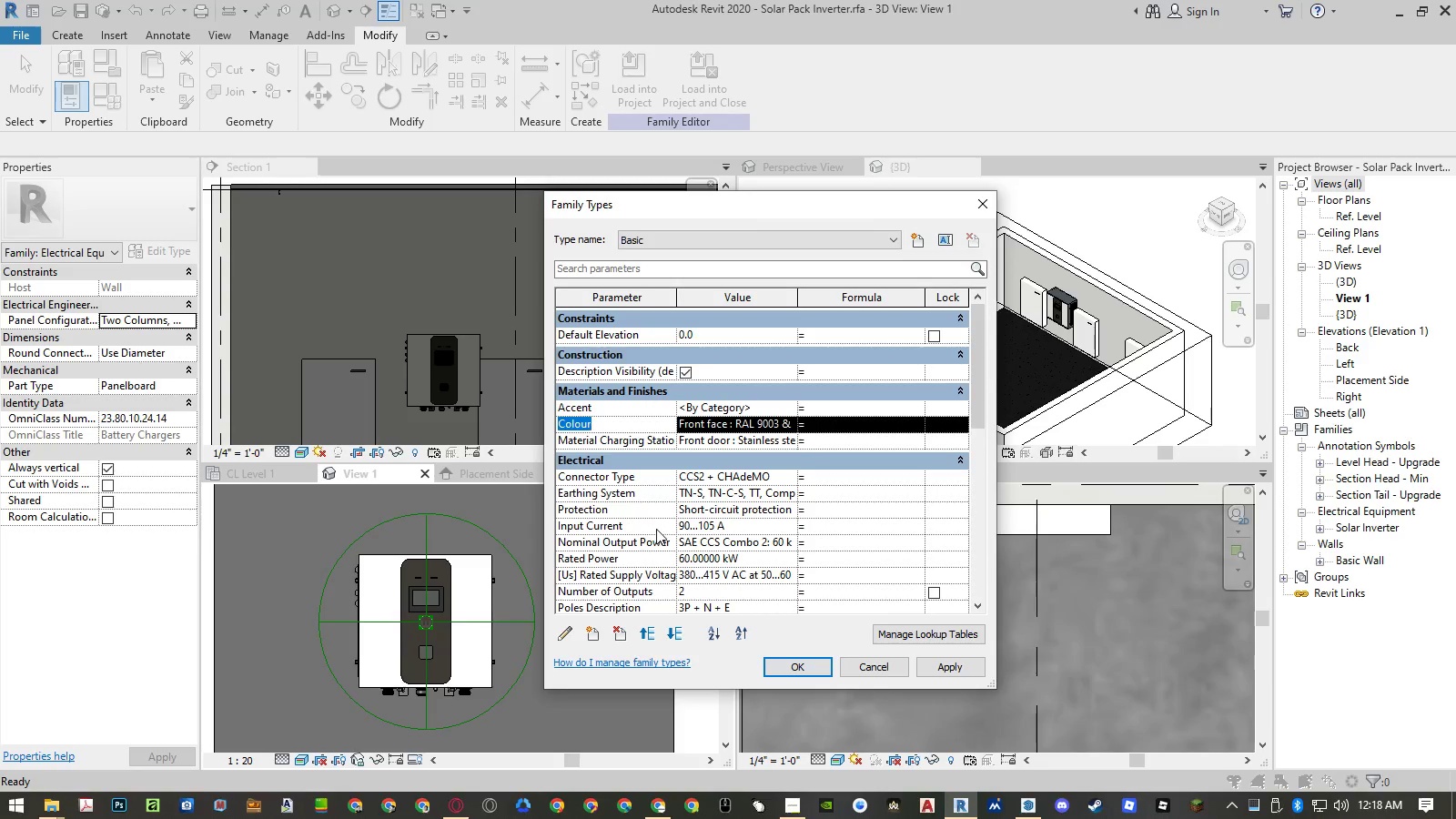 
left_click([622, 631])
 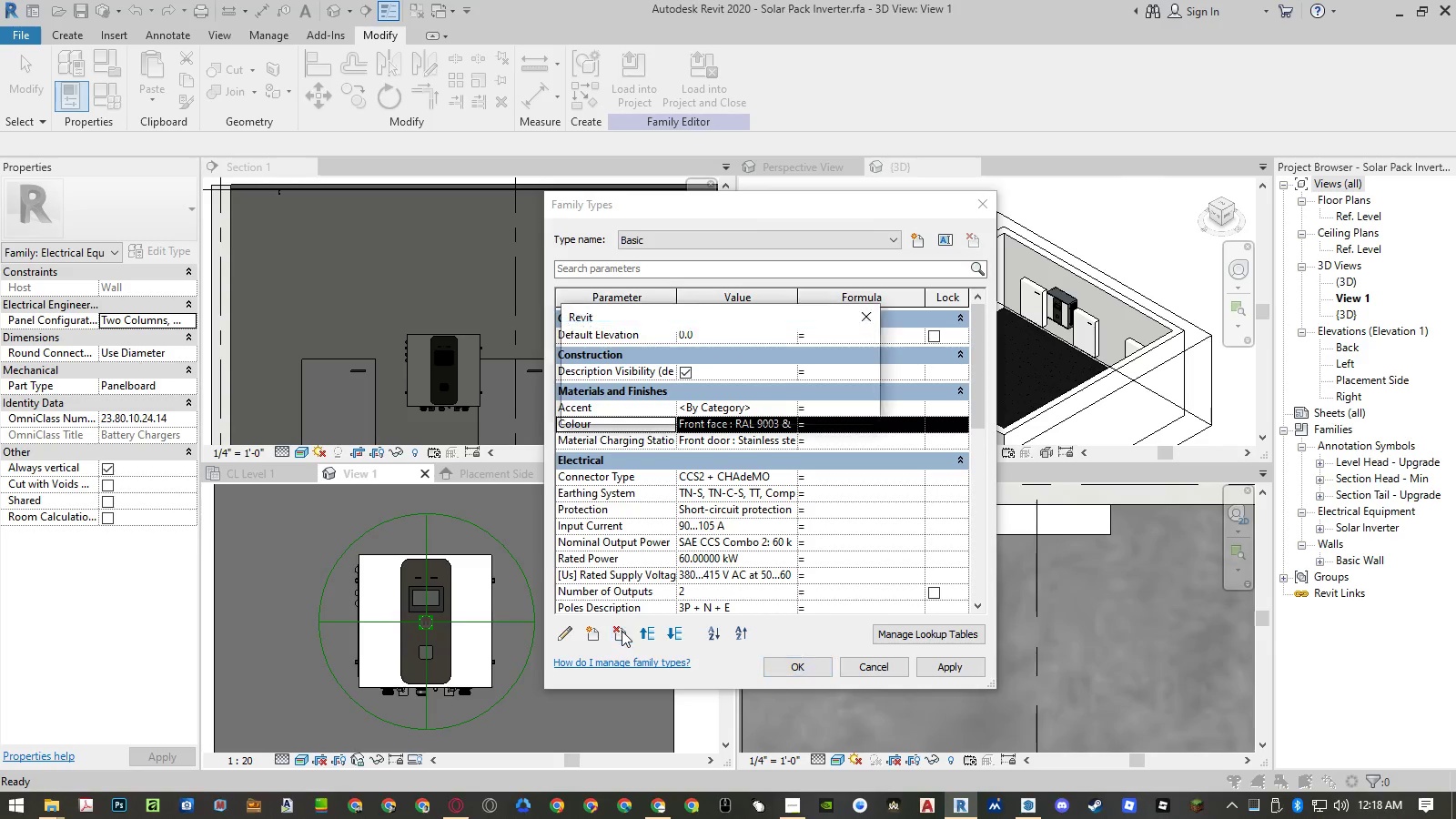 
key(Enter)
 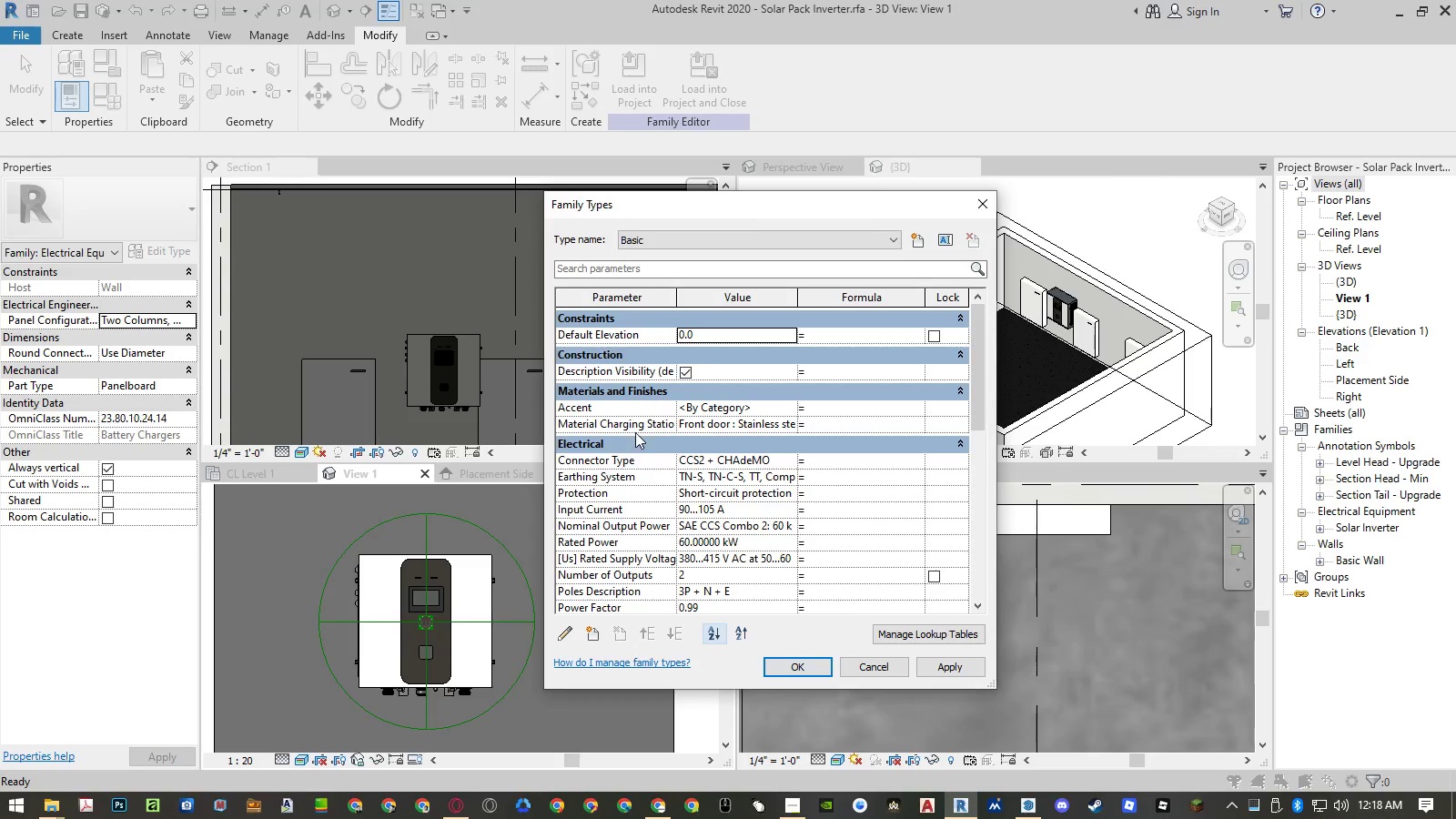 
left_click([638, 424])
 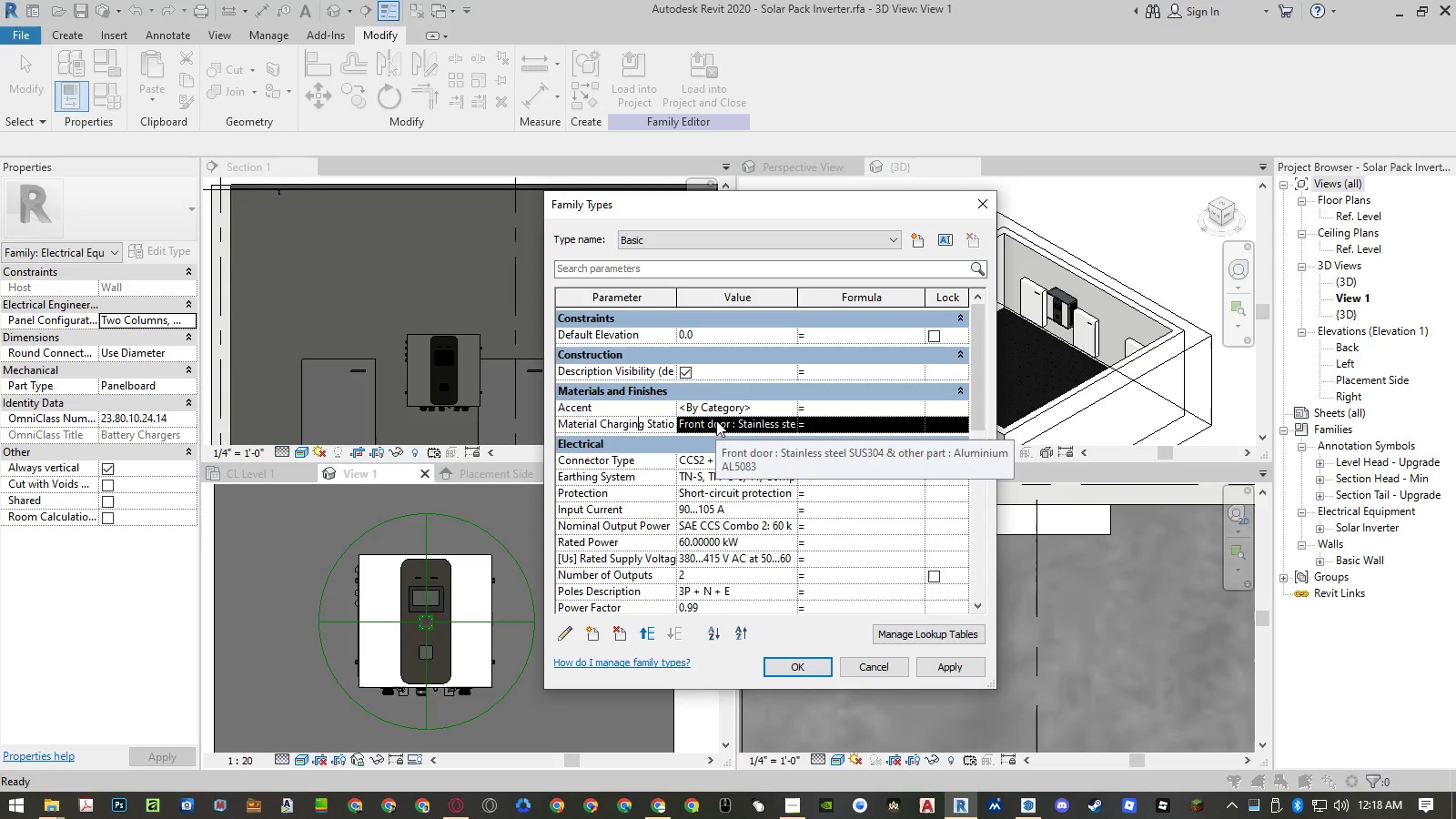 
left_click([618, 632])
 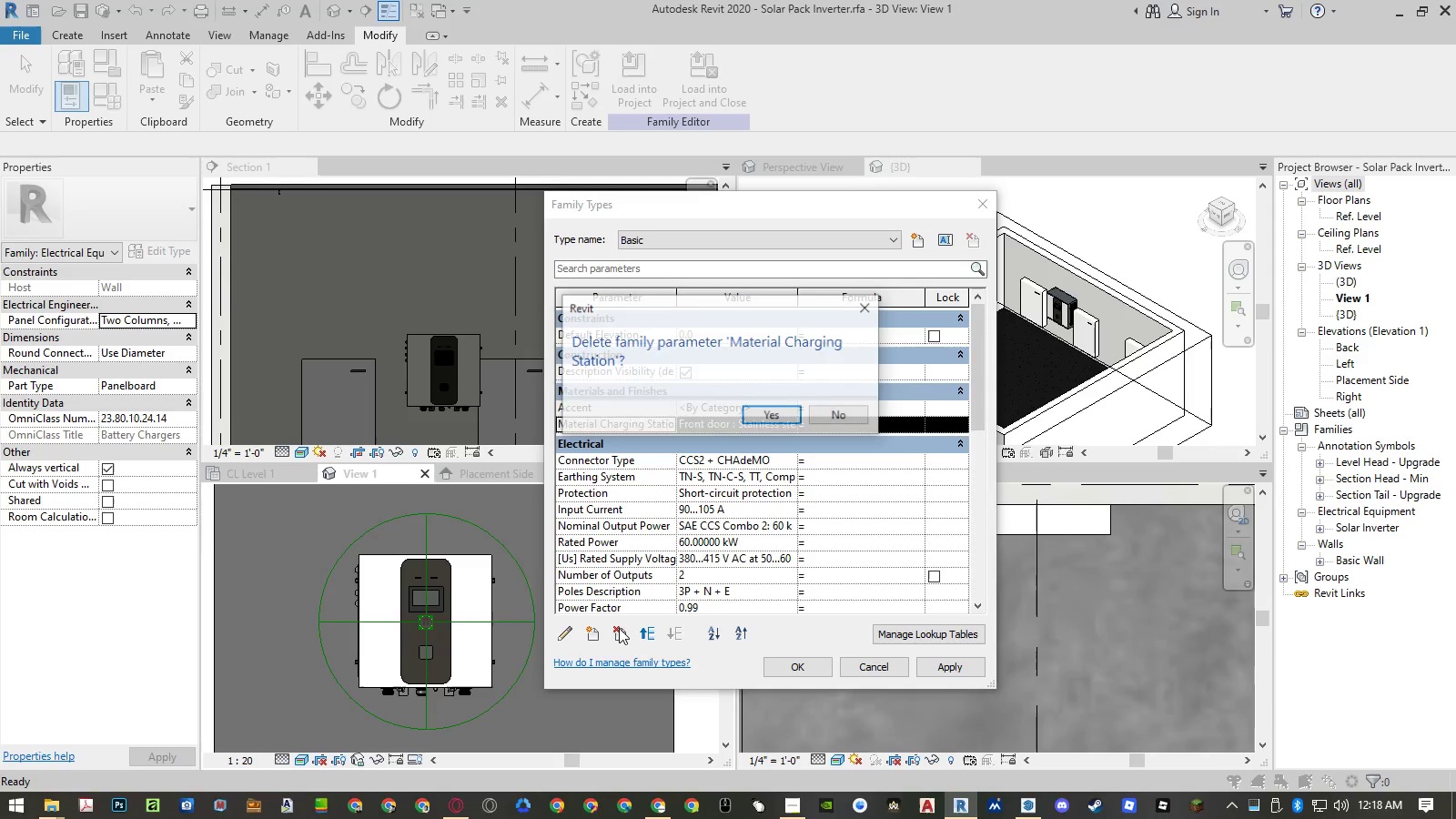 
key(Enter)
 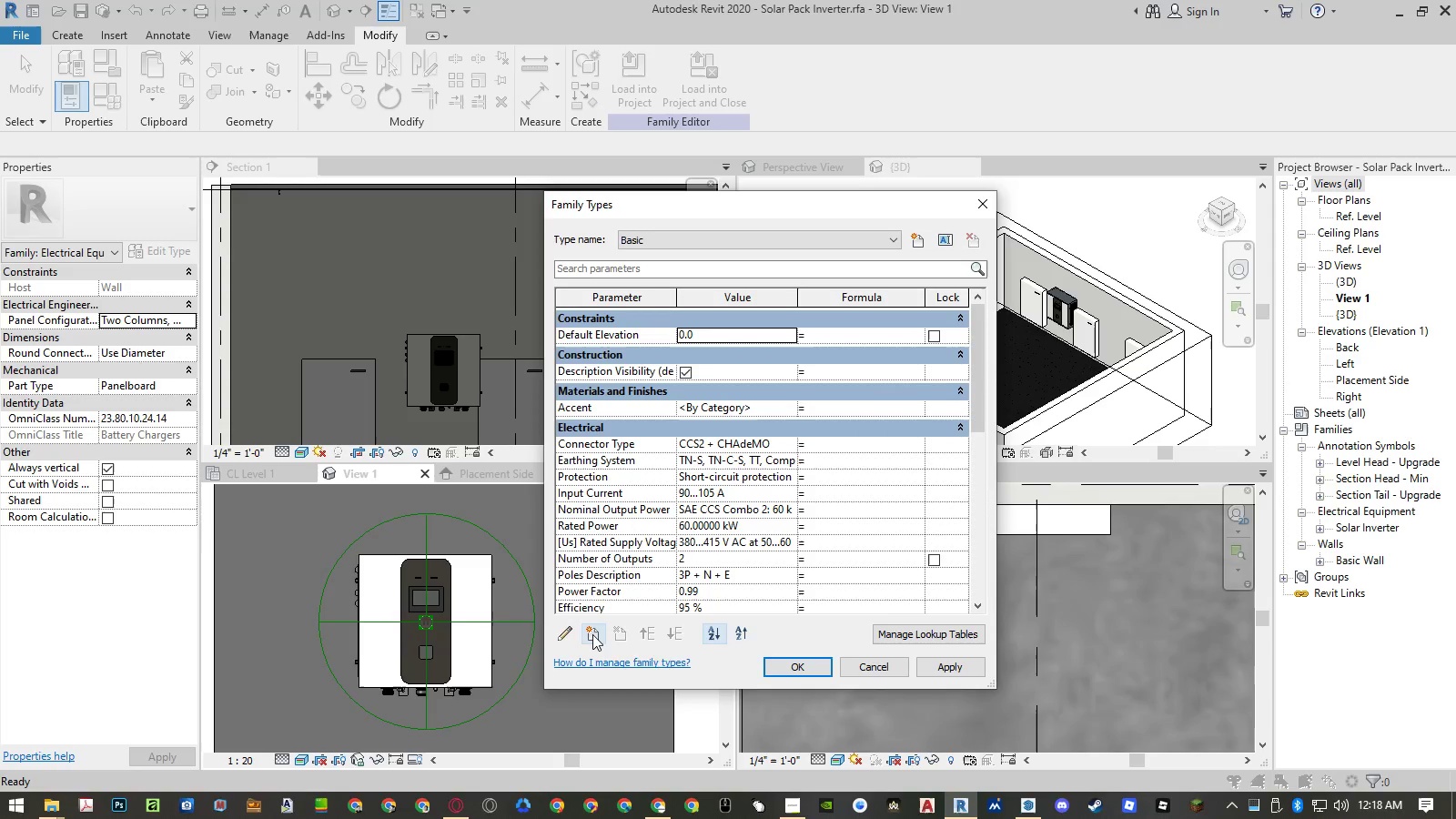 
left_click([592, 634])
 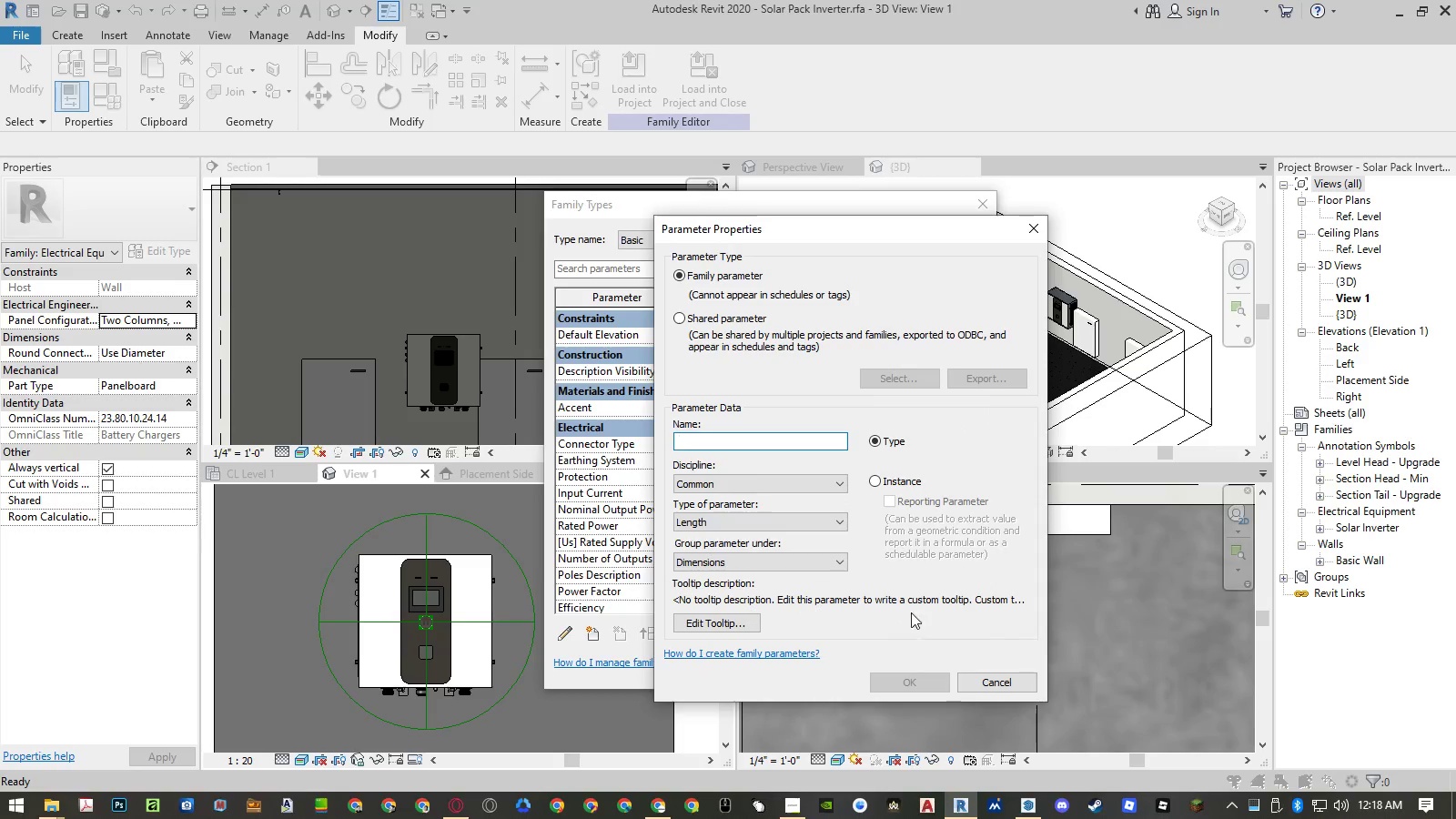 
type(Front)
 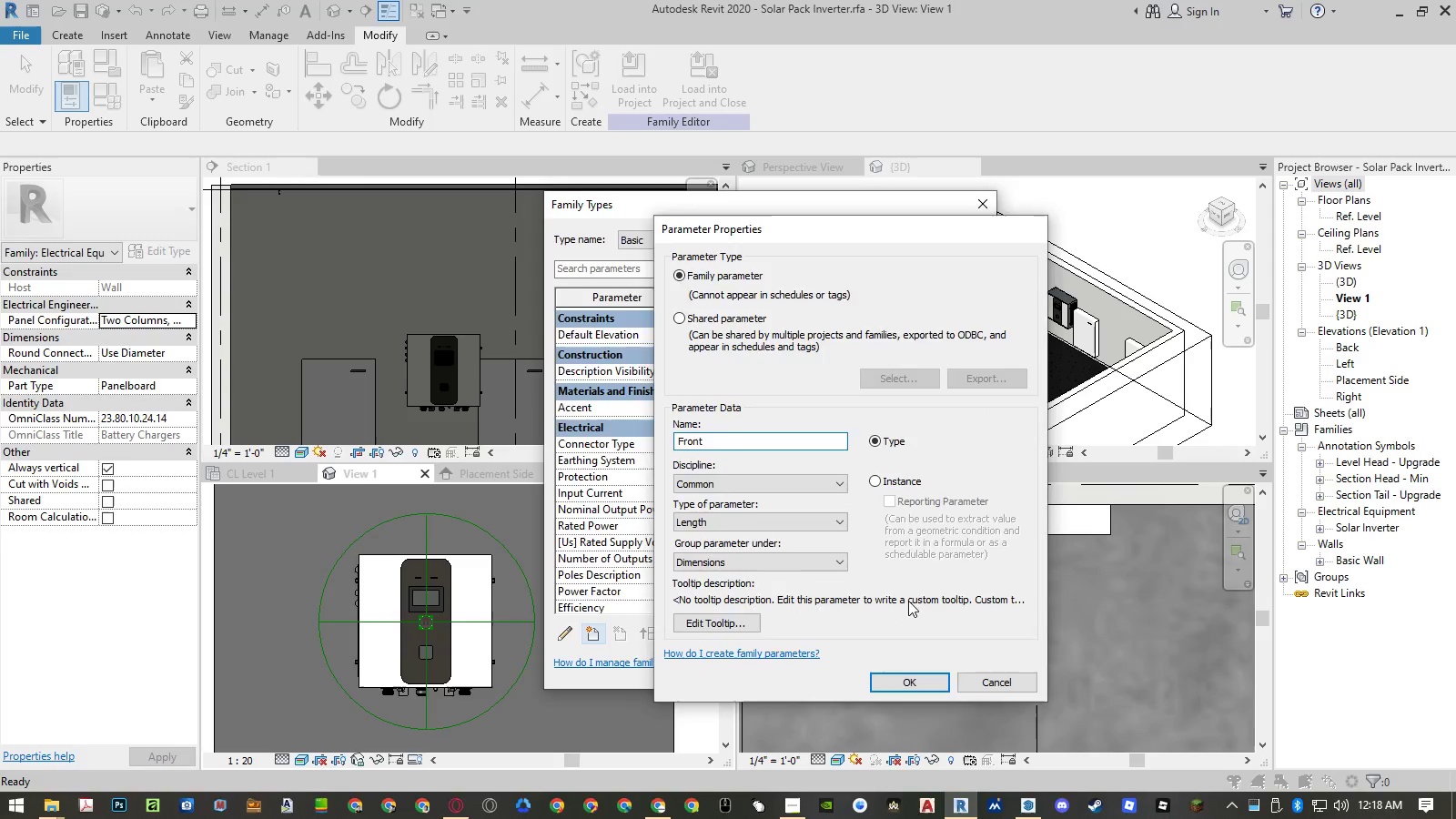 
key(Enter)
 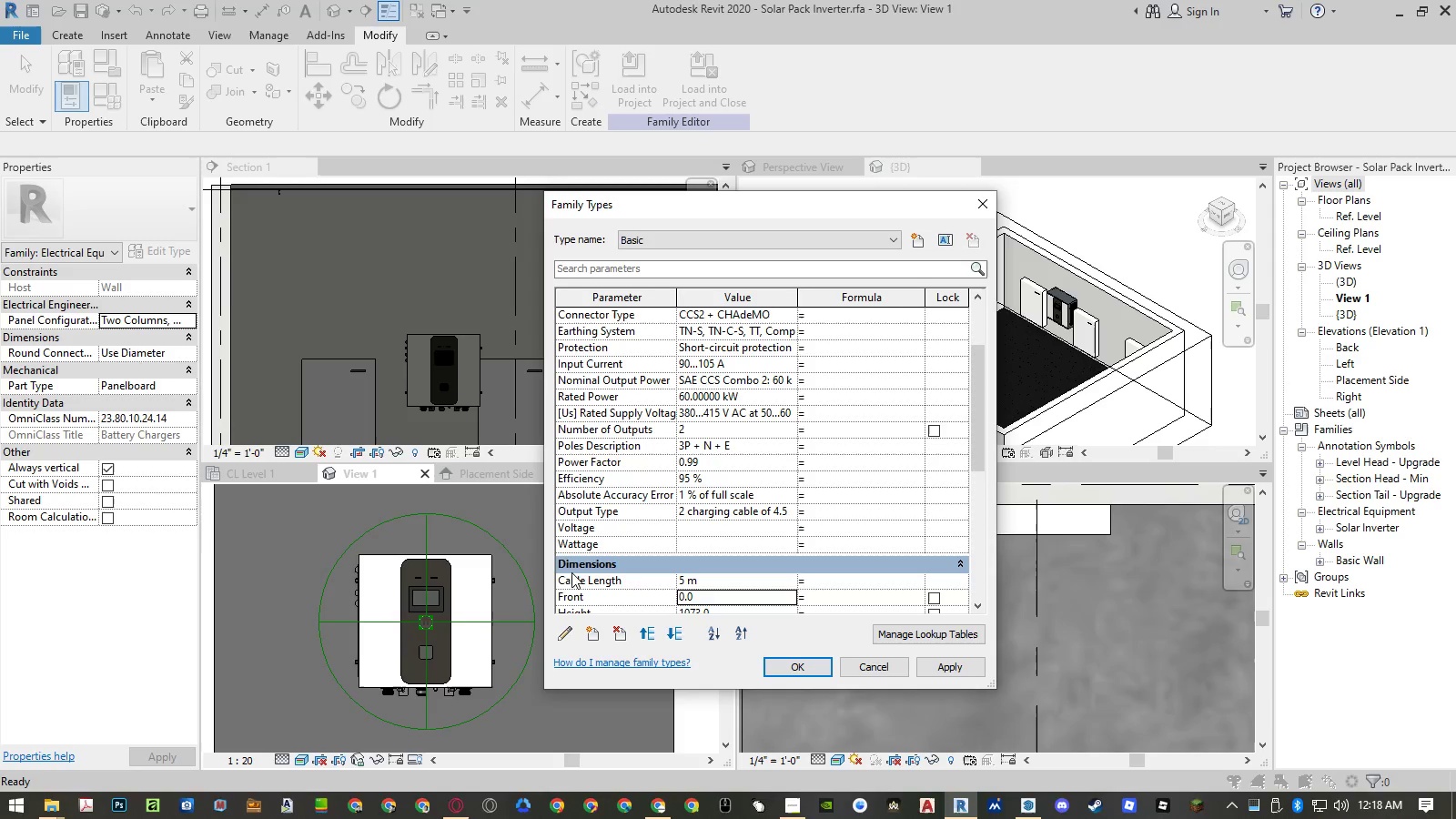 
left_click([616, 595])
 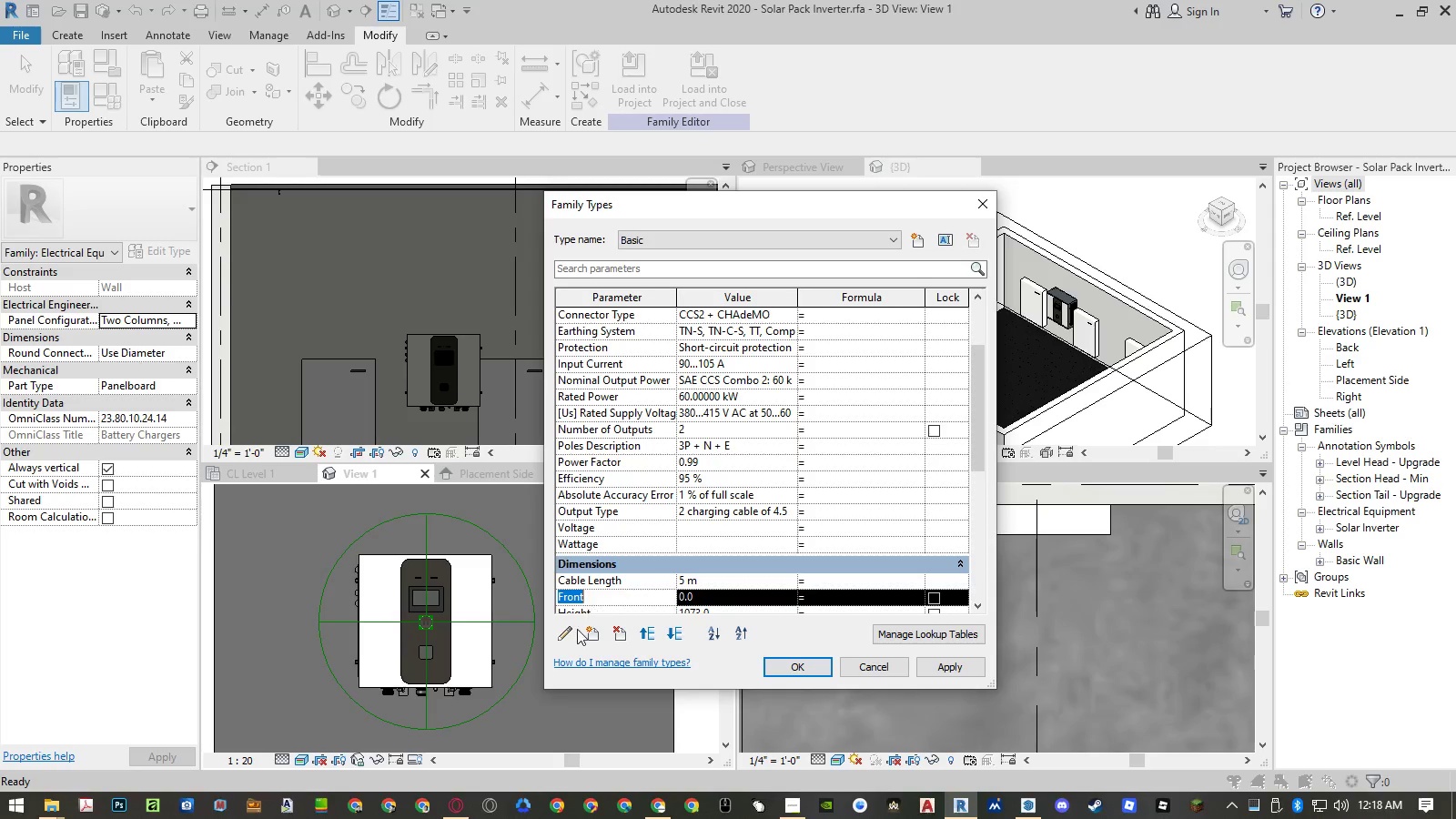 
left_click([577, 630])
 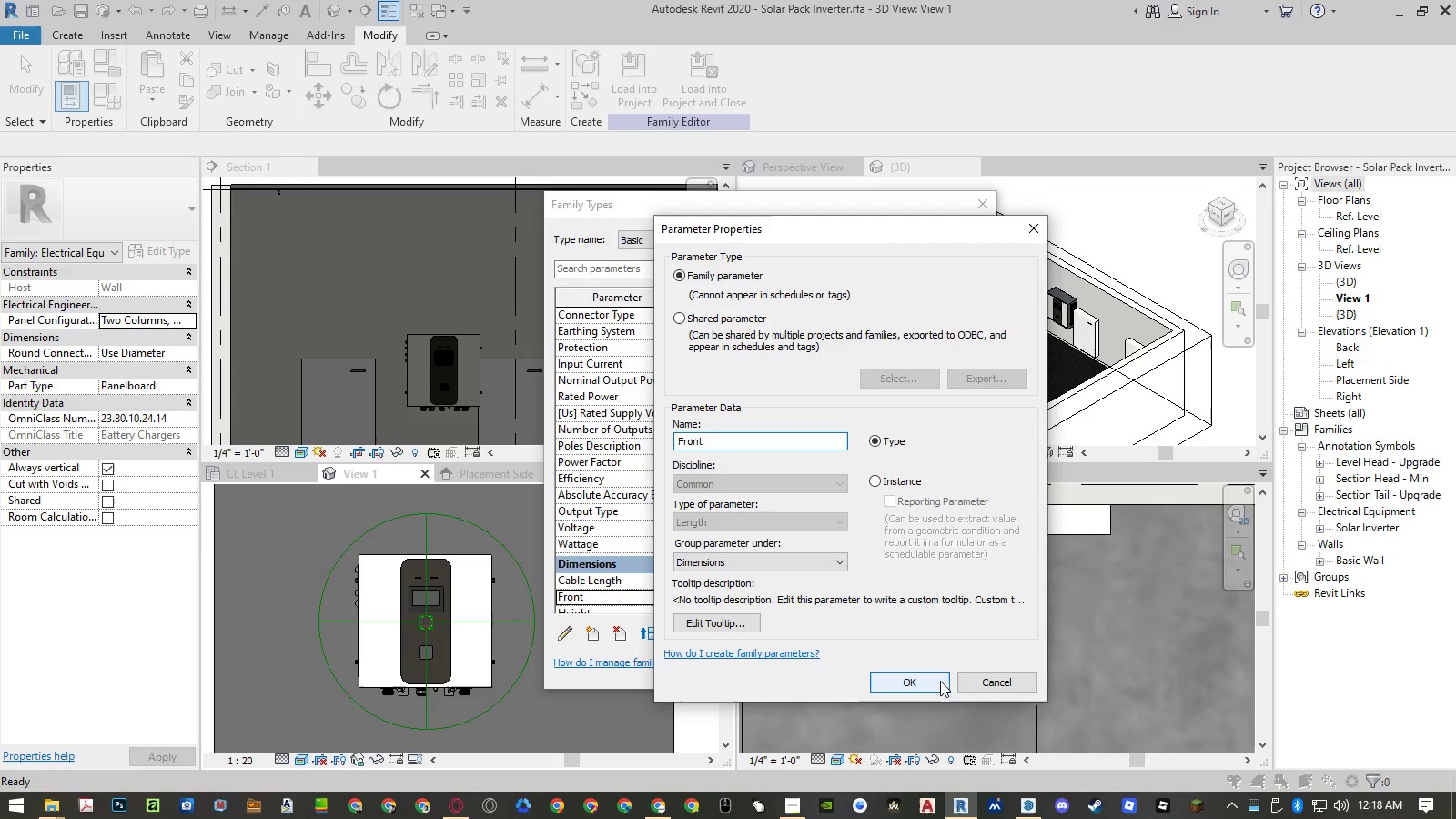 
left_click([982, 683])
 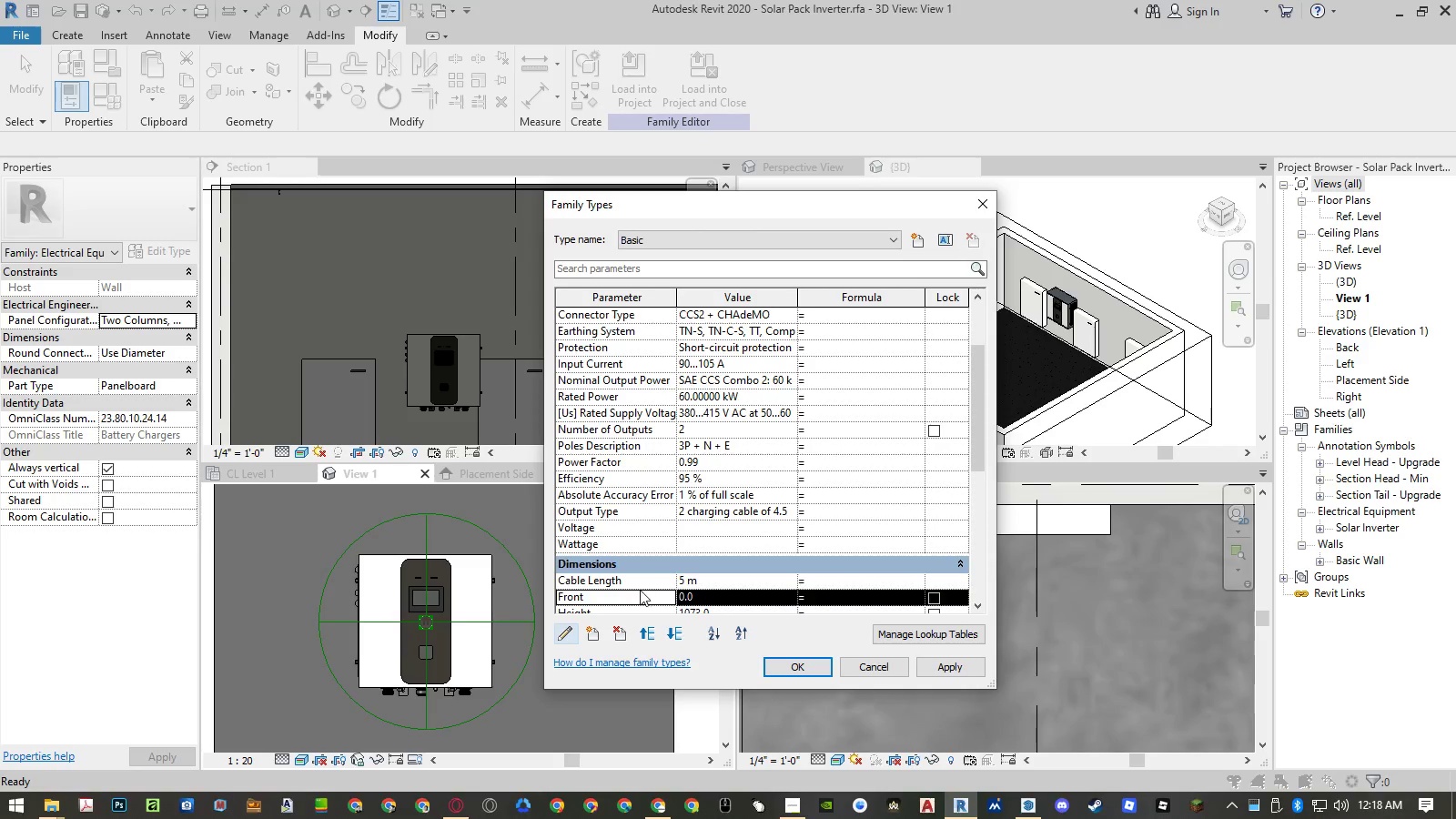 
left_click([641, 594])
 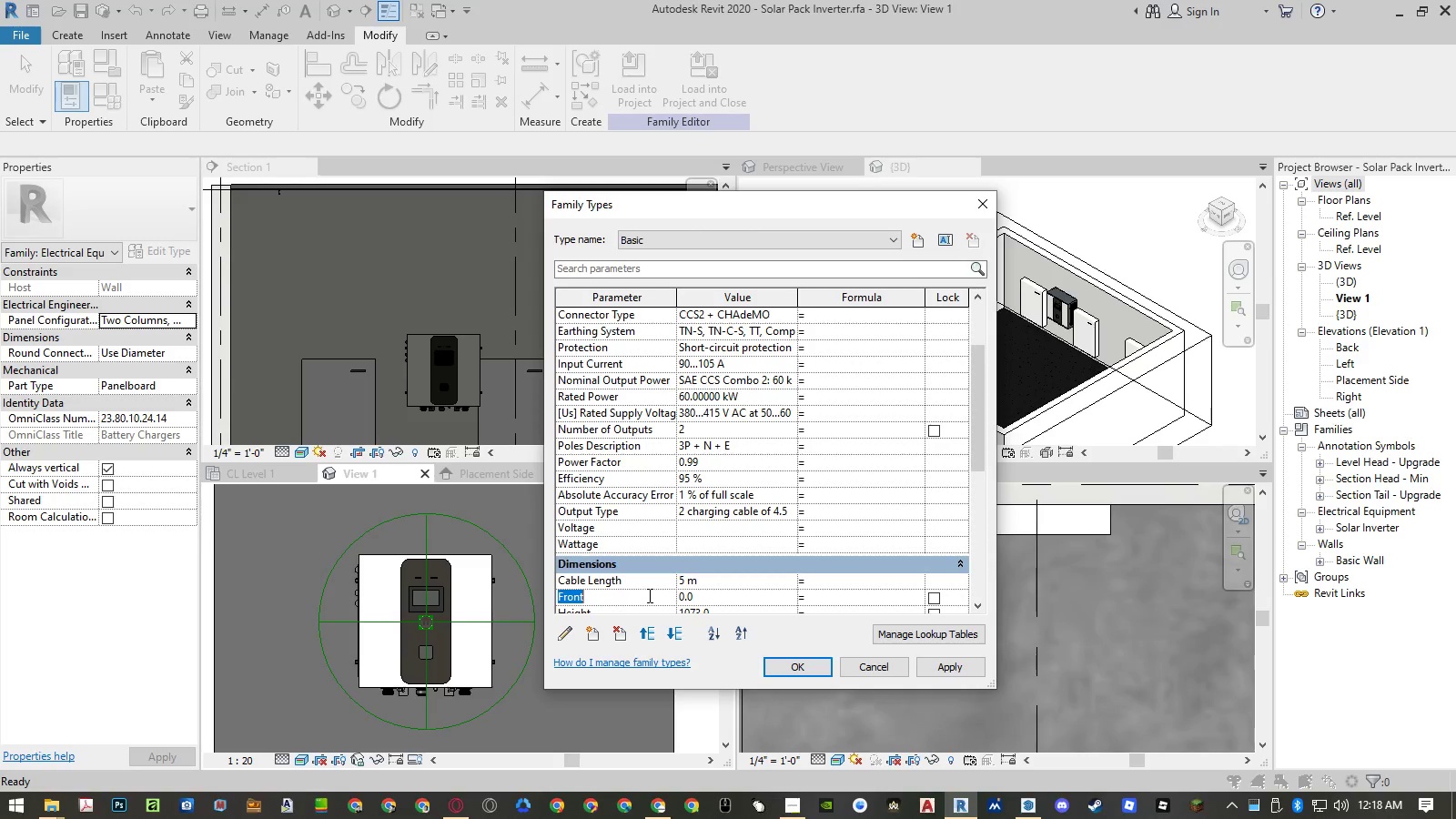 
key(Control+ControlLeft)
 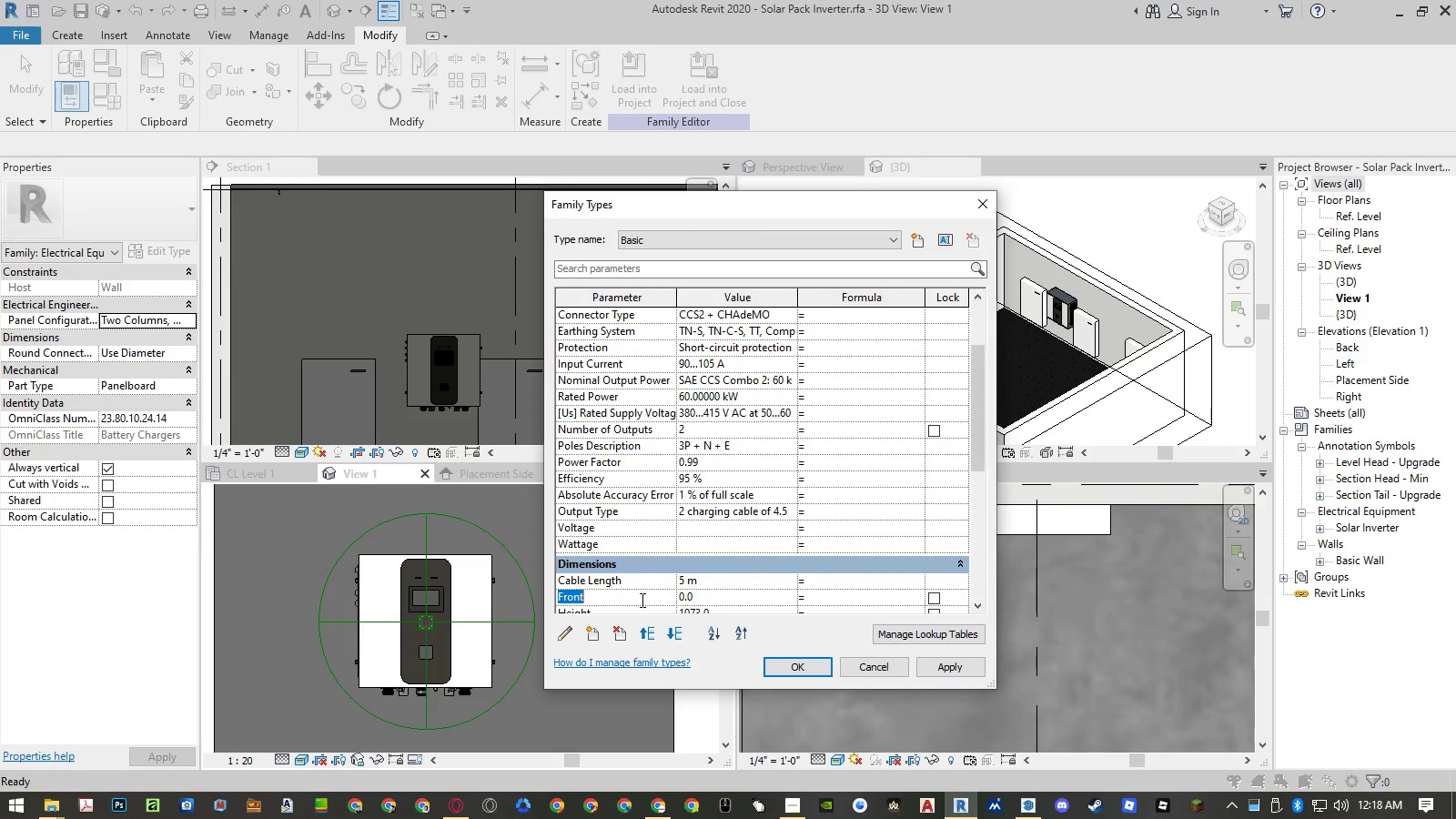 
key(Control+C)
 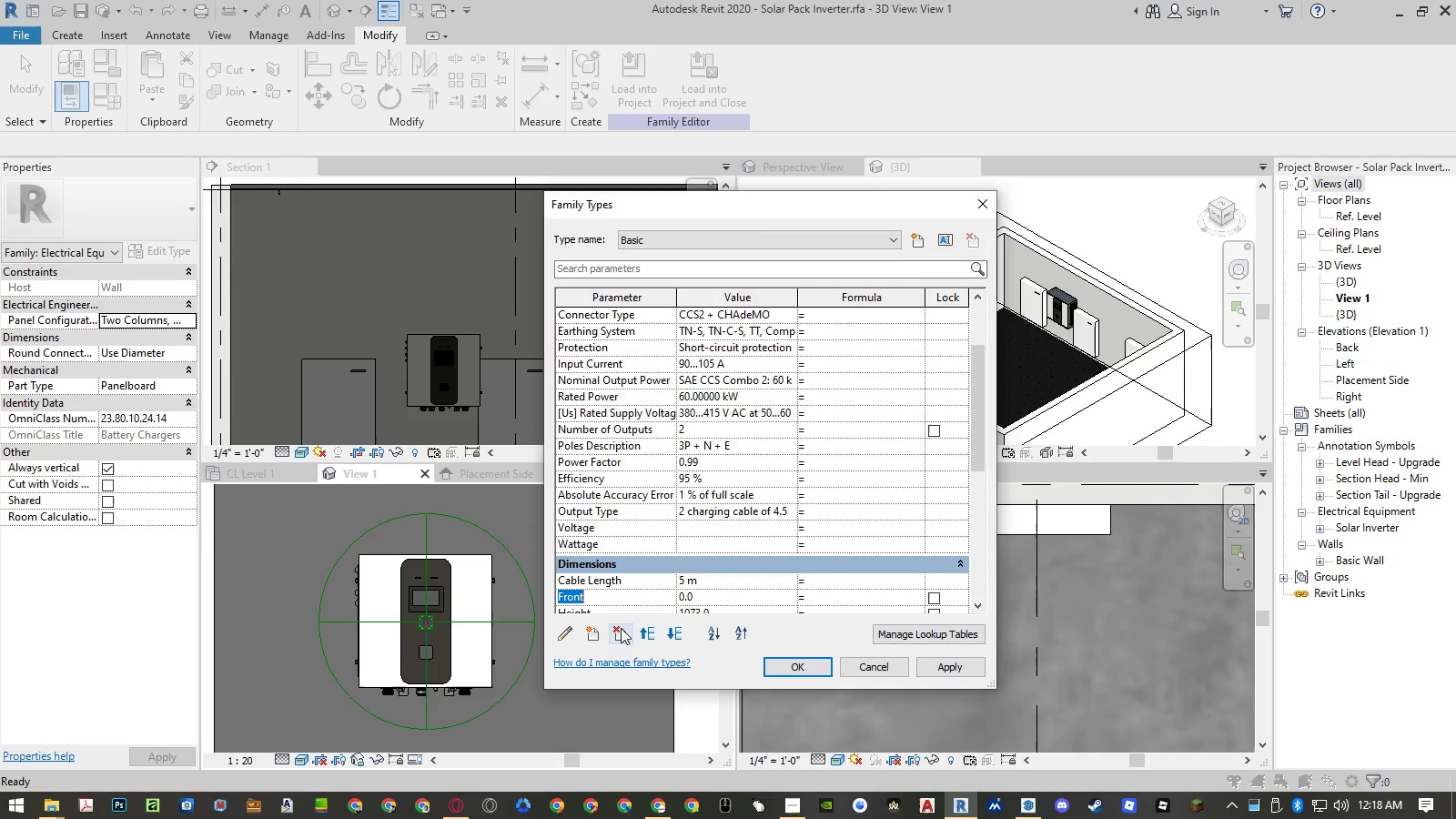 
left_click([620, 629])
 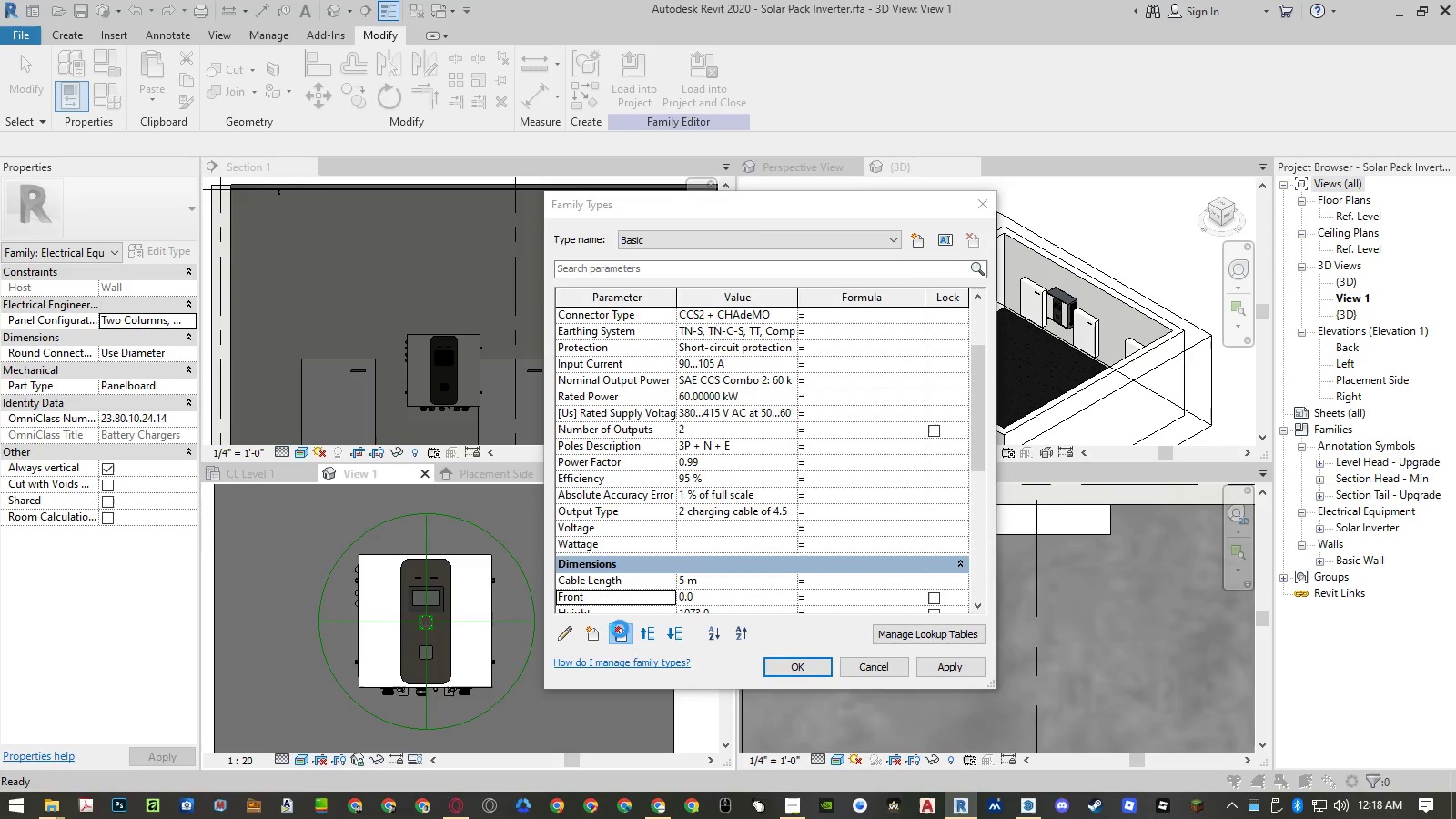 
key(Enter)
 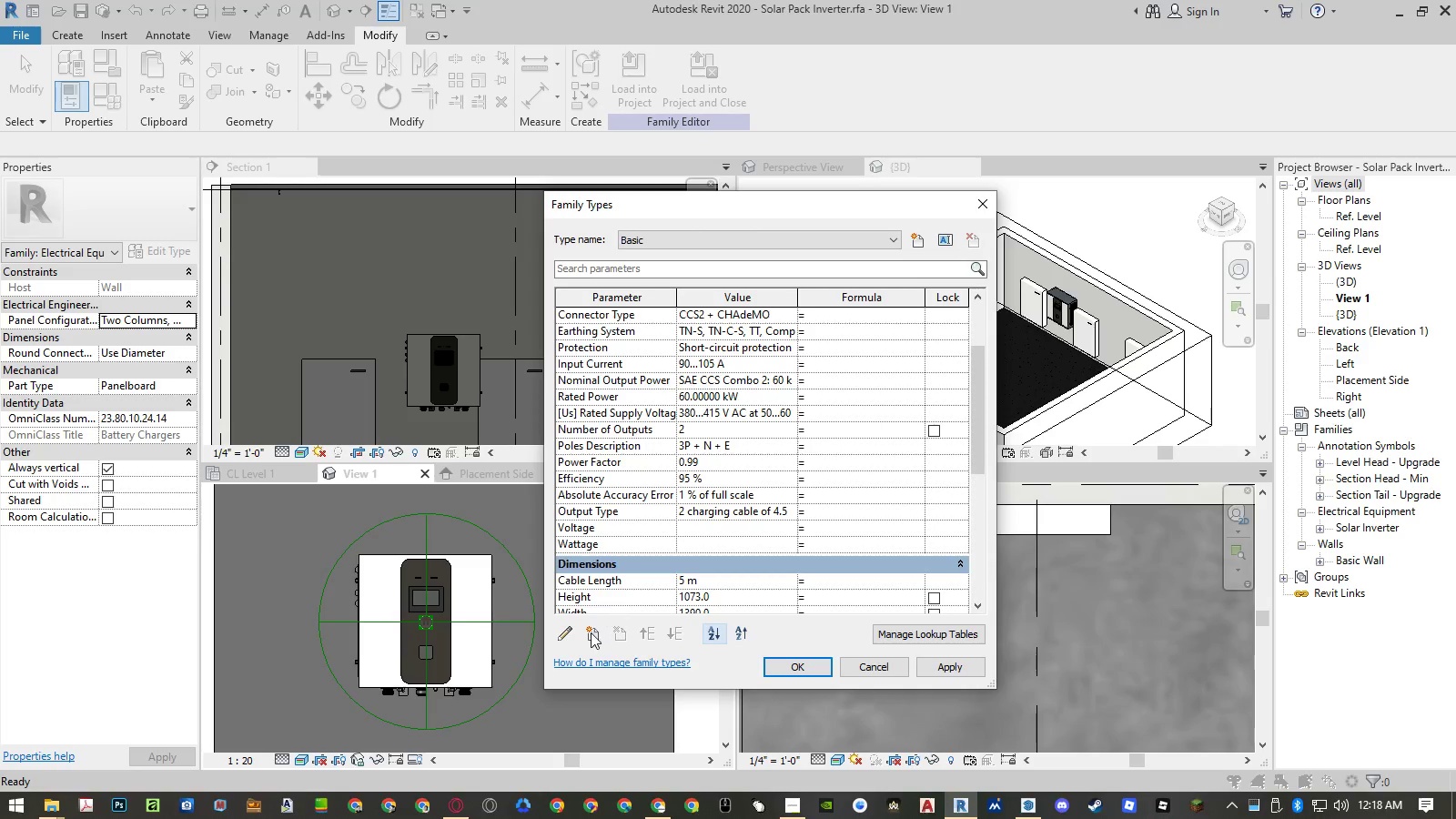 
left_click([591, 632])
 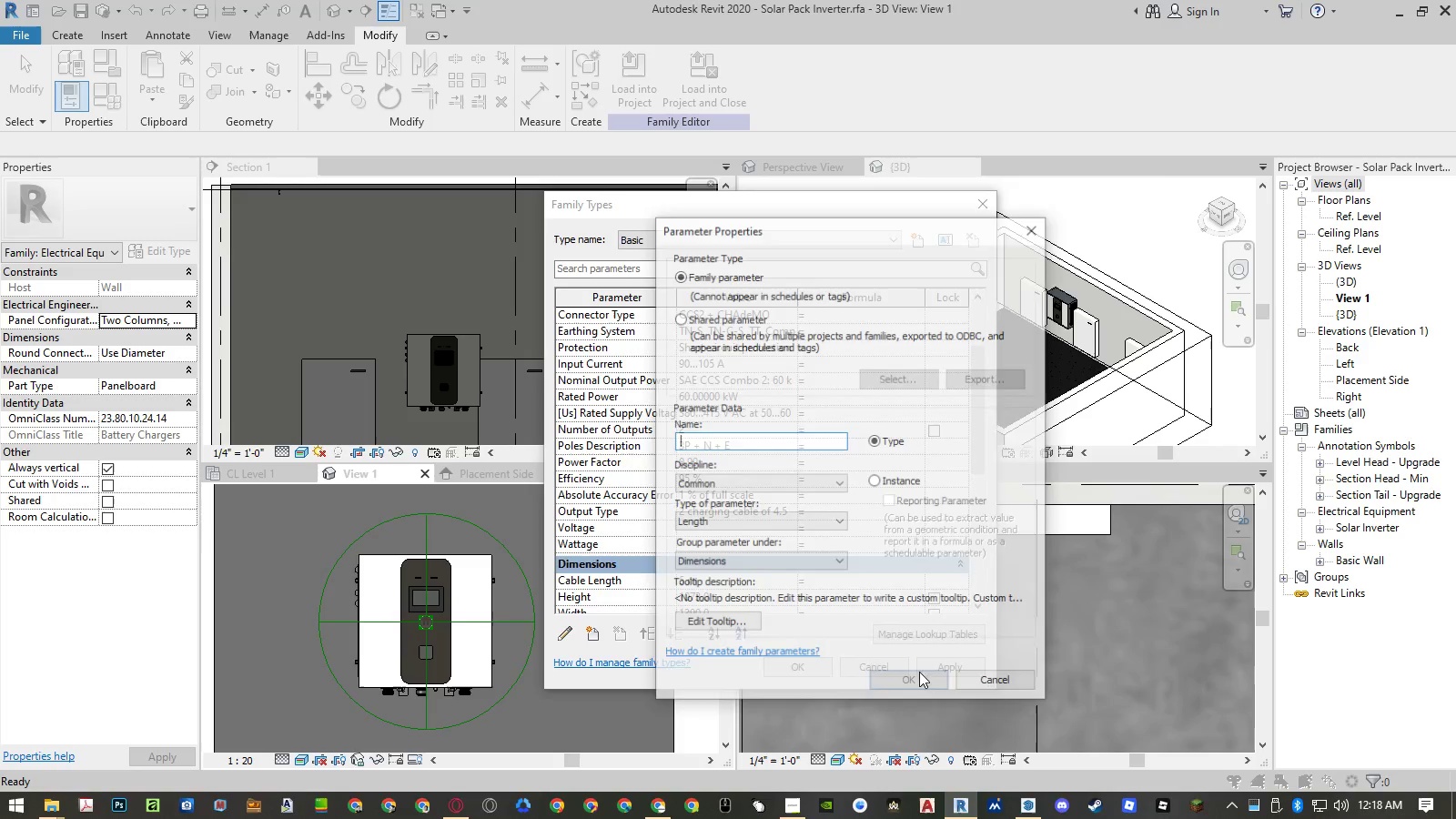 
key(Control+ControlLeft)
 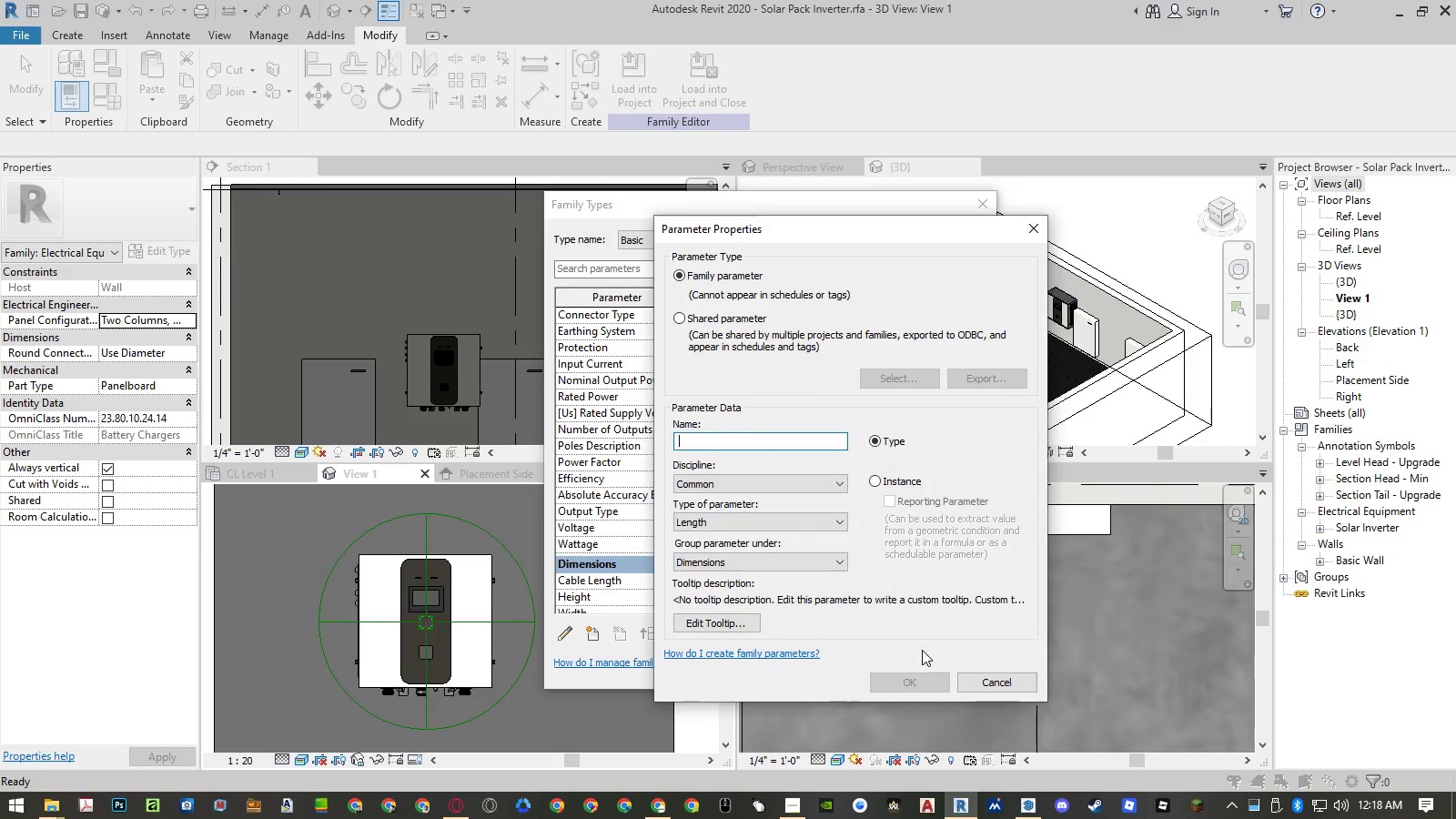 
key(Control+V)
 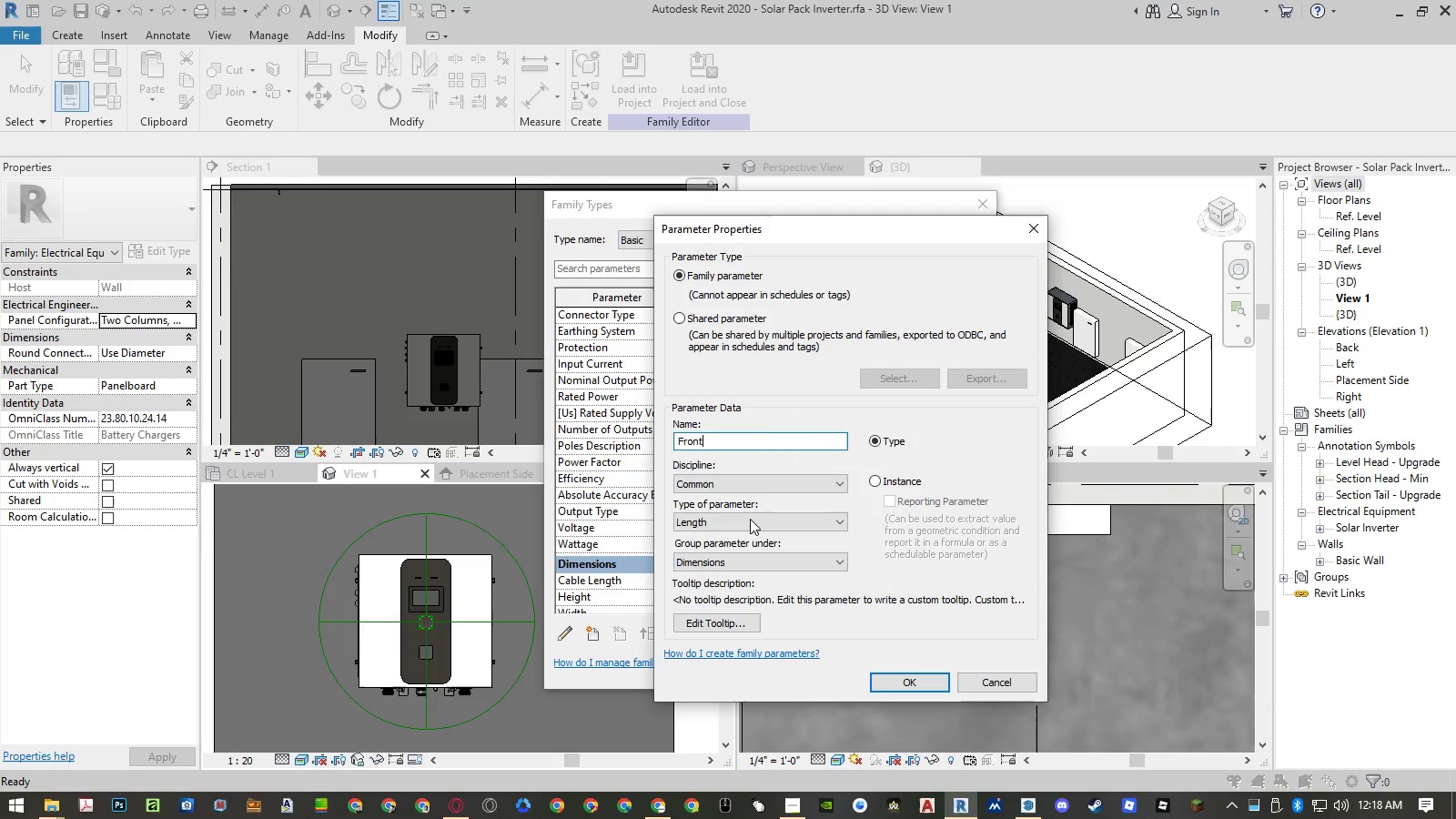 
left_click([749, 515])
 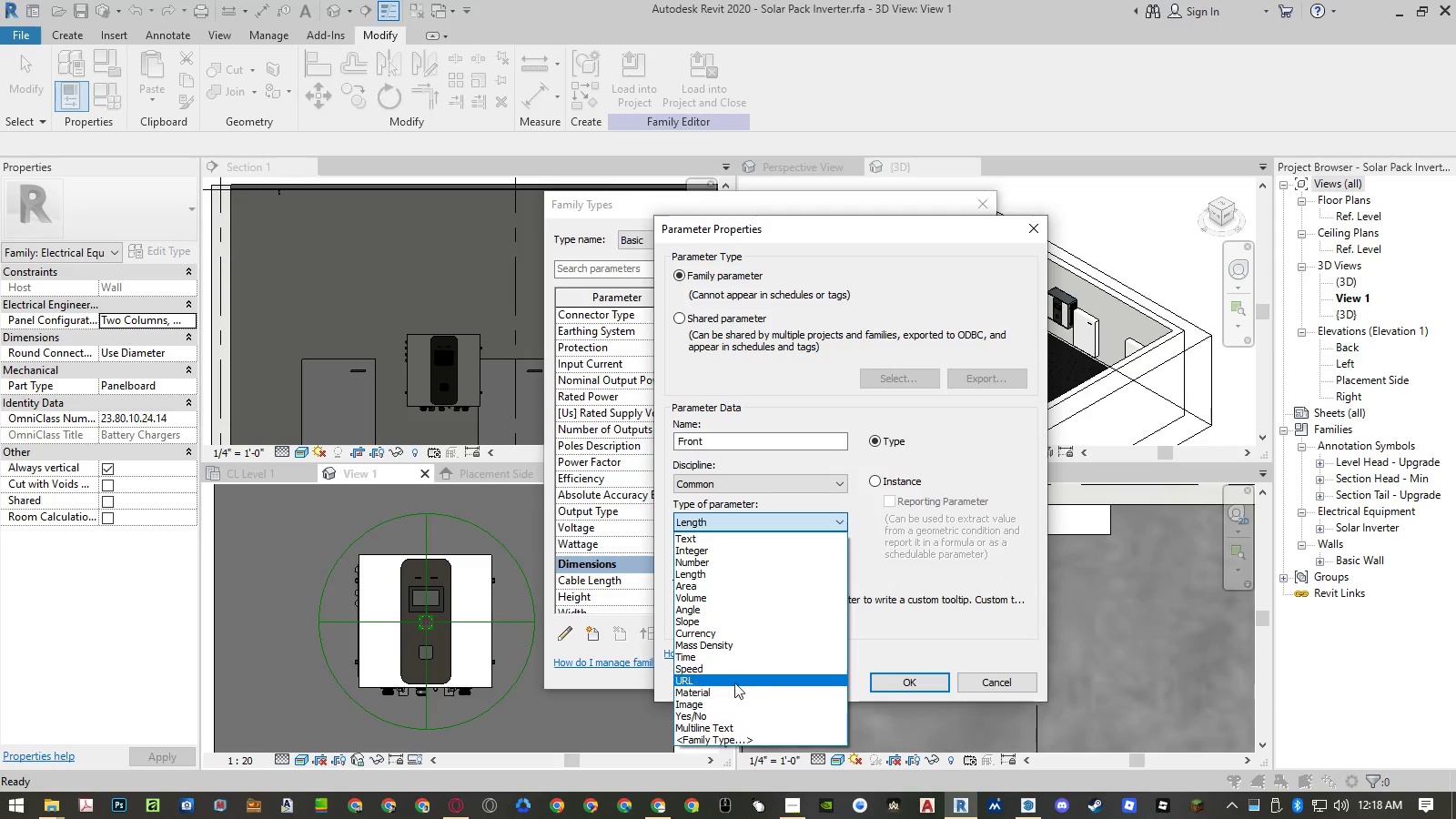 
left_click([733, 687])
 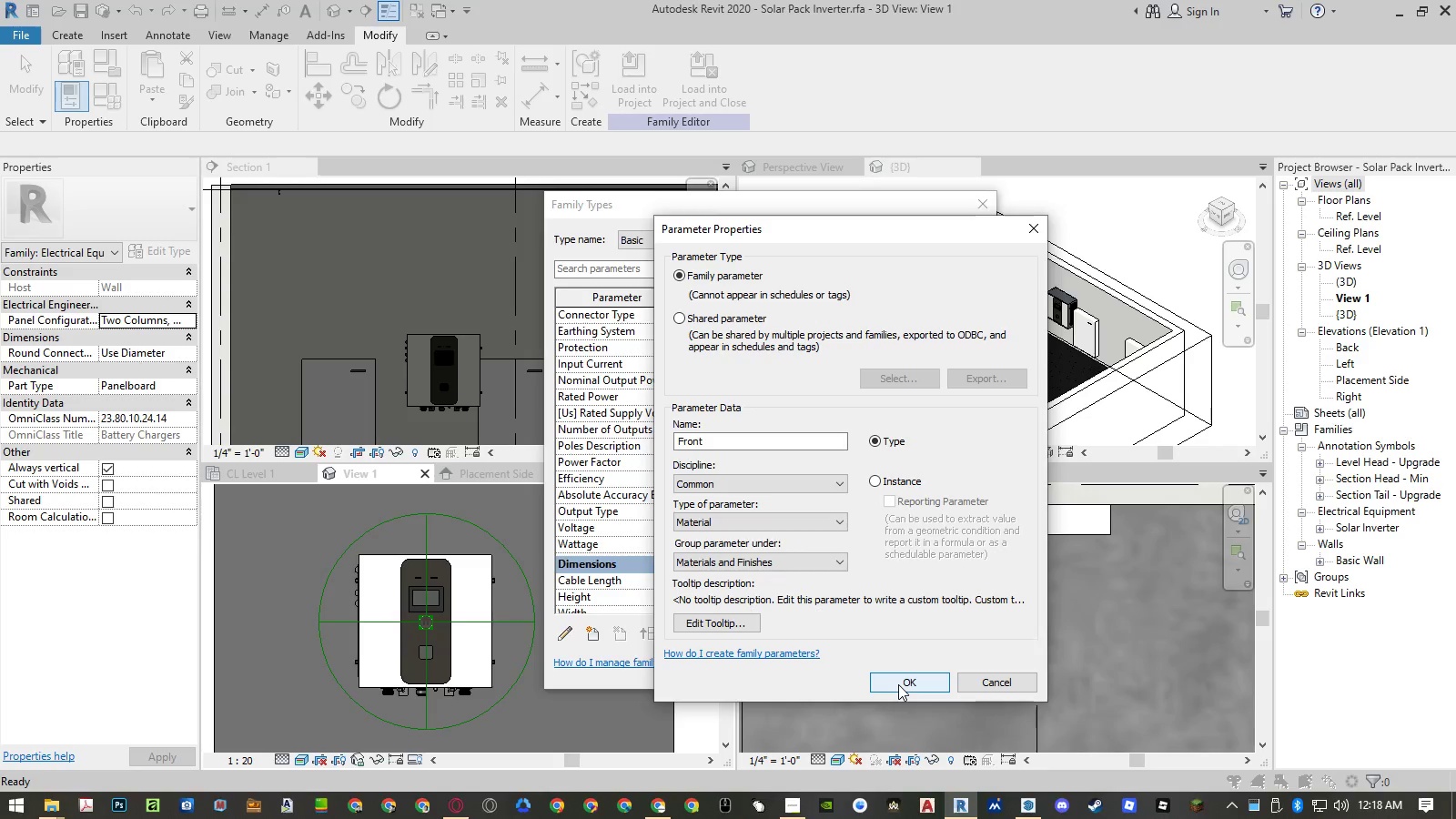 
left_click([898, 684])
 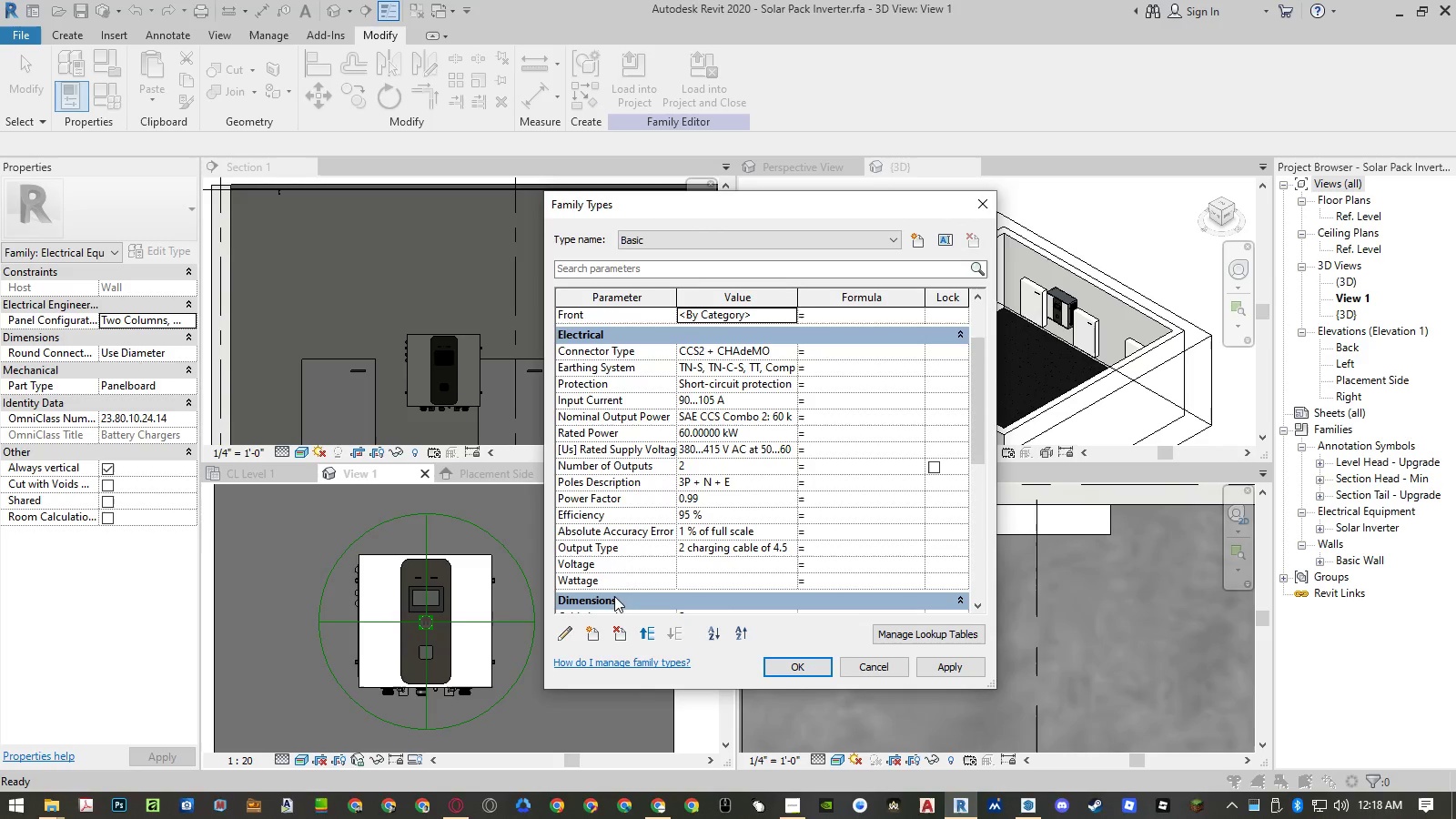 
scroll: coordinate [630, 532], scroll_direction: up, amount: 4.0
 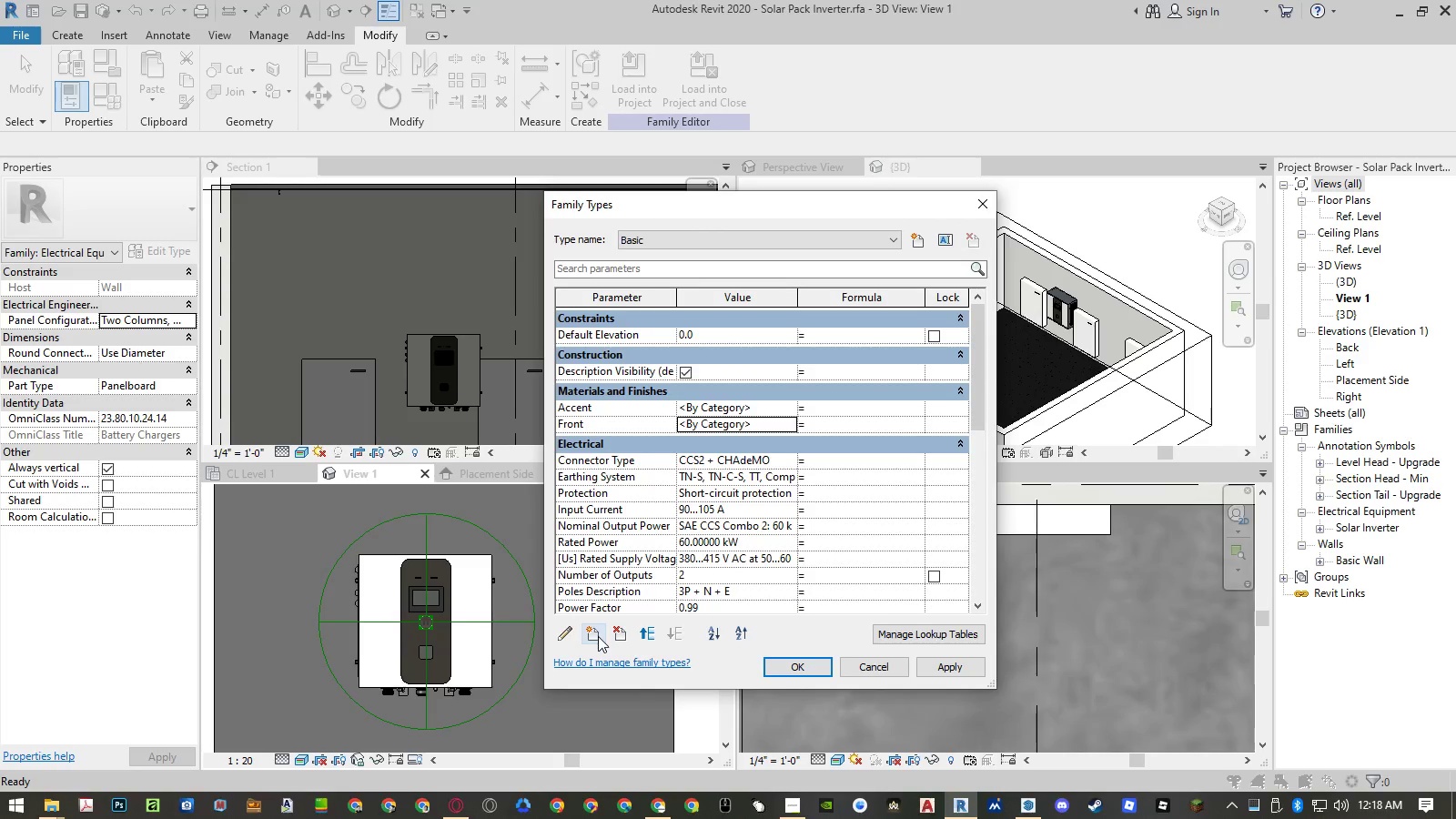 
left_click([598, 636])
 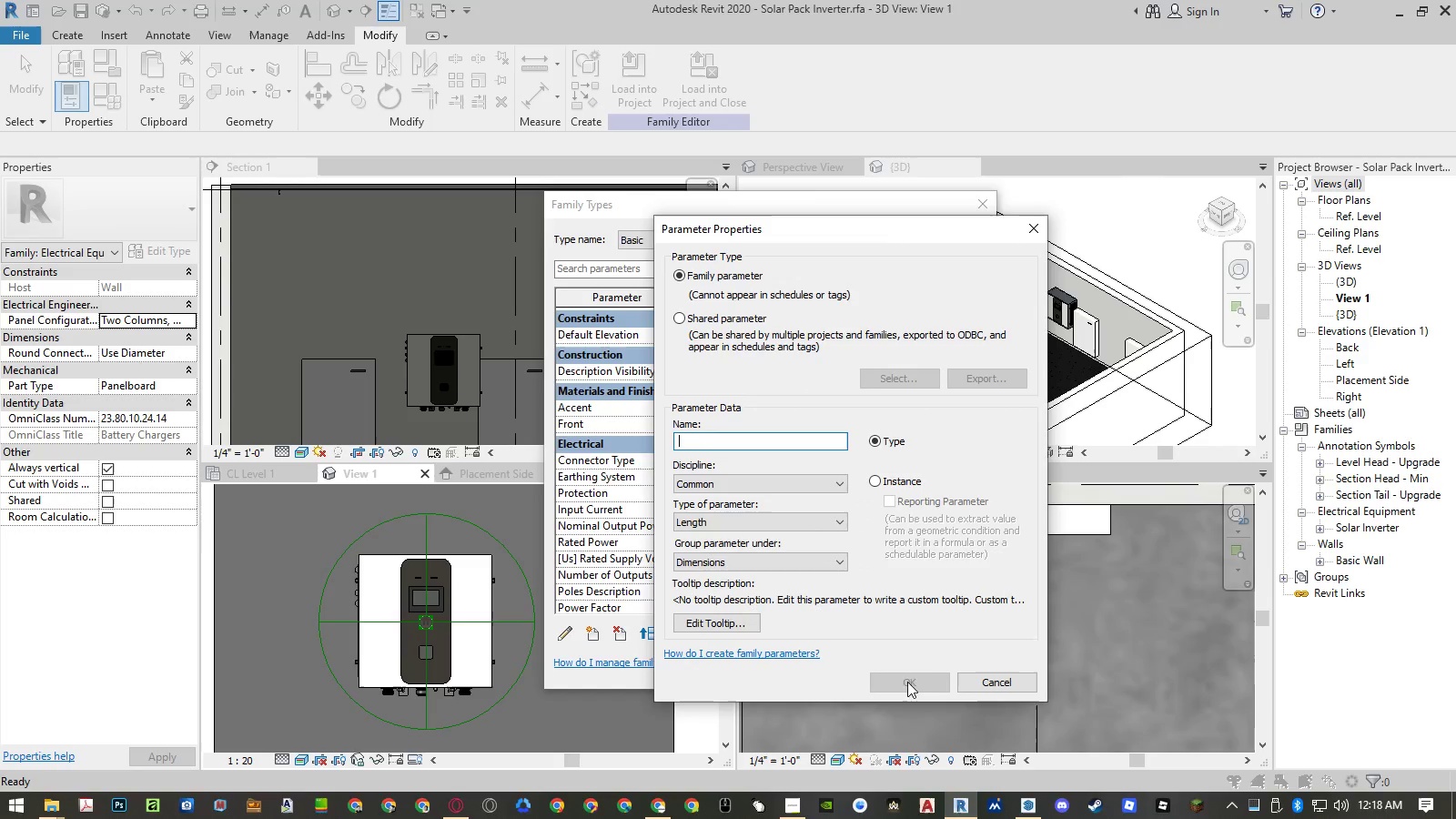 
key(Control+ControlLeft)
 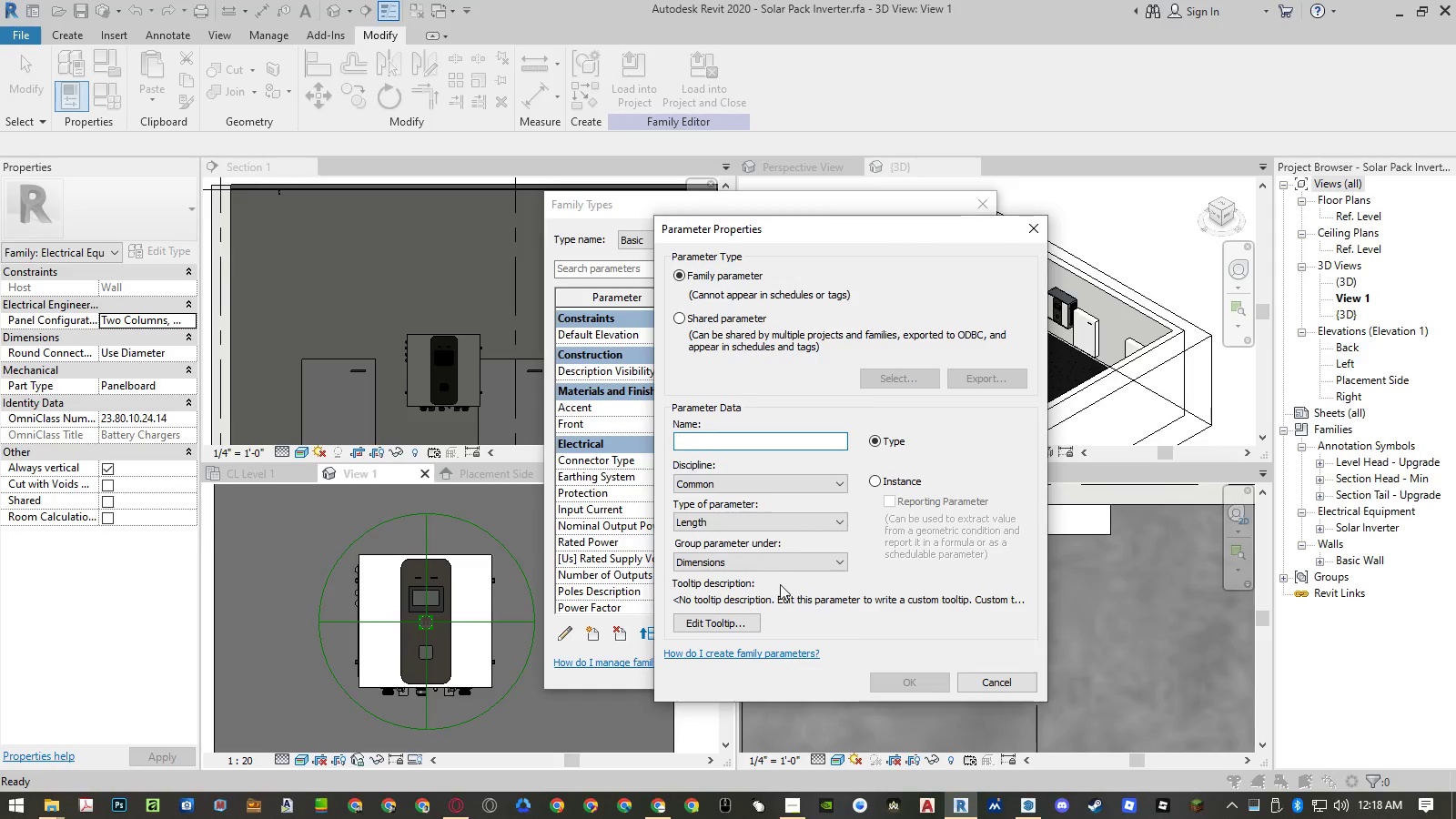 
key(Control+V)
 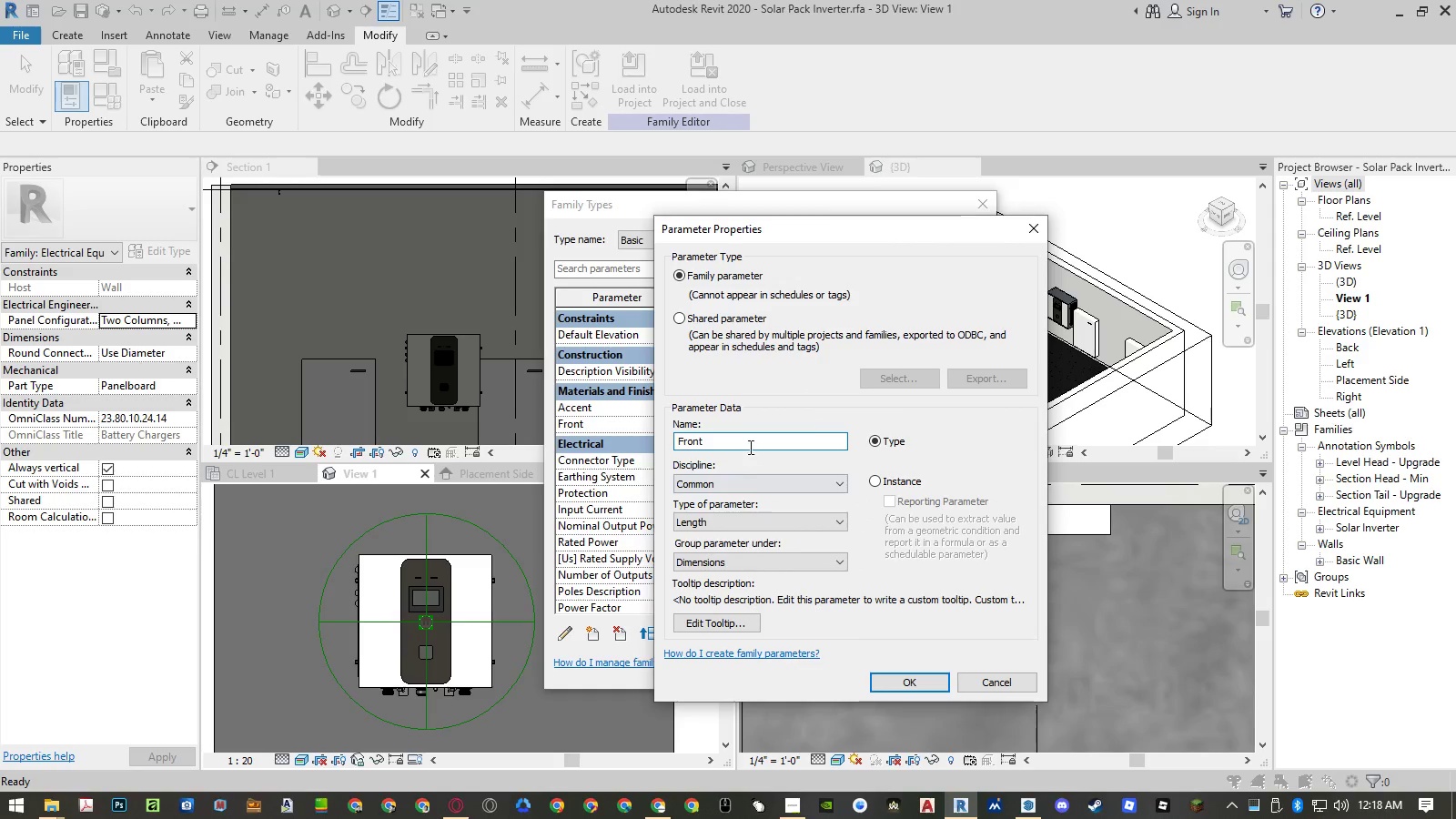 
double_click([749, 446])
 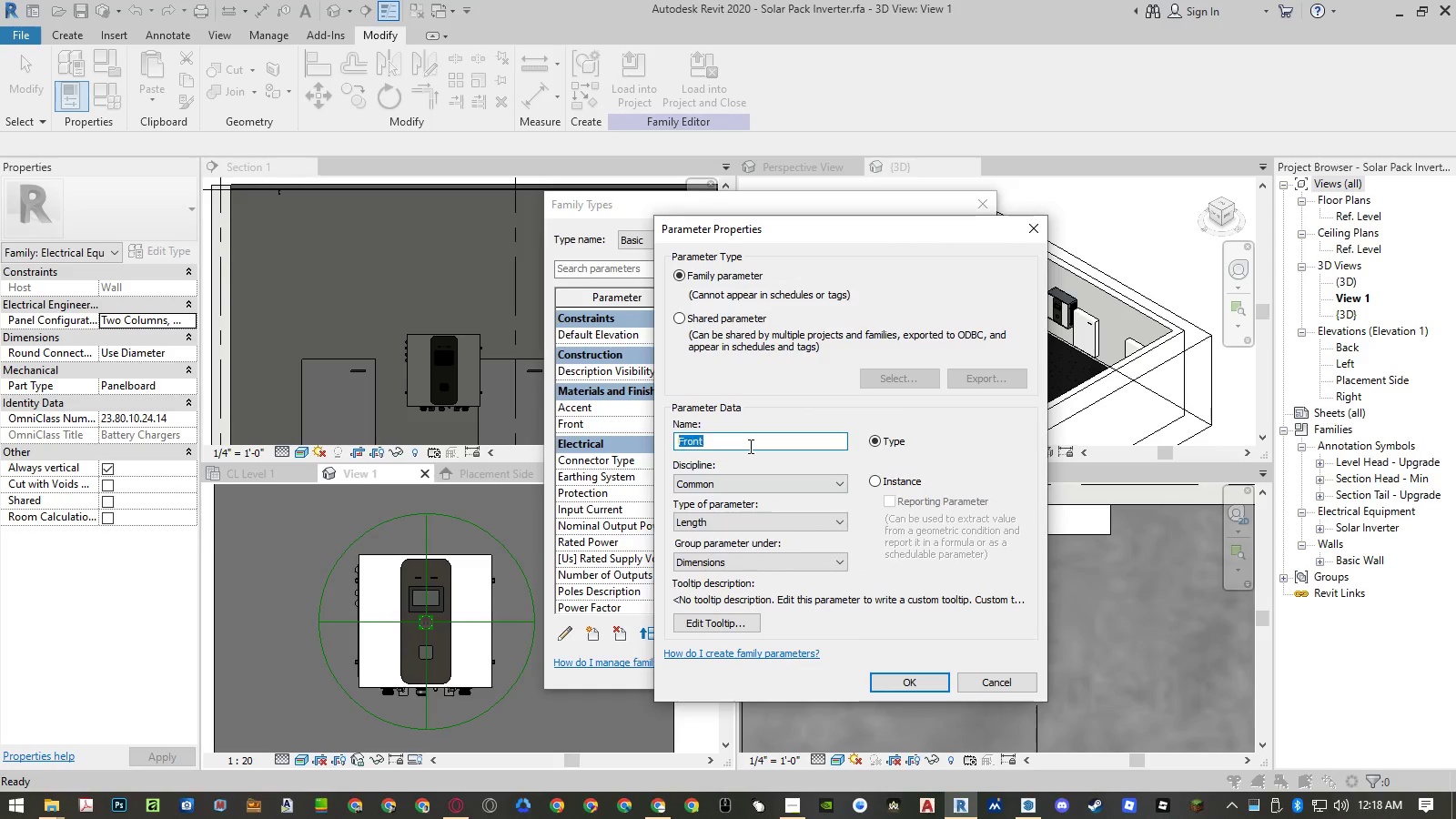 
triple_click([749, 446])
 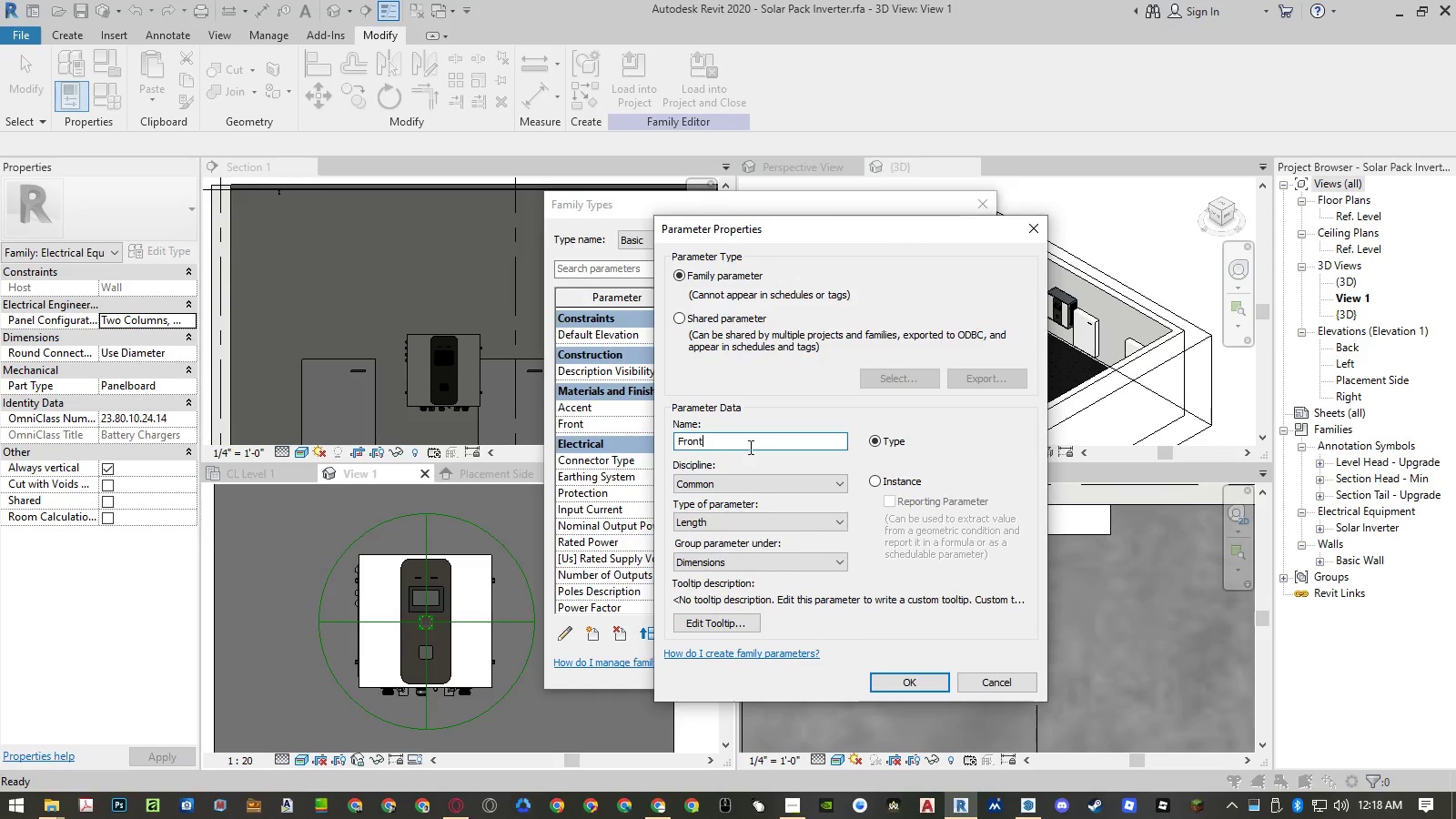 
double_click([747, 442])
 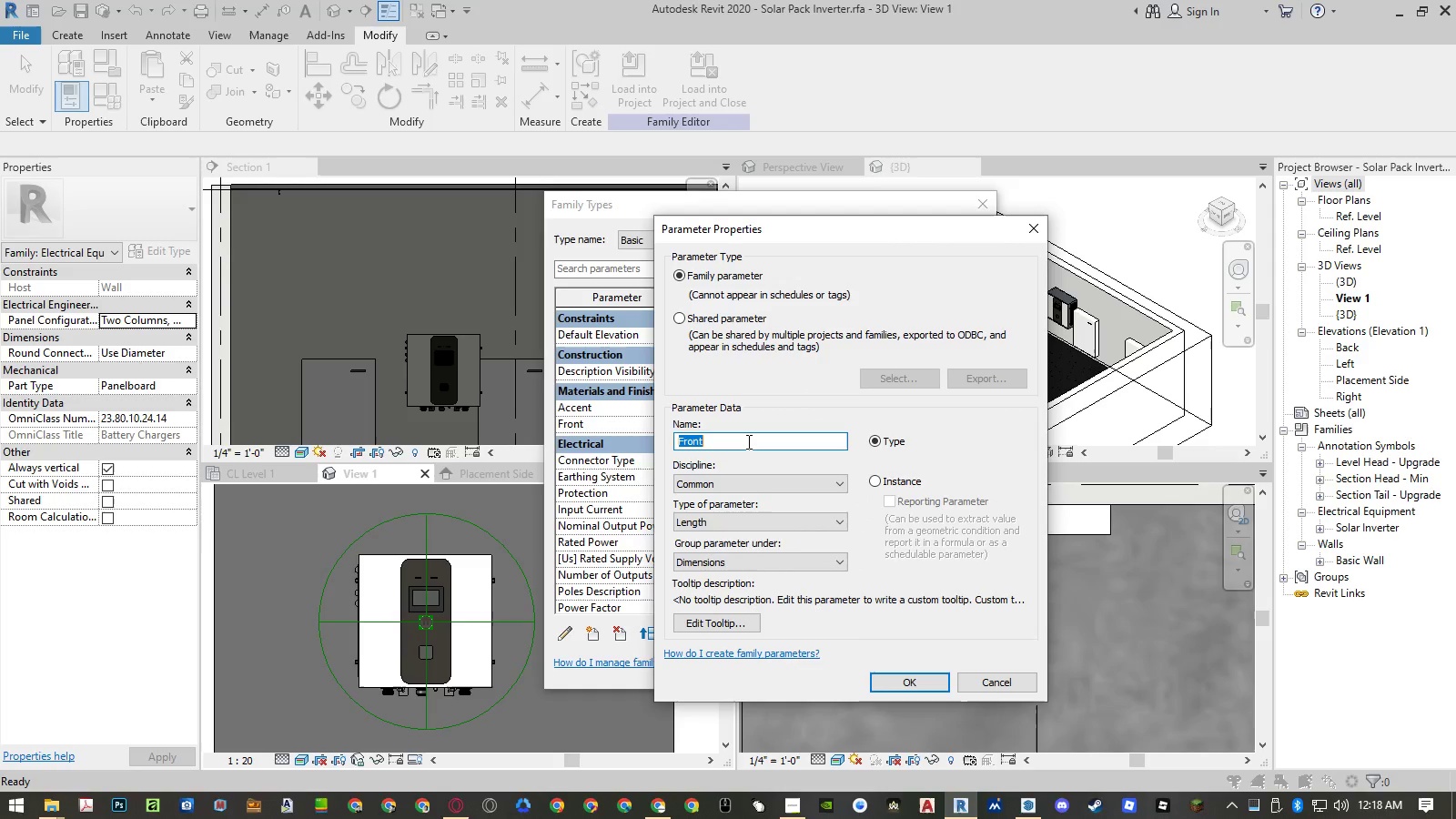 
type(Side)
 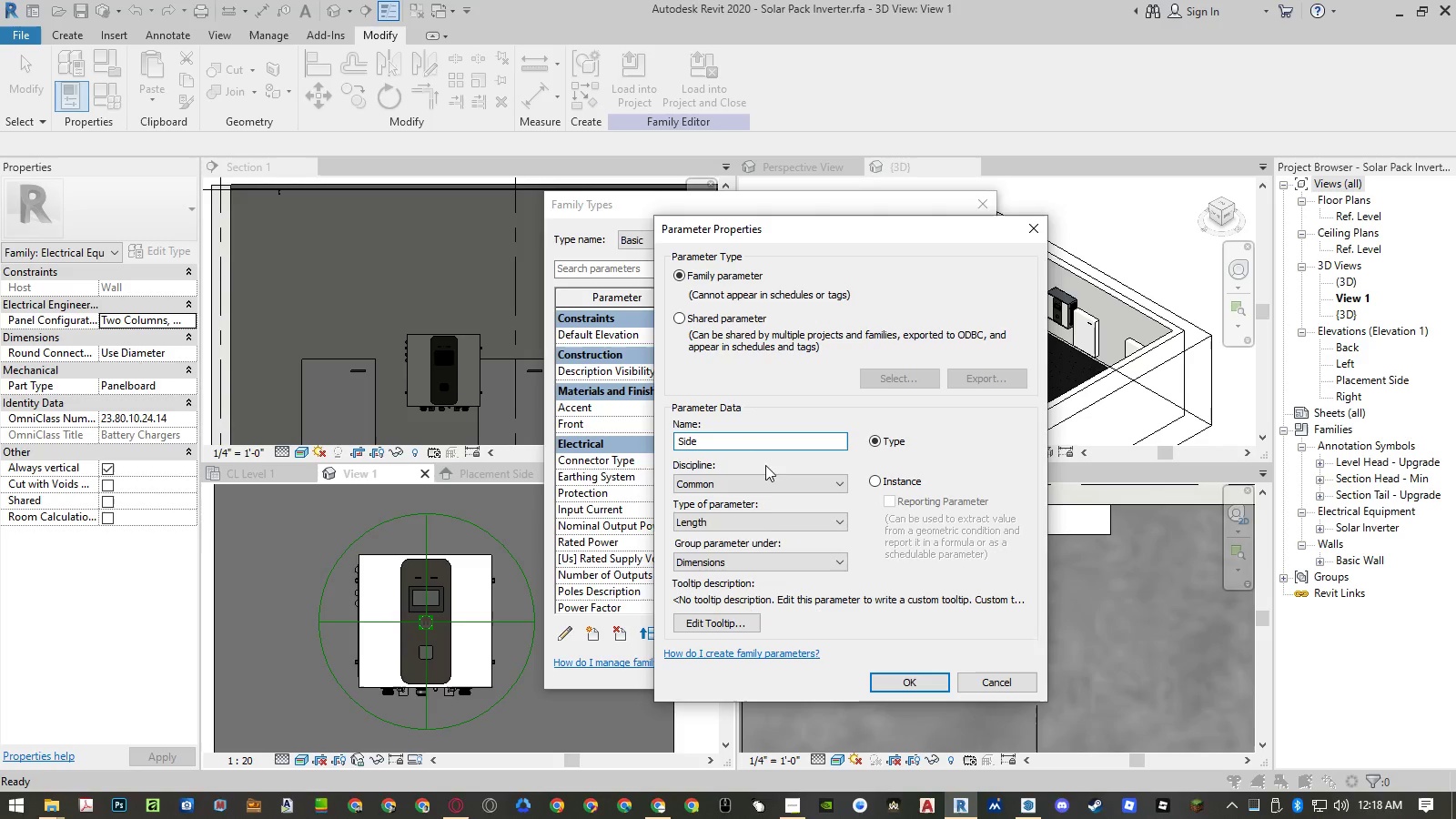 
left_click([762, 528])
 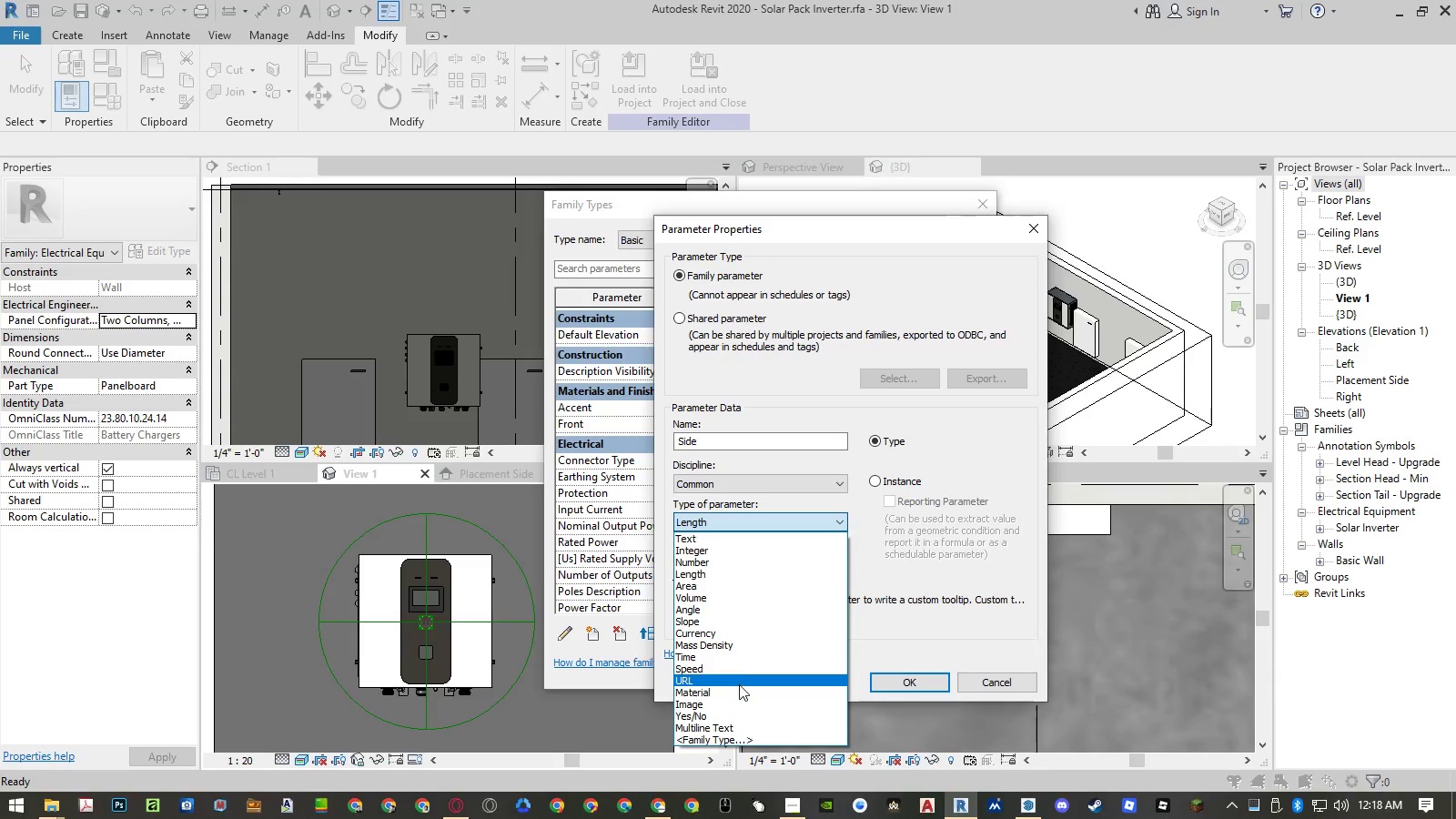 
left_click([739, 691])
 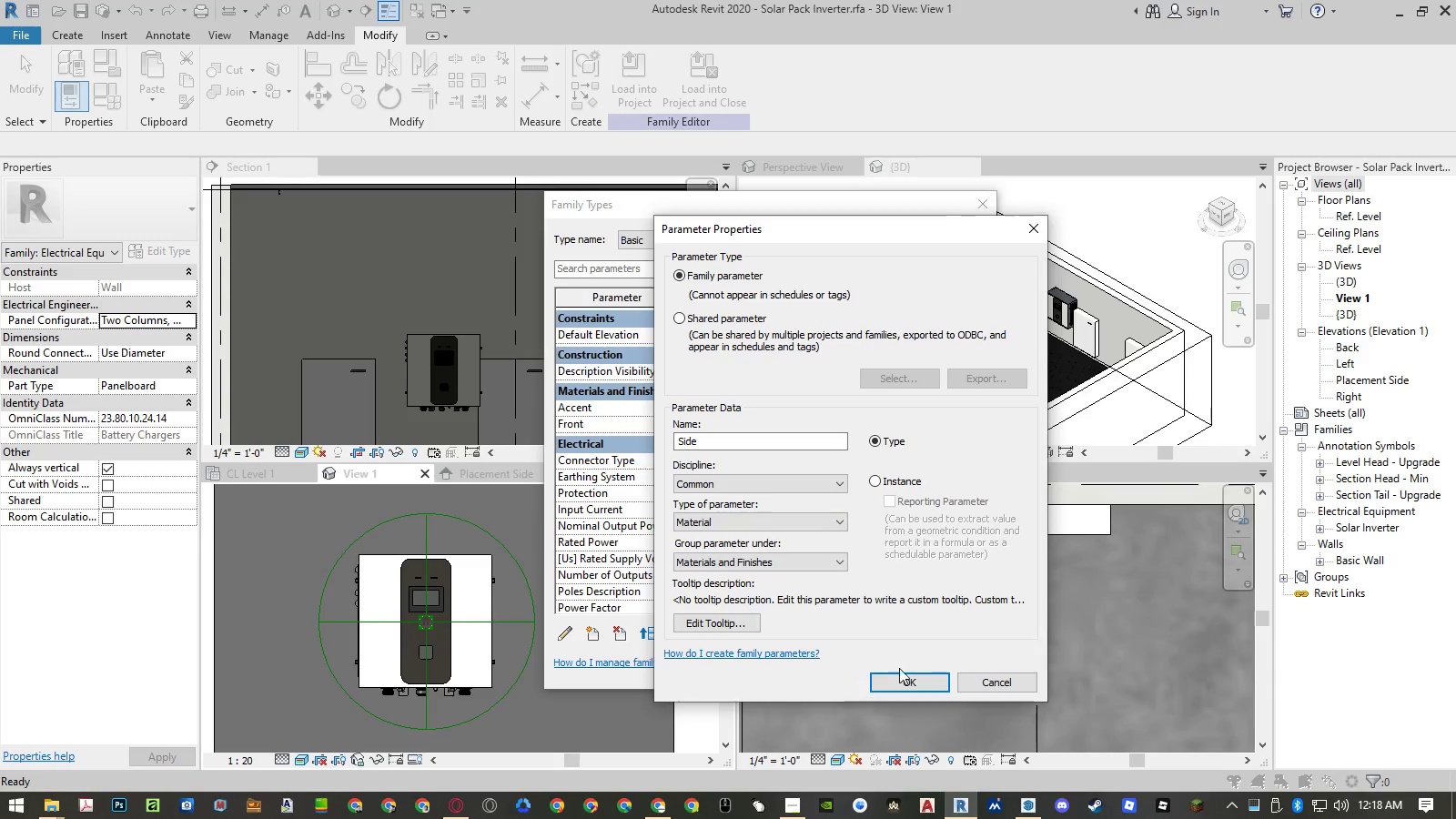 
left_click([912, 677])
 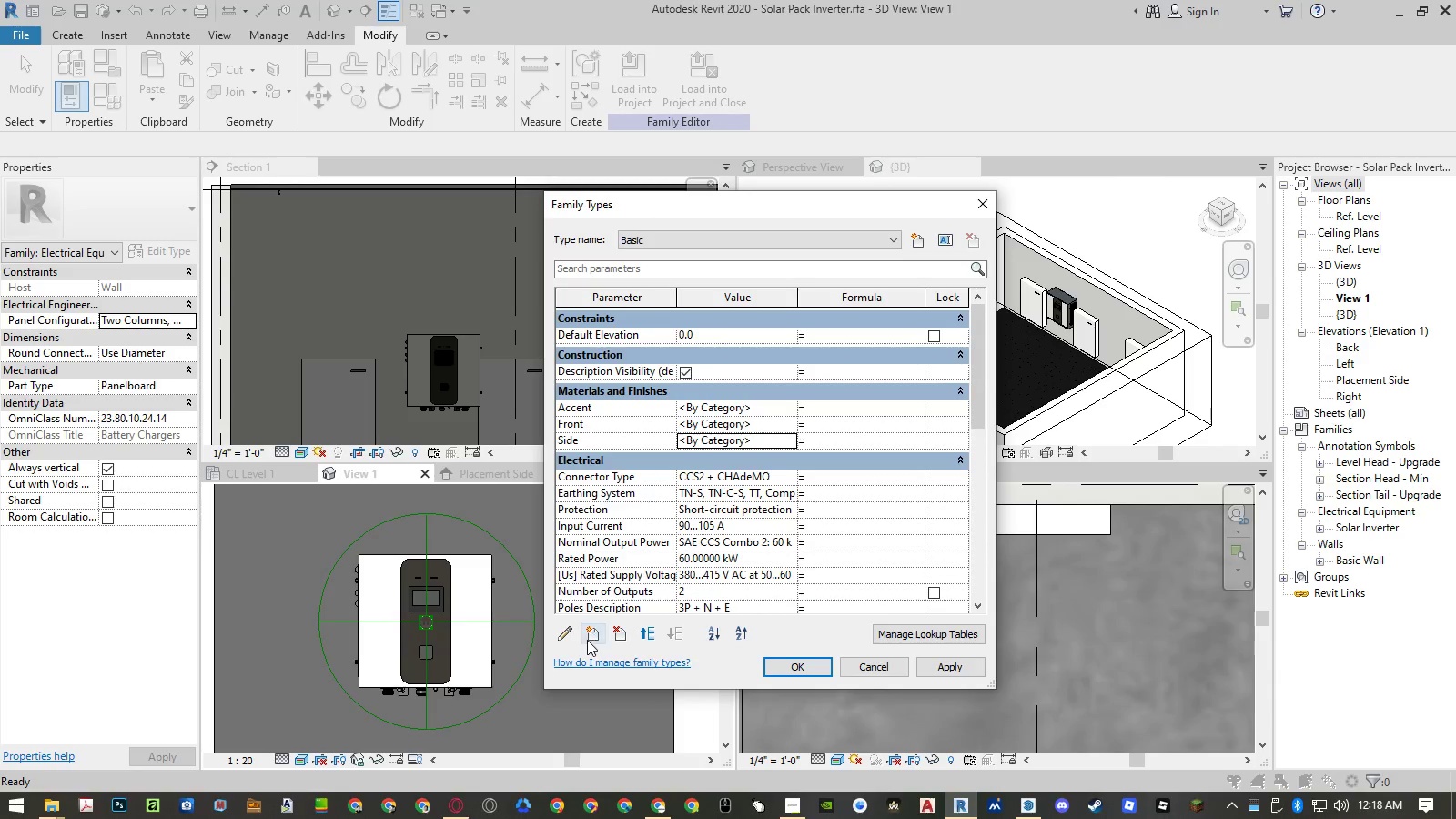 
left_click([589, 638])
 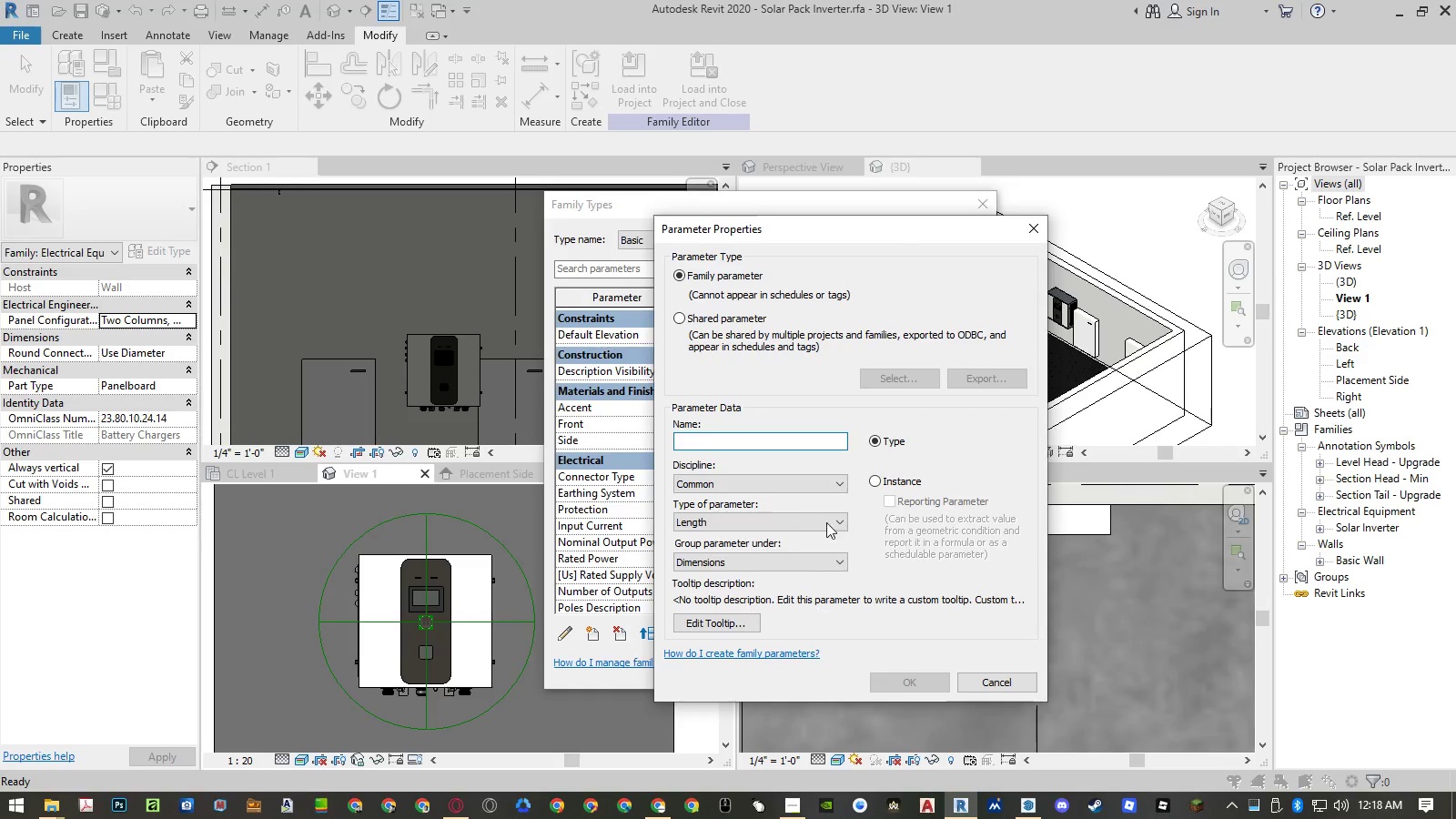 
type(Screen)
 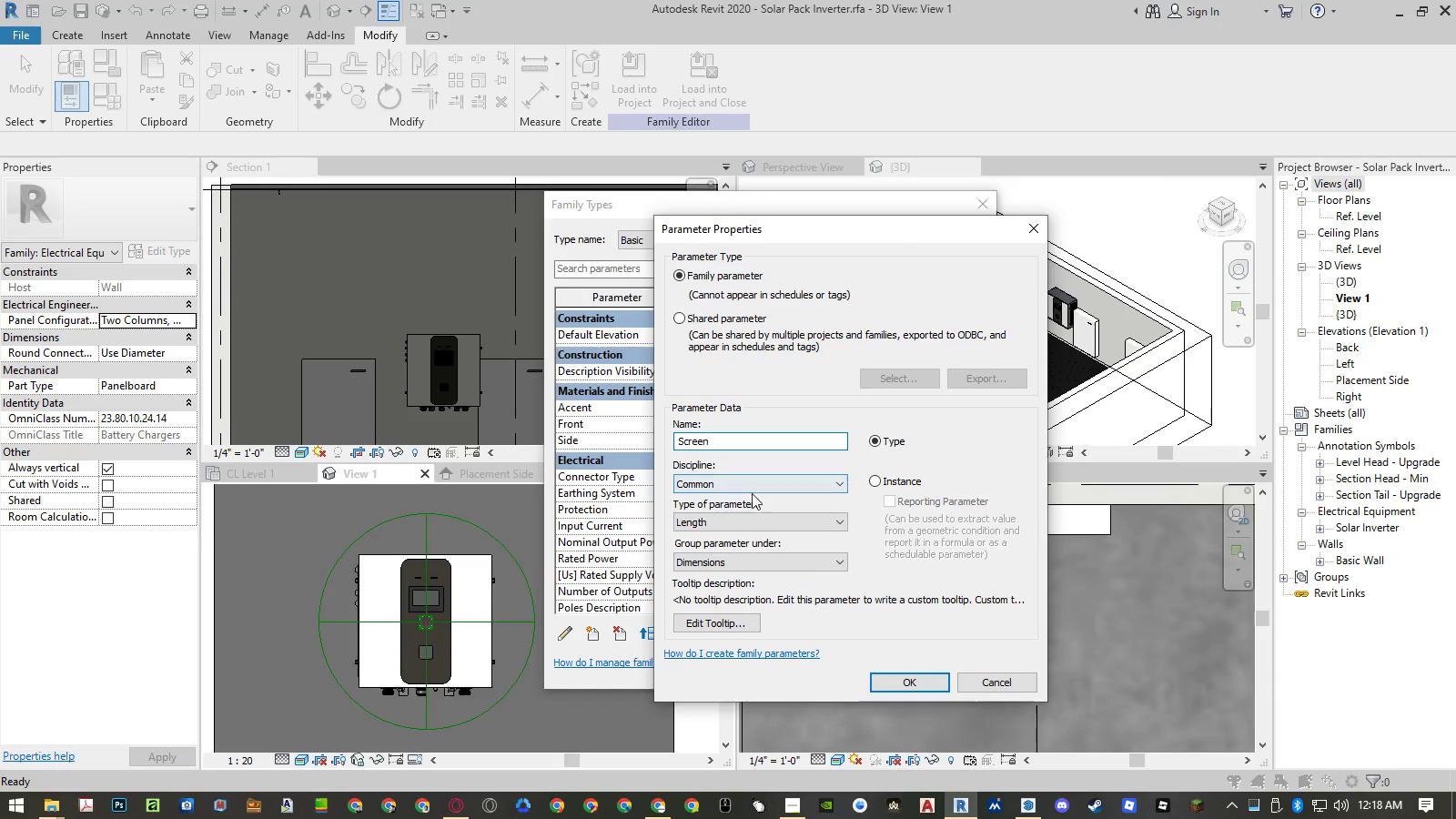 
left_click([742, 529])
 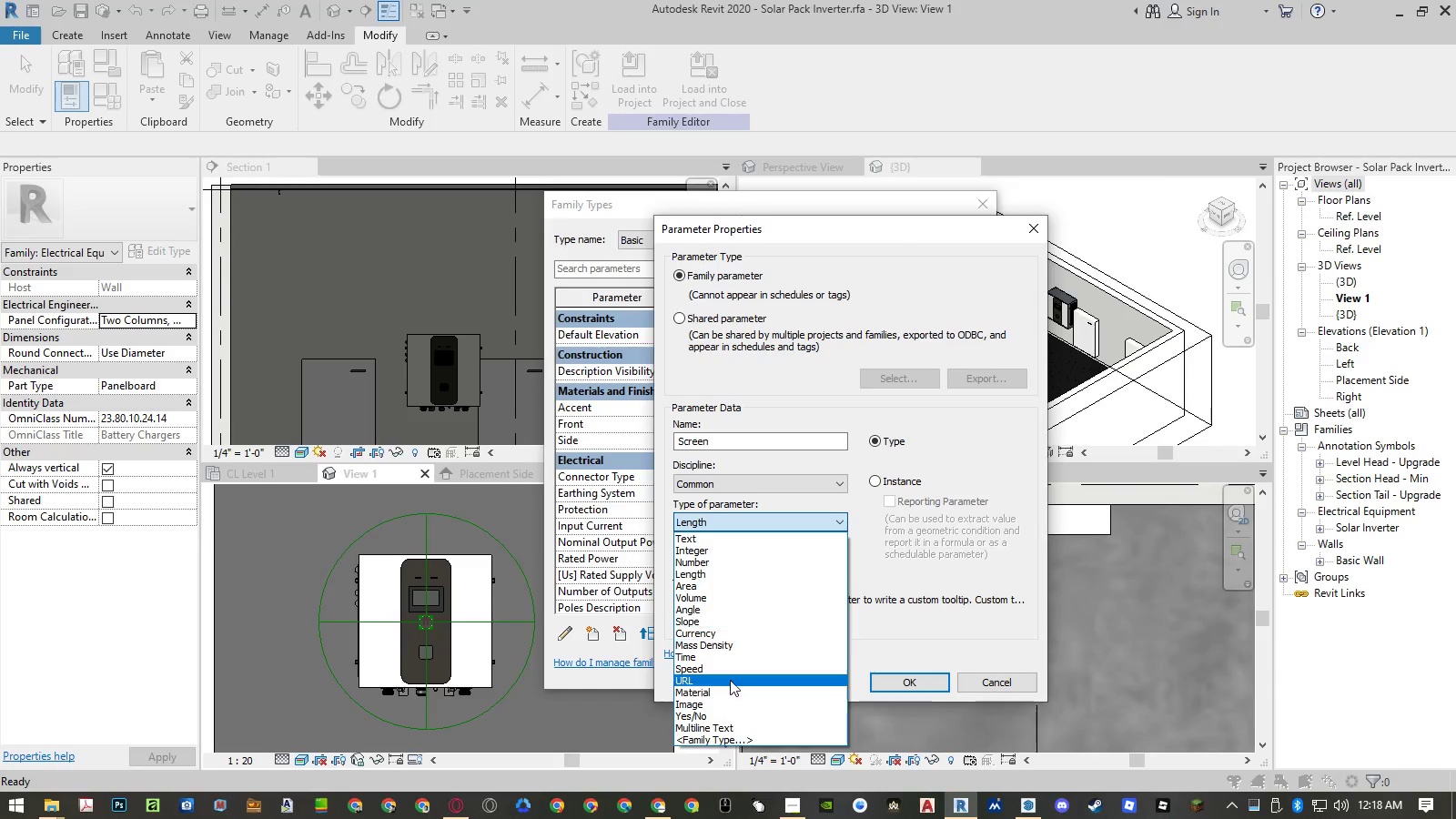 
left_click([728, 694])
 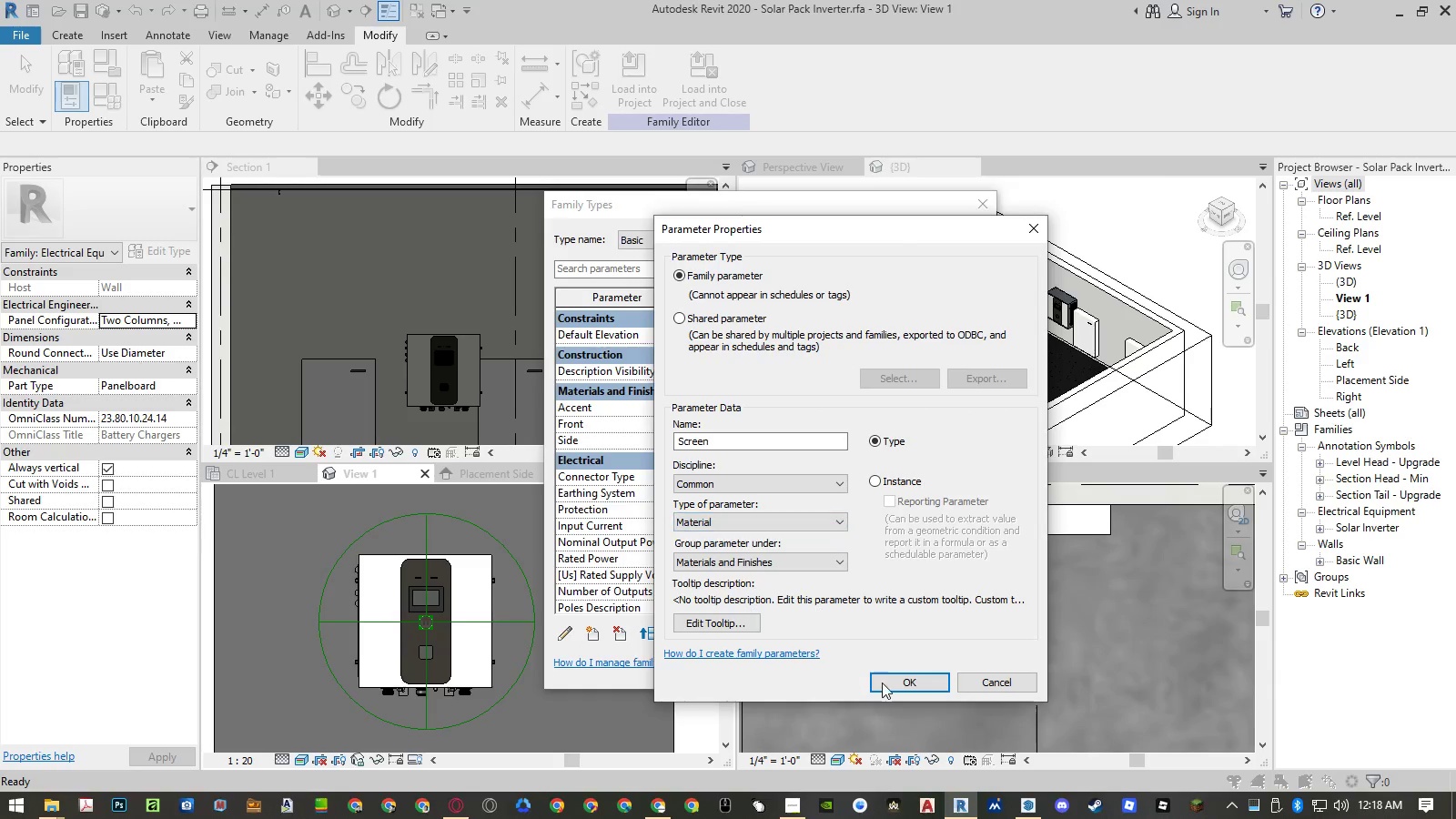 
left_click([883, 682])
 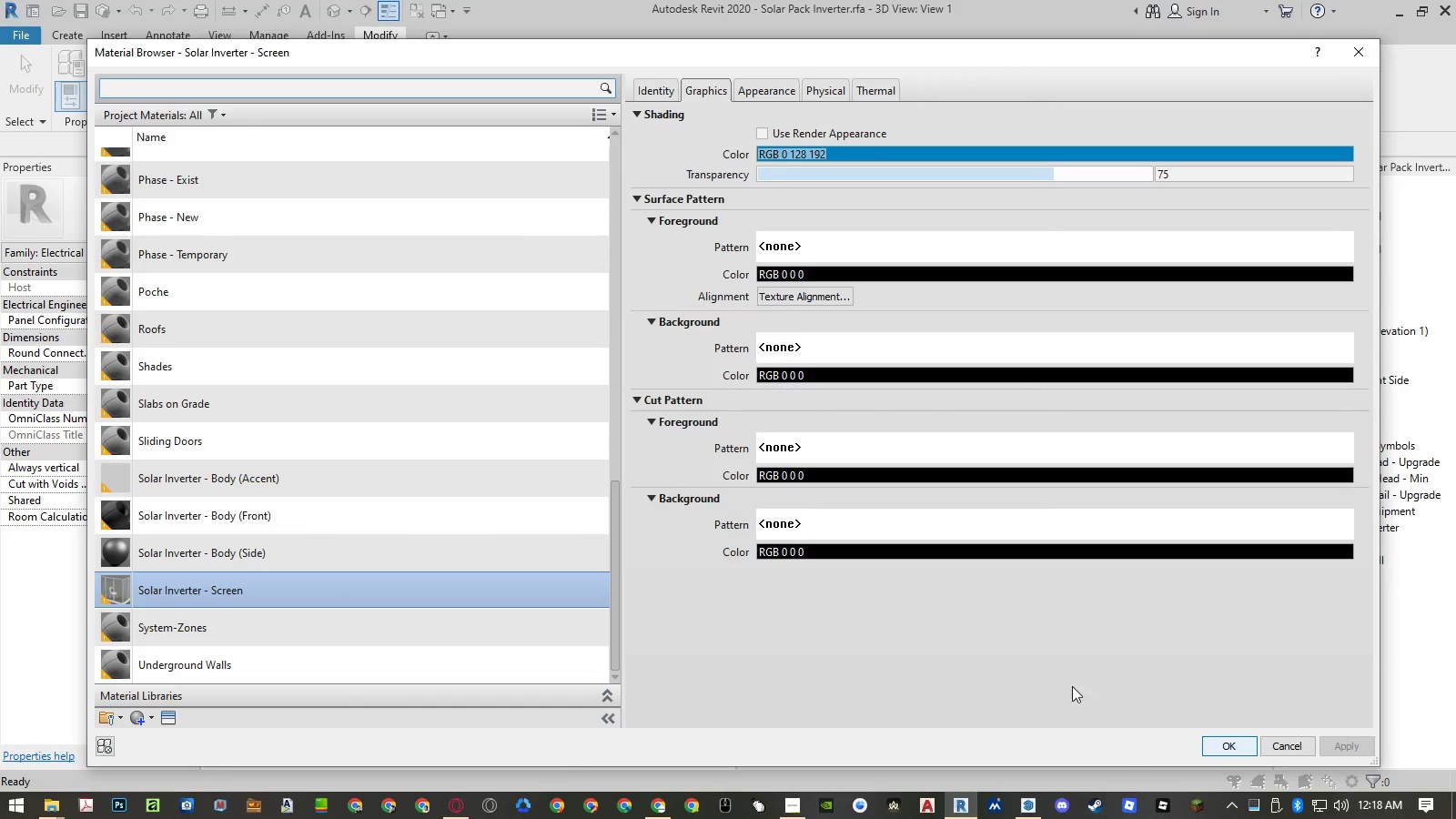 
wait(5.11)
 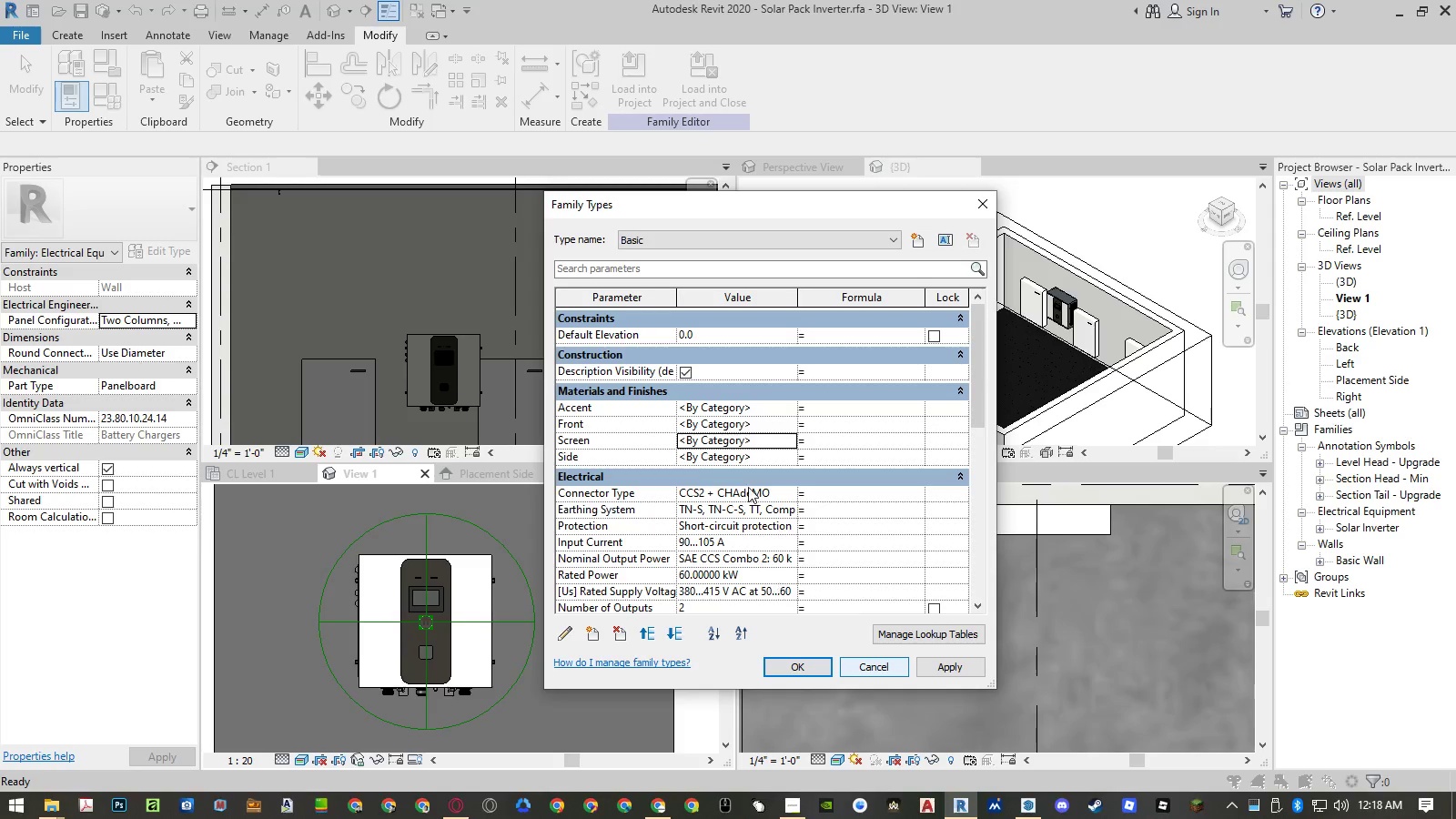 
double_click([371, 477])
 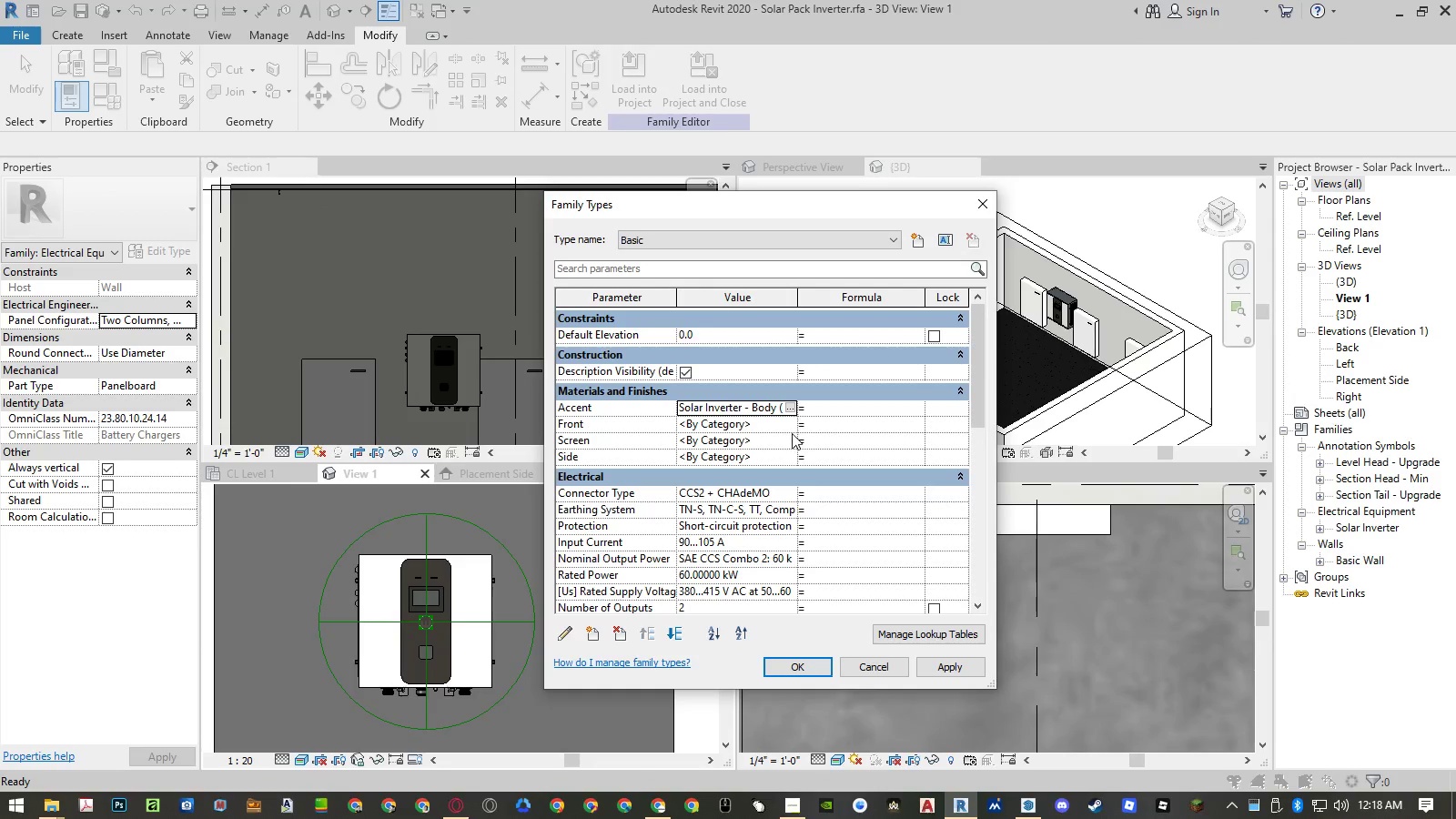 
left_click([790, 423])
 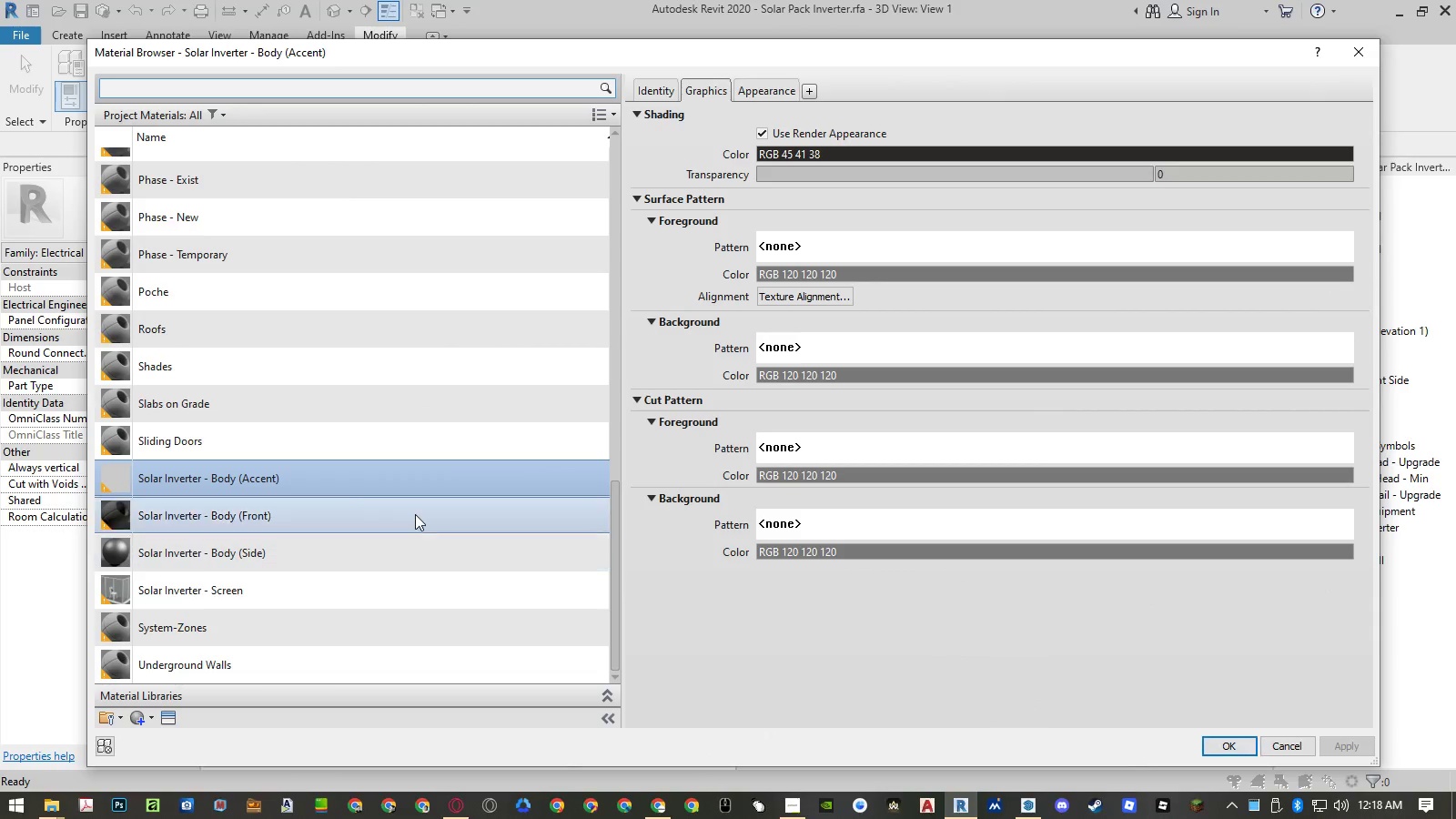 
double_click([394, 511])
 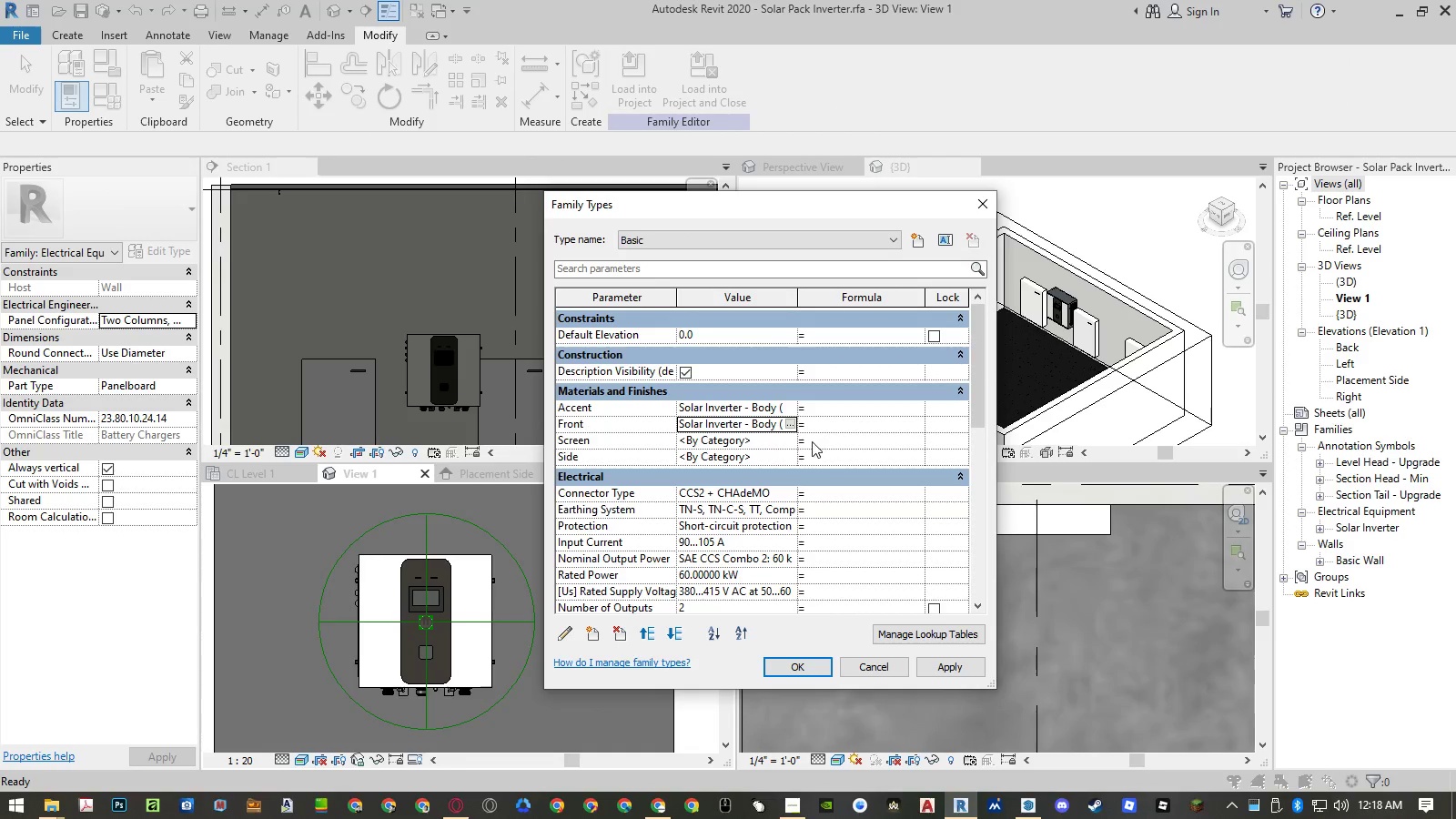 
left_click([792, 442])
 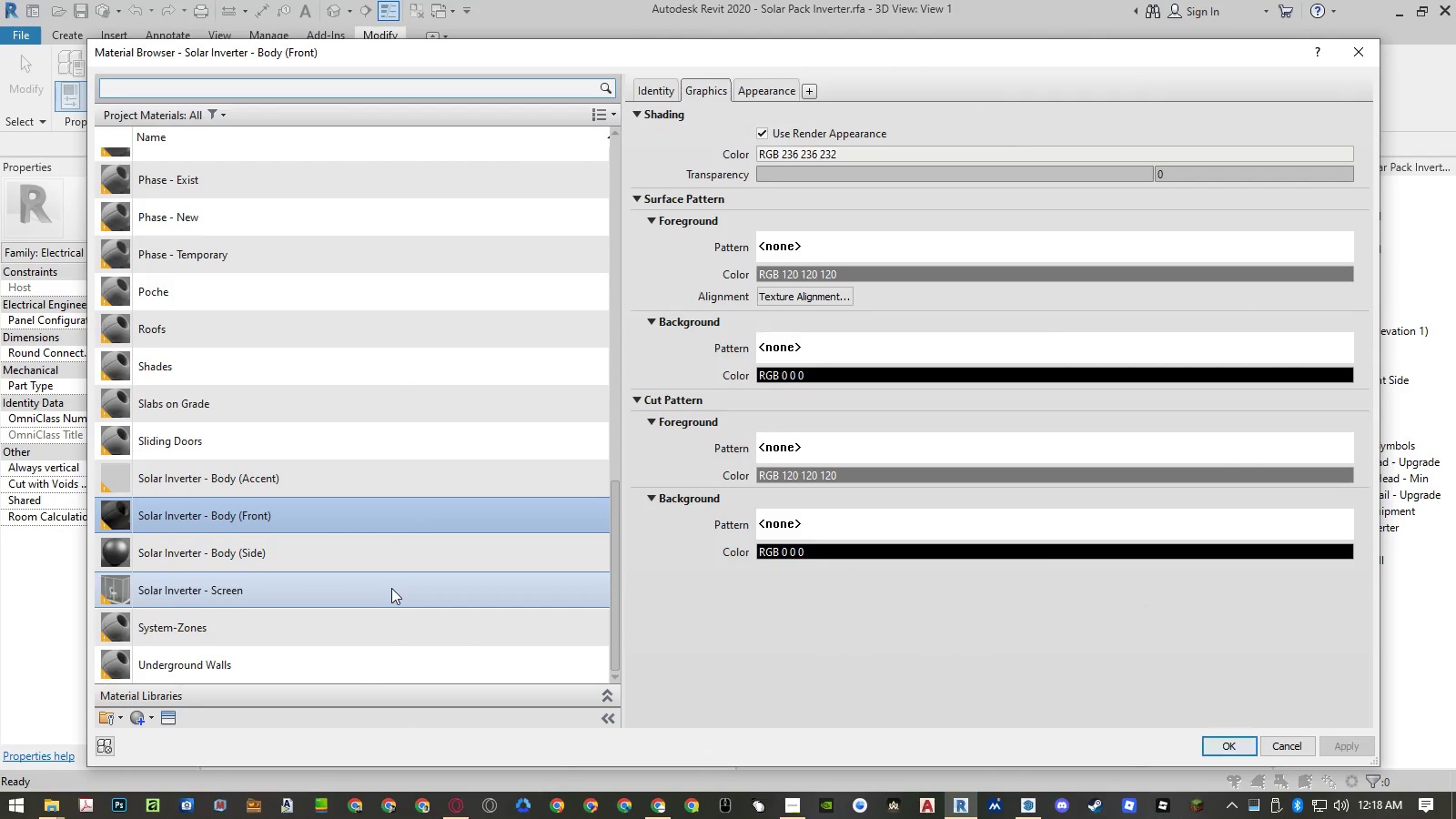 
double_click([391, 588])
 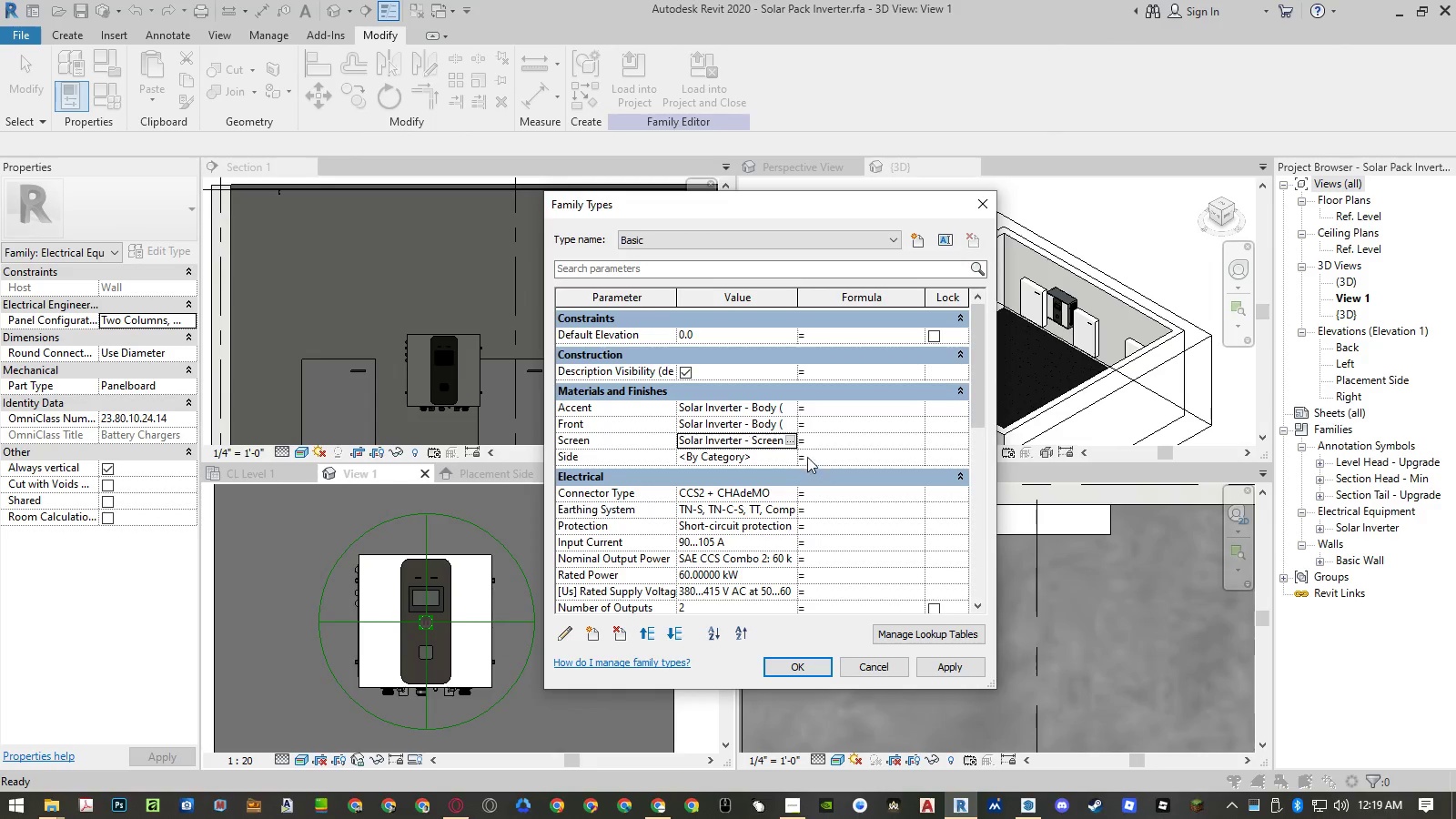 
left_click([790, 454])
 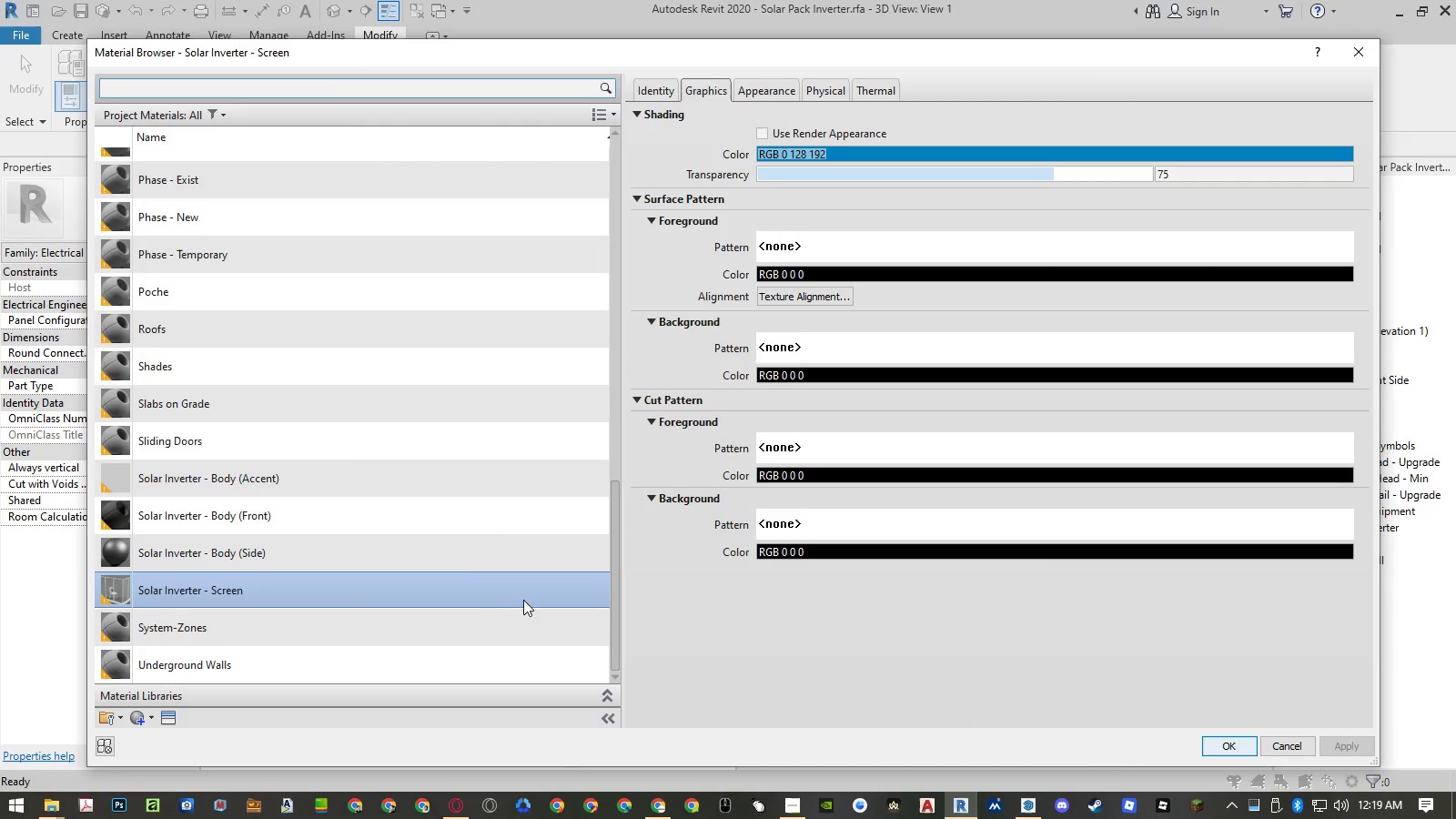 
double_click([435, 548])
 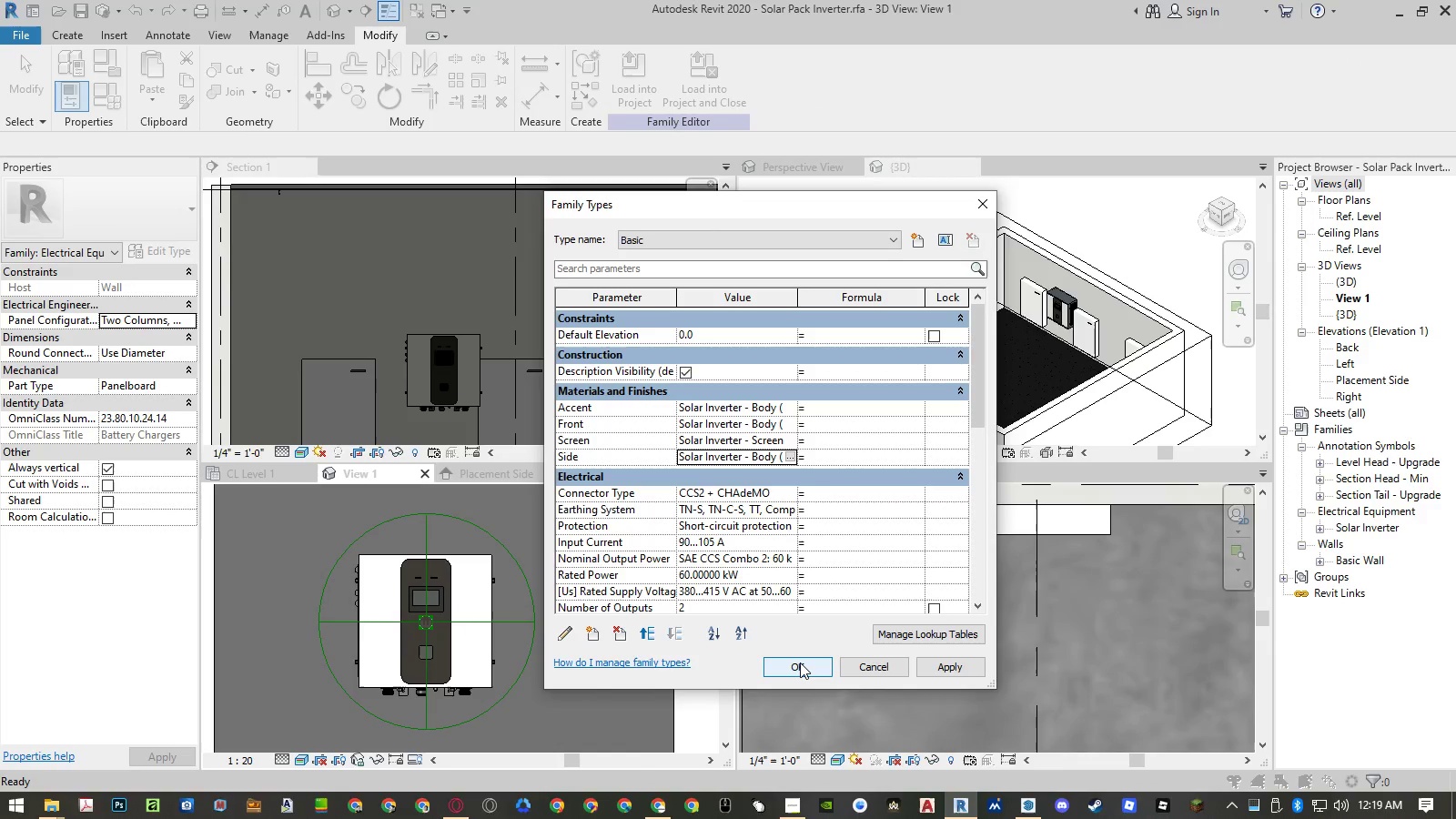 
left_click([800, 662])
 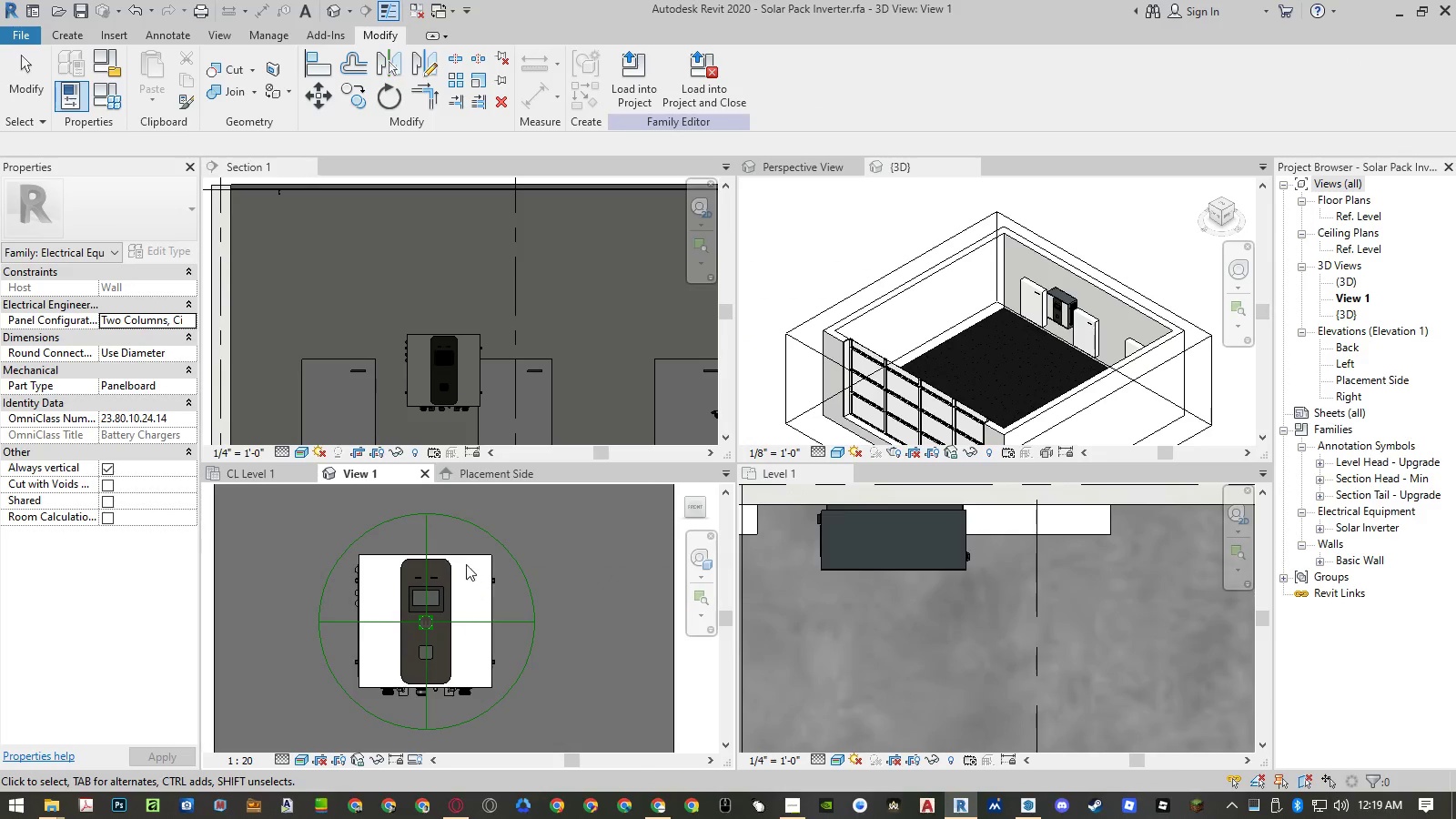 
left_click([466, 554])
 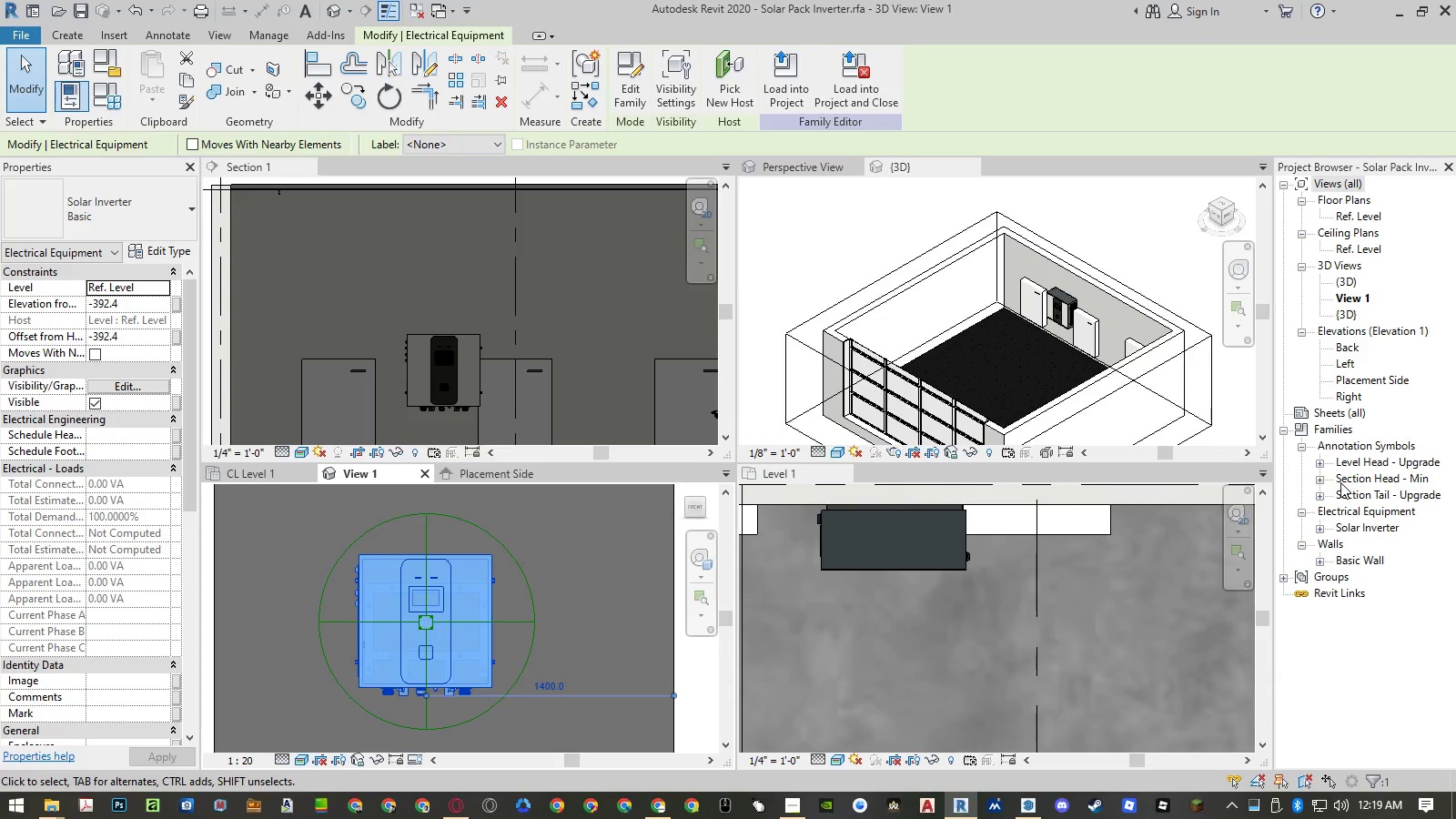 
left_click([1320, 532])
 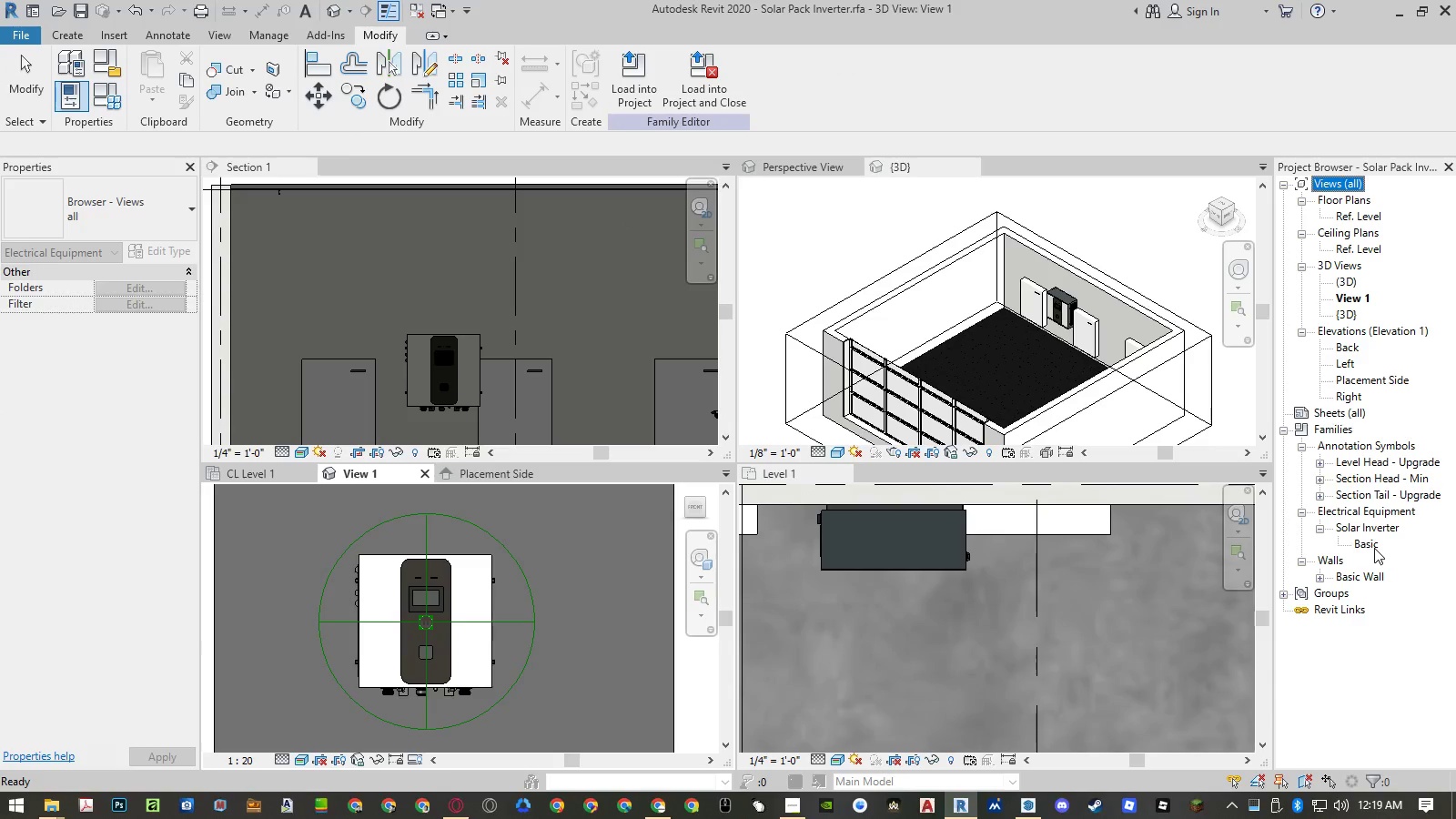 
double_click([1374, 548])
 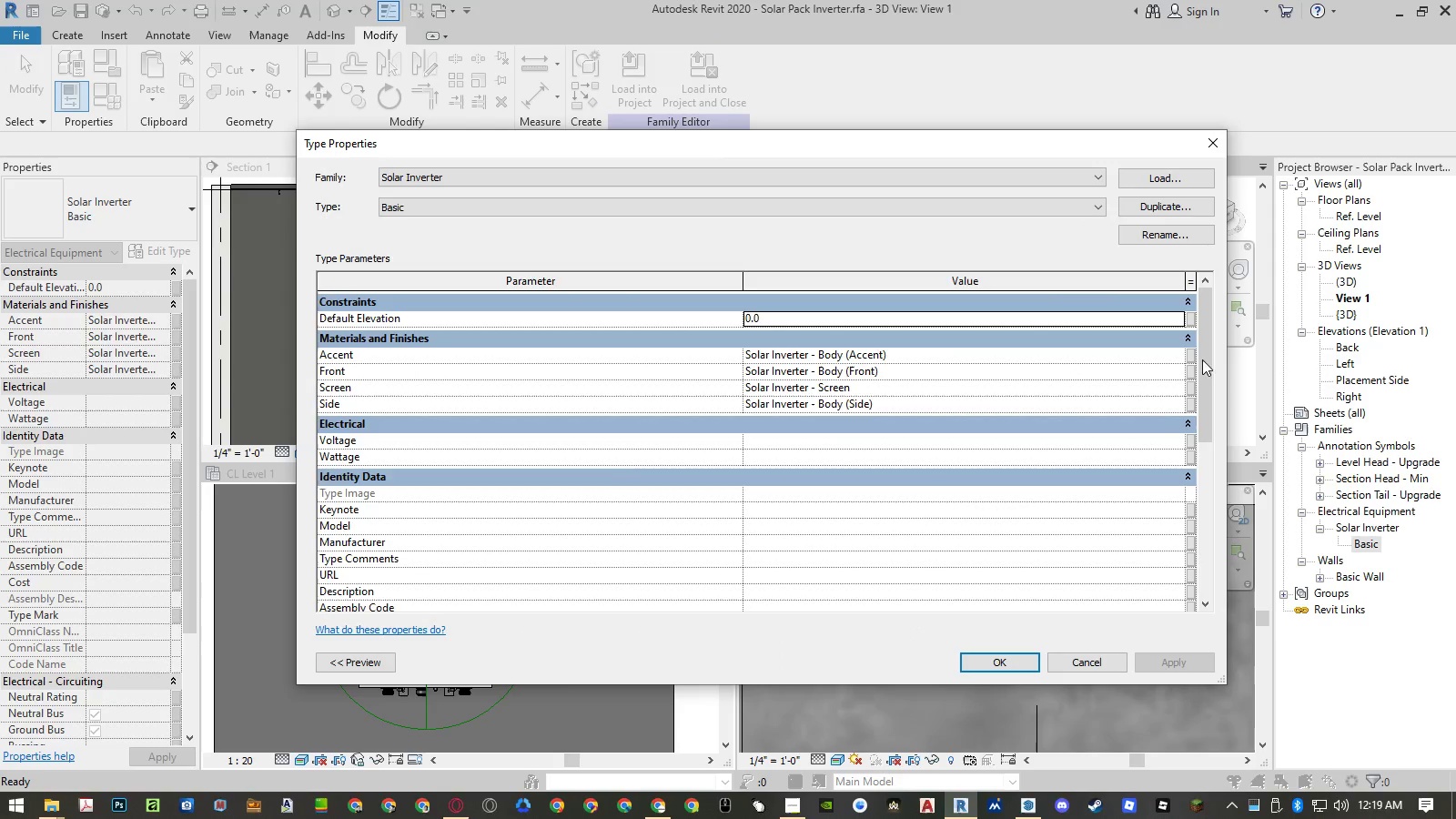 
left_click([1191, 354])
 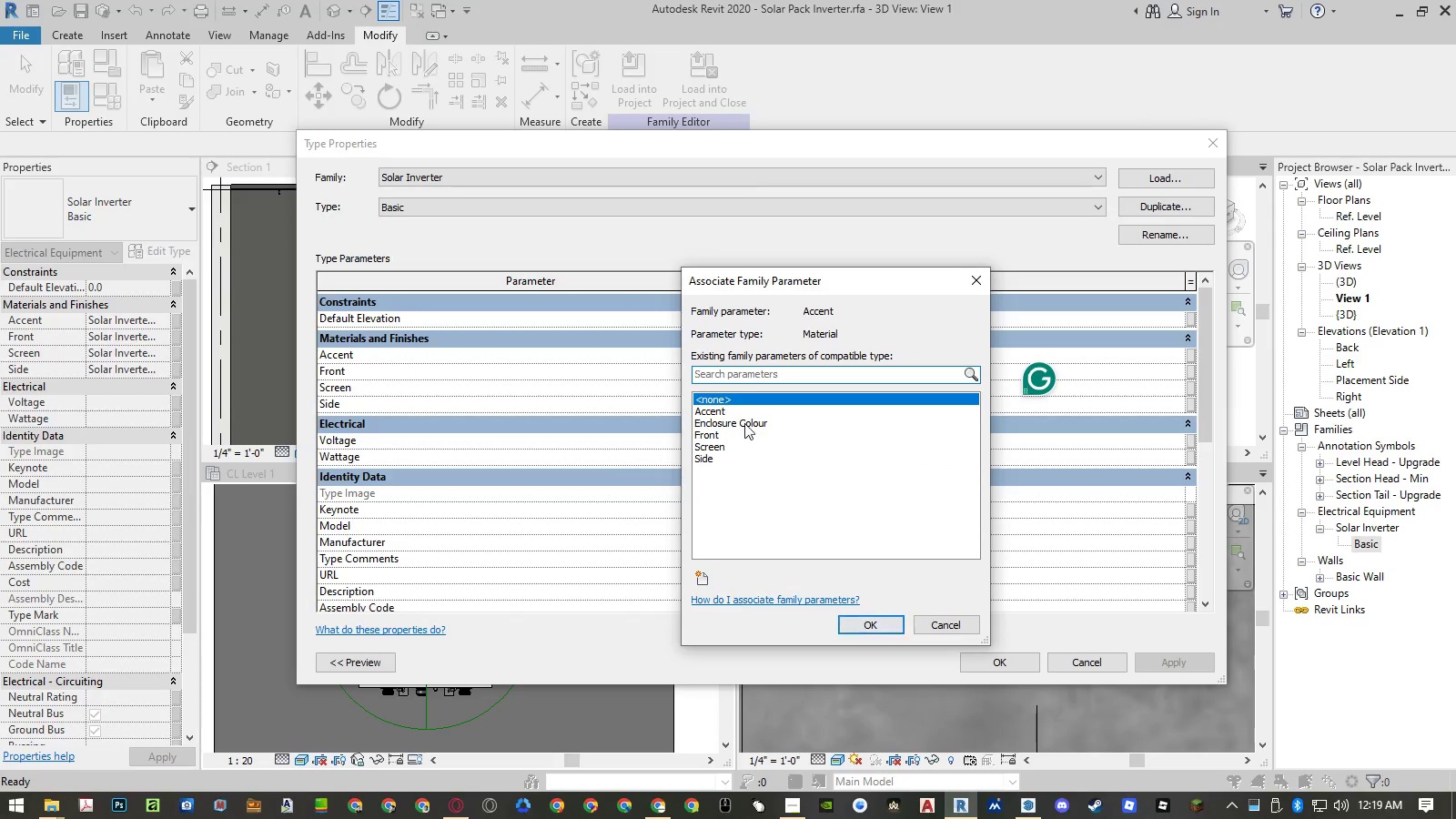 
double_click([739, 413])
 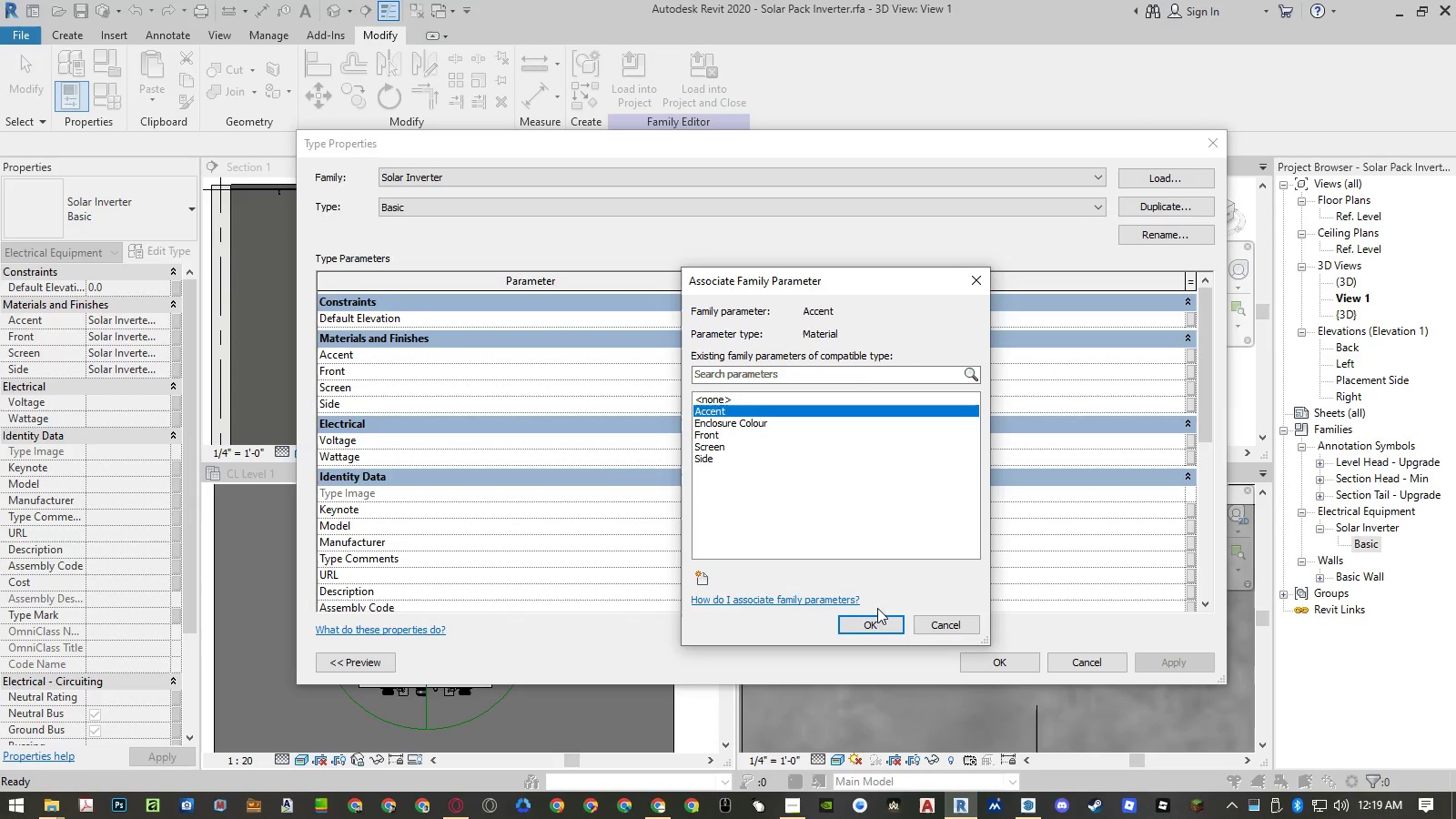 
left_click([874, 619])
 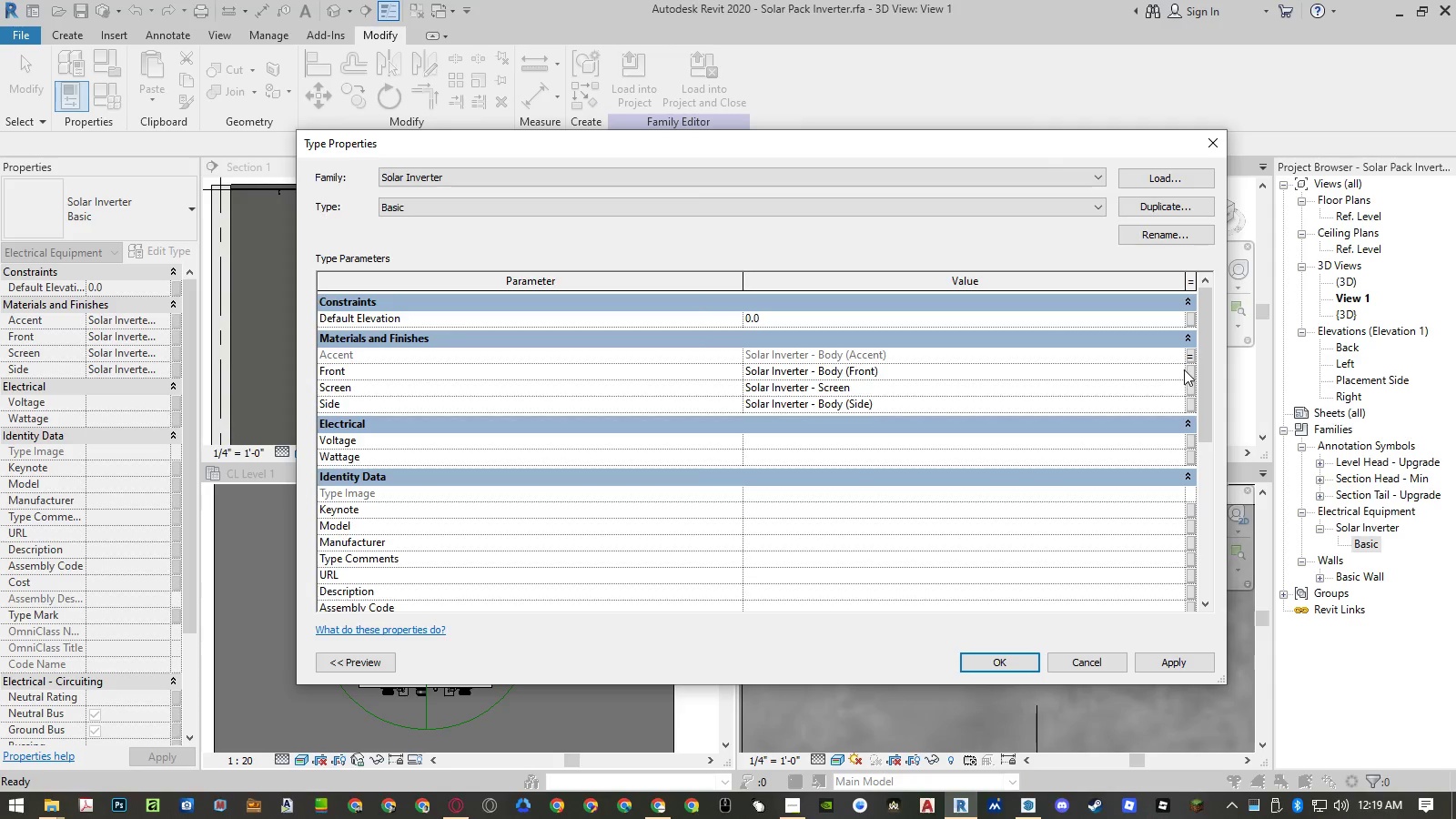 
left_click([1190, 372])
 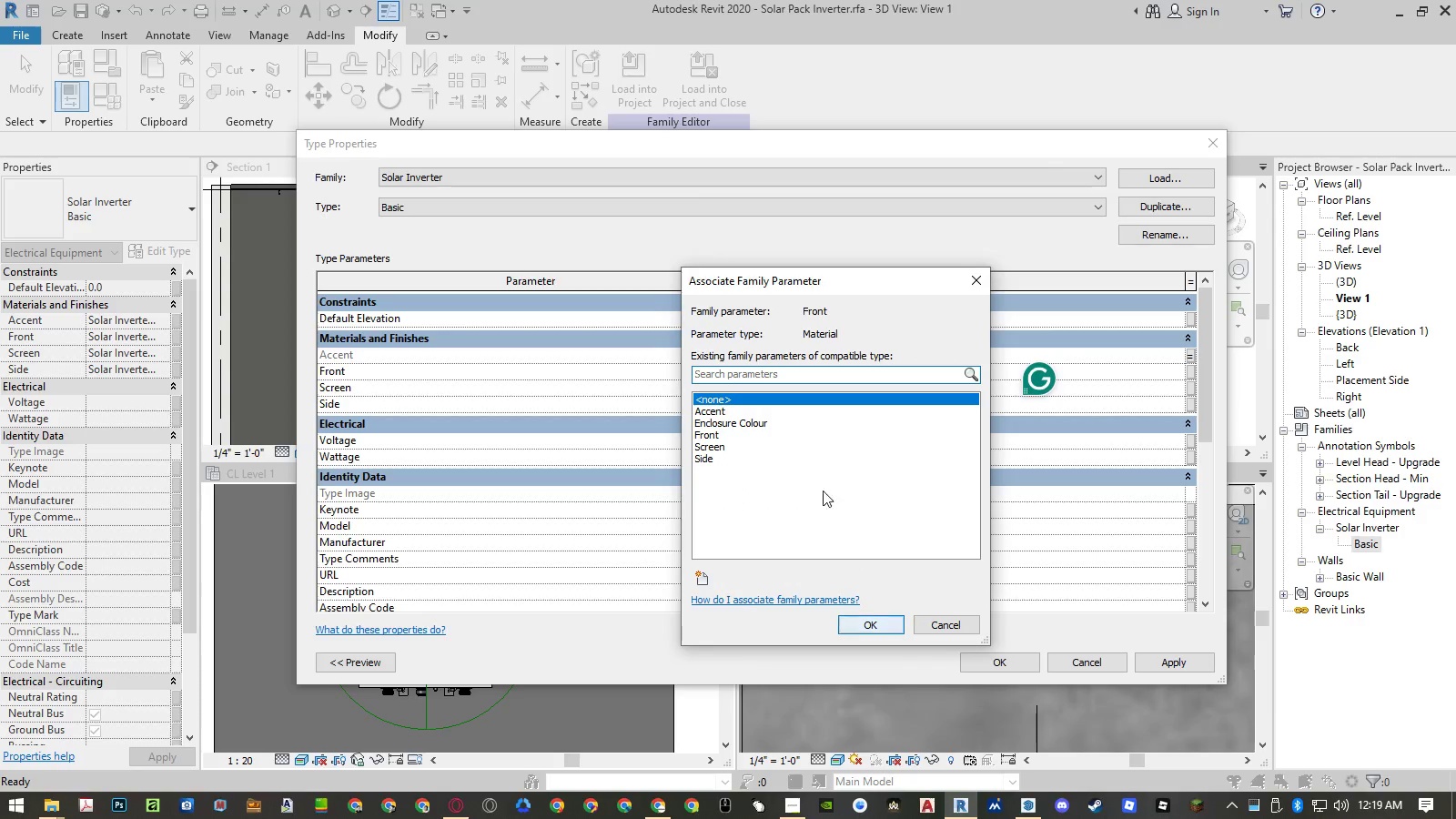 
left_click([724, 436])
 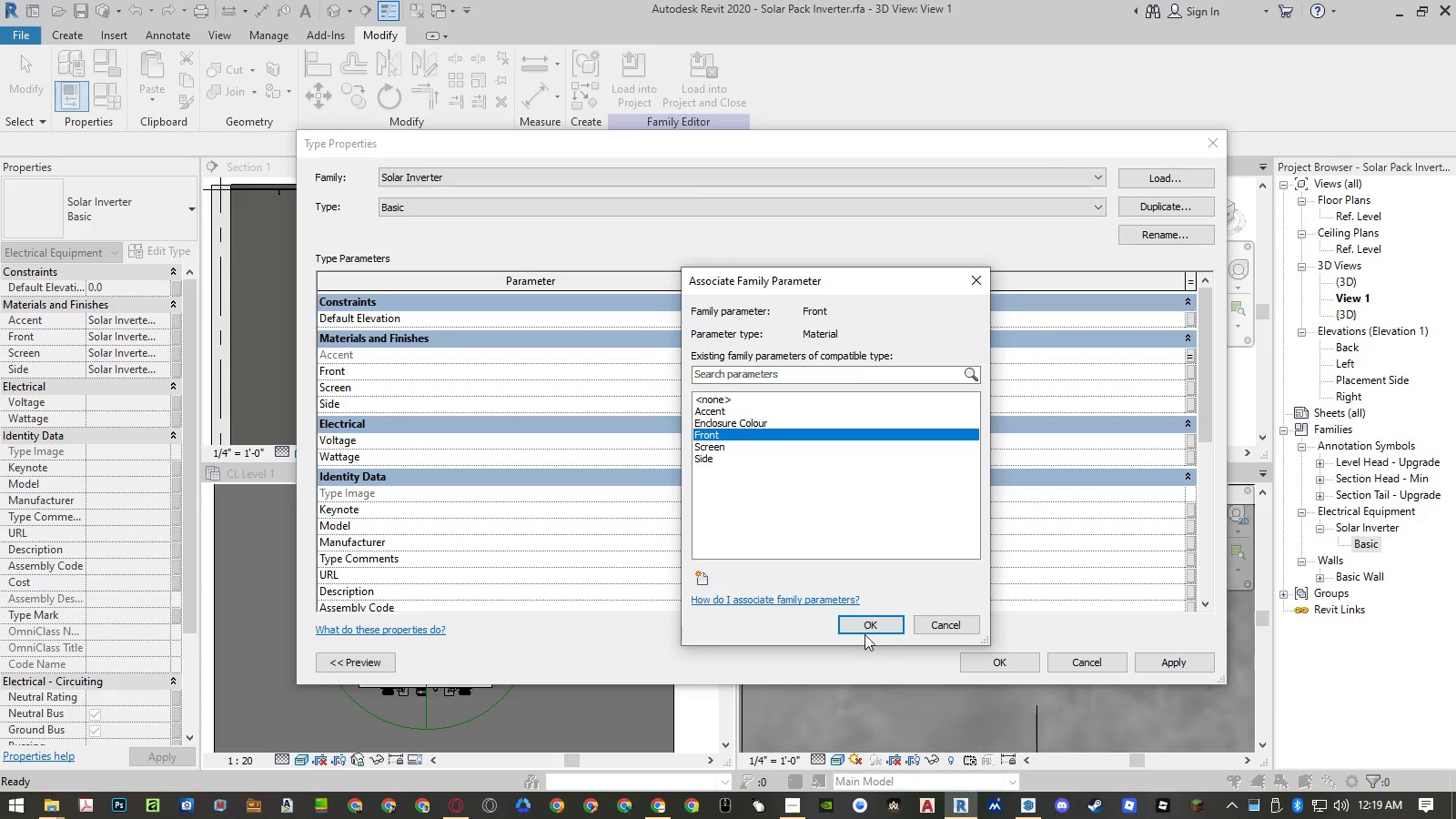 
left_click([864, 622])
 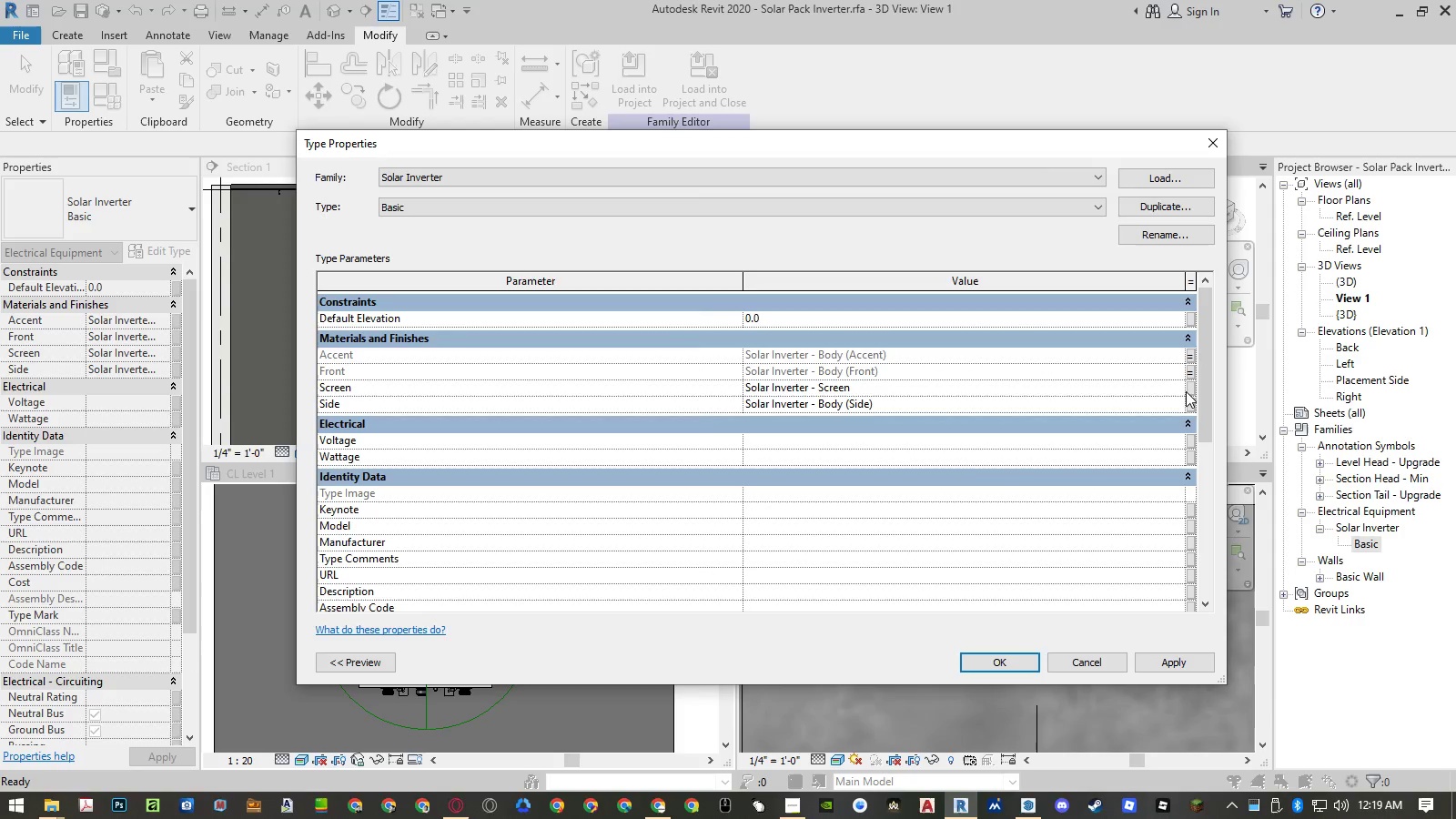 
left_click([1191, 386])
 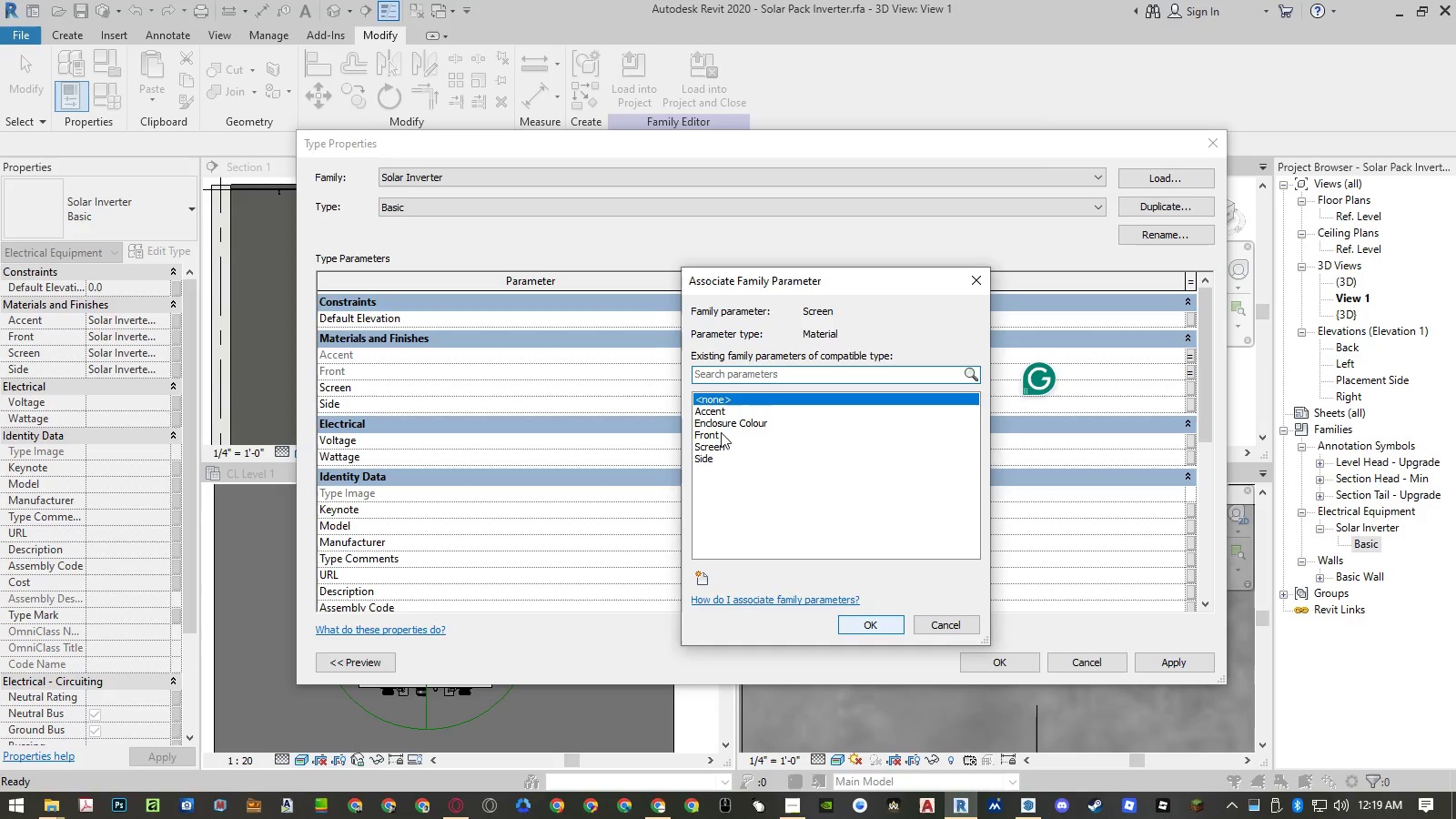 
left_click([723, 452])
 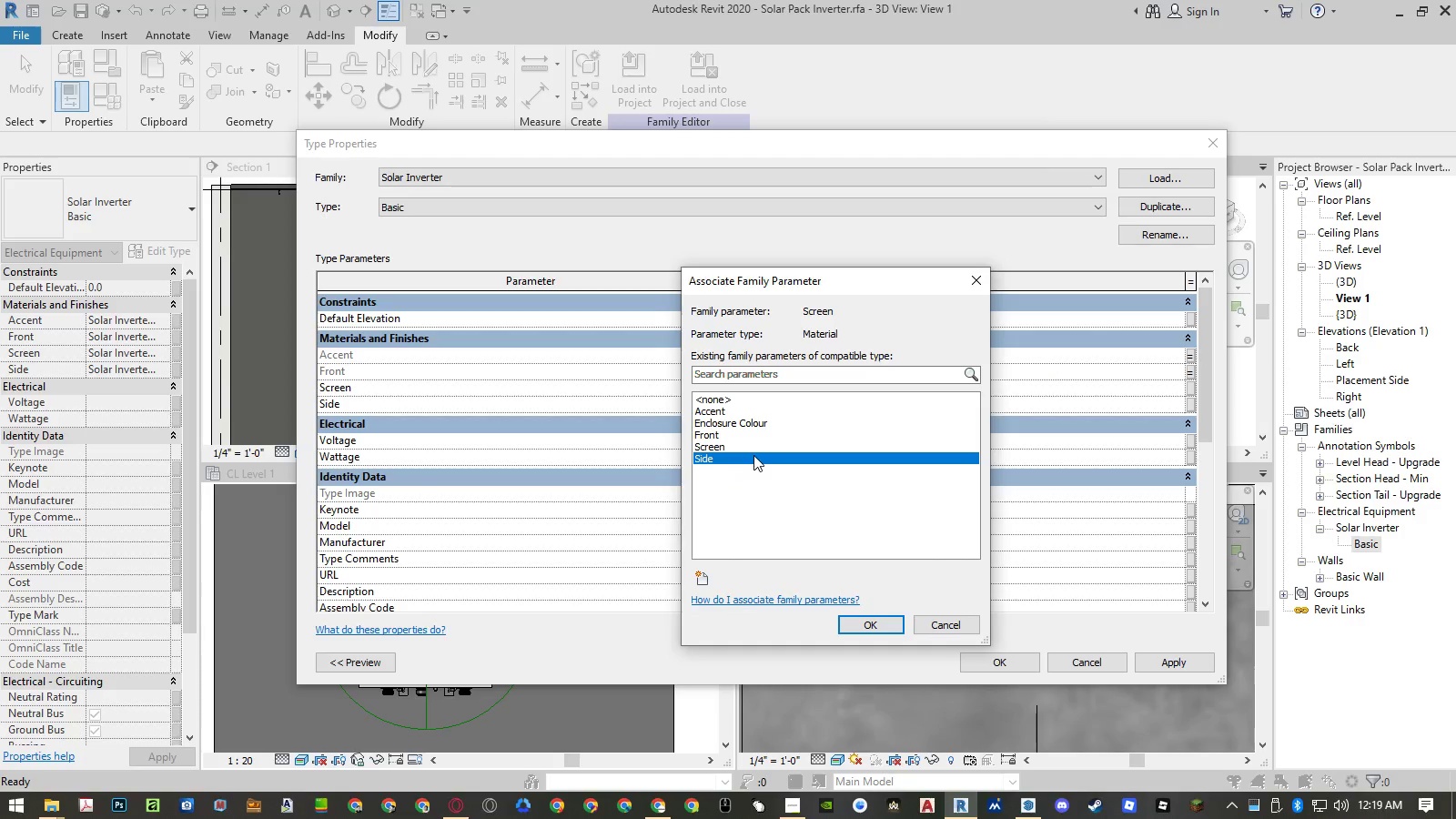 
left_click([753, 453])
 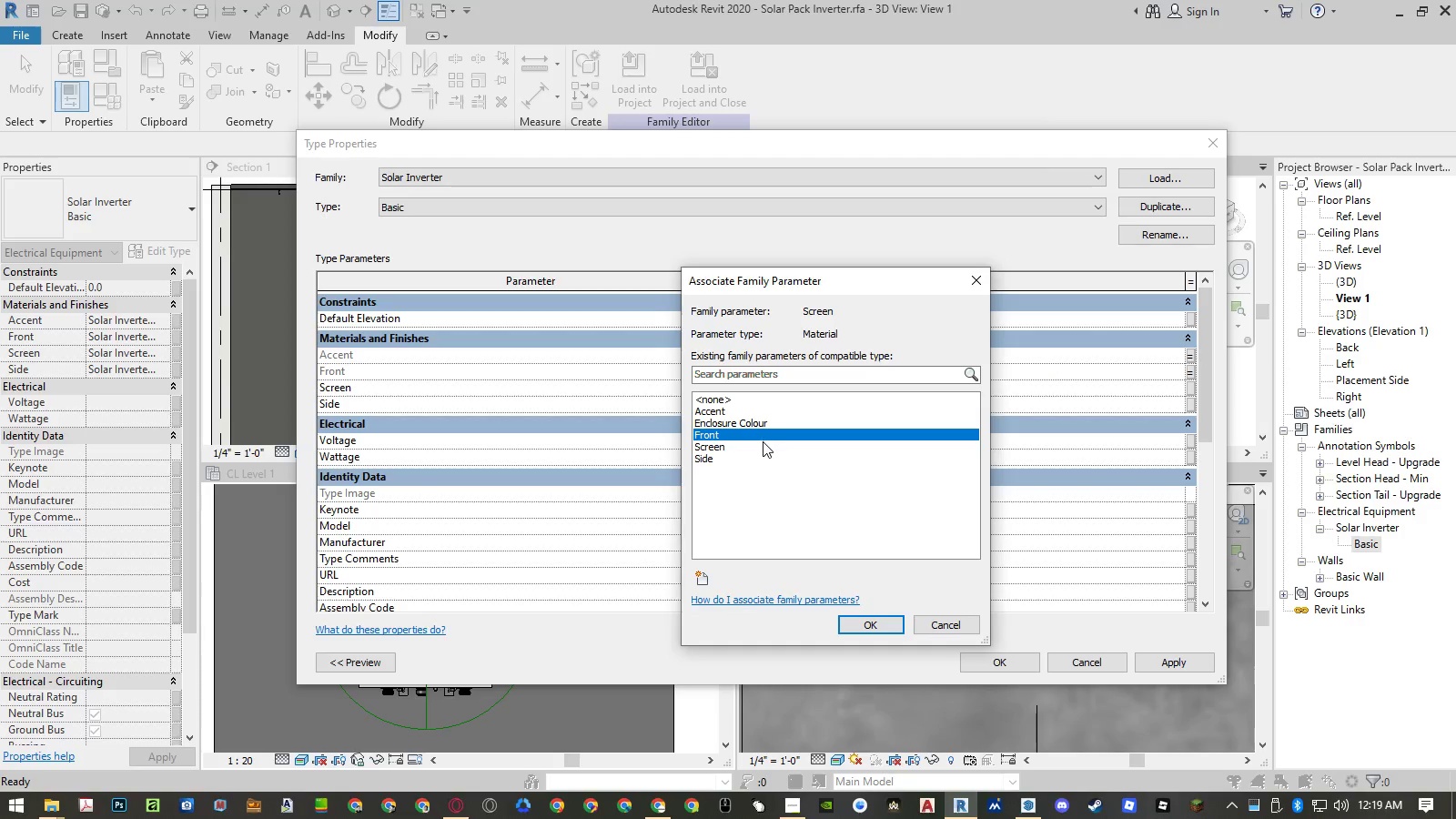 
double_click([761, 447])
 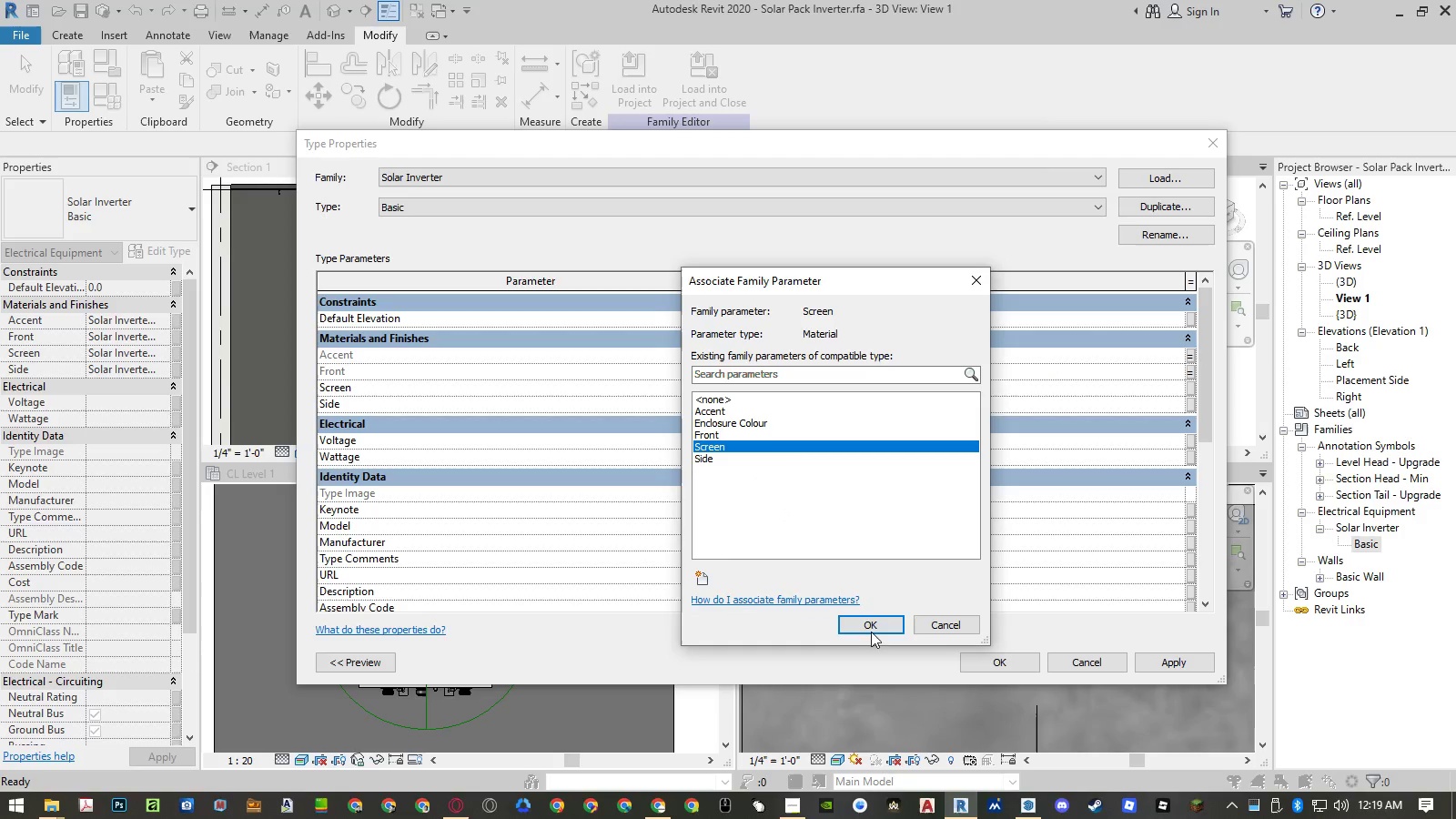 
left_click([868, 623])
 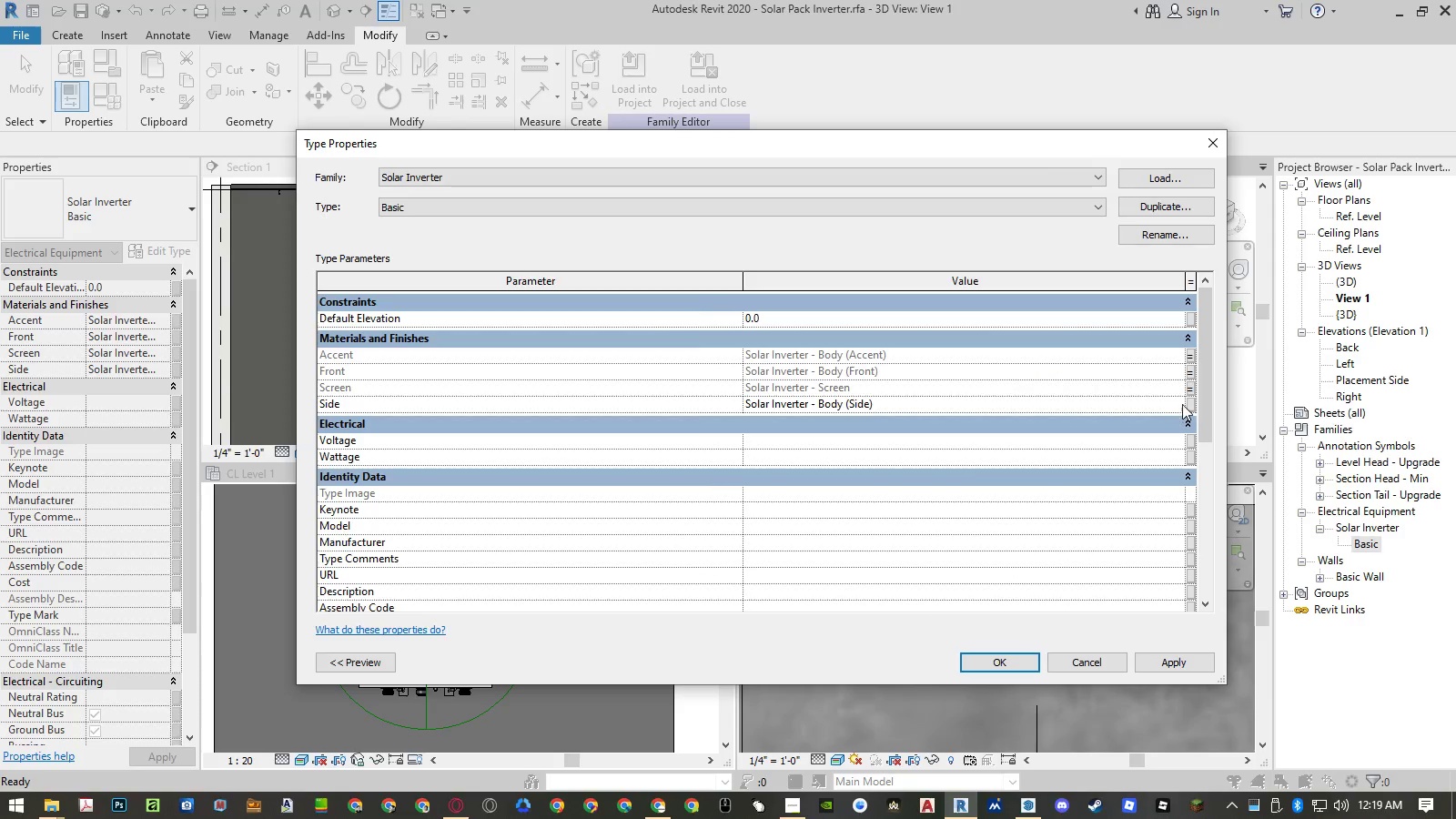 
left_click([1190, 403])
 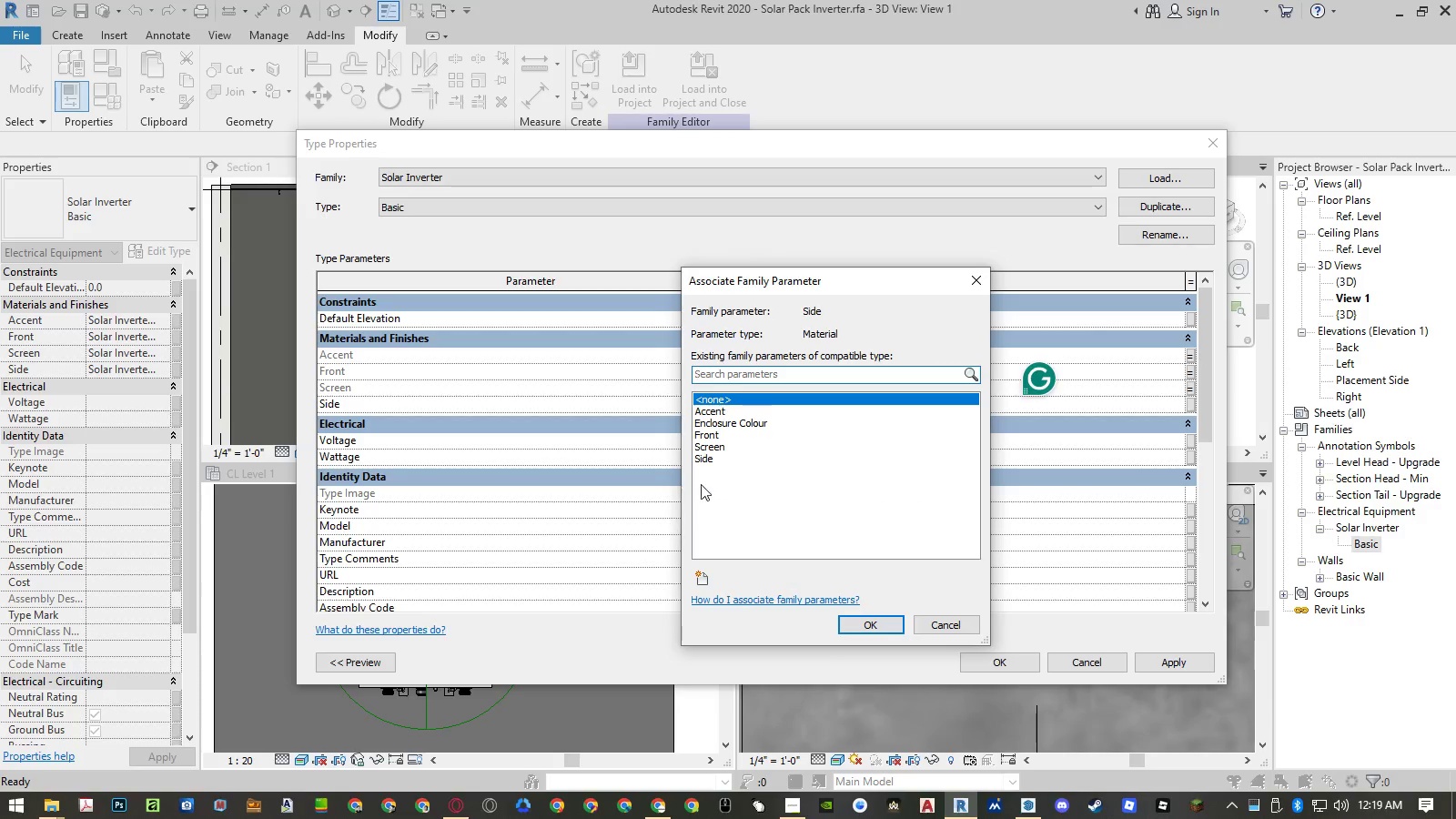 
left_click([729, 460])
 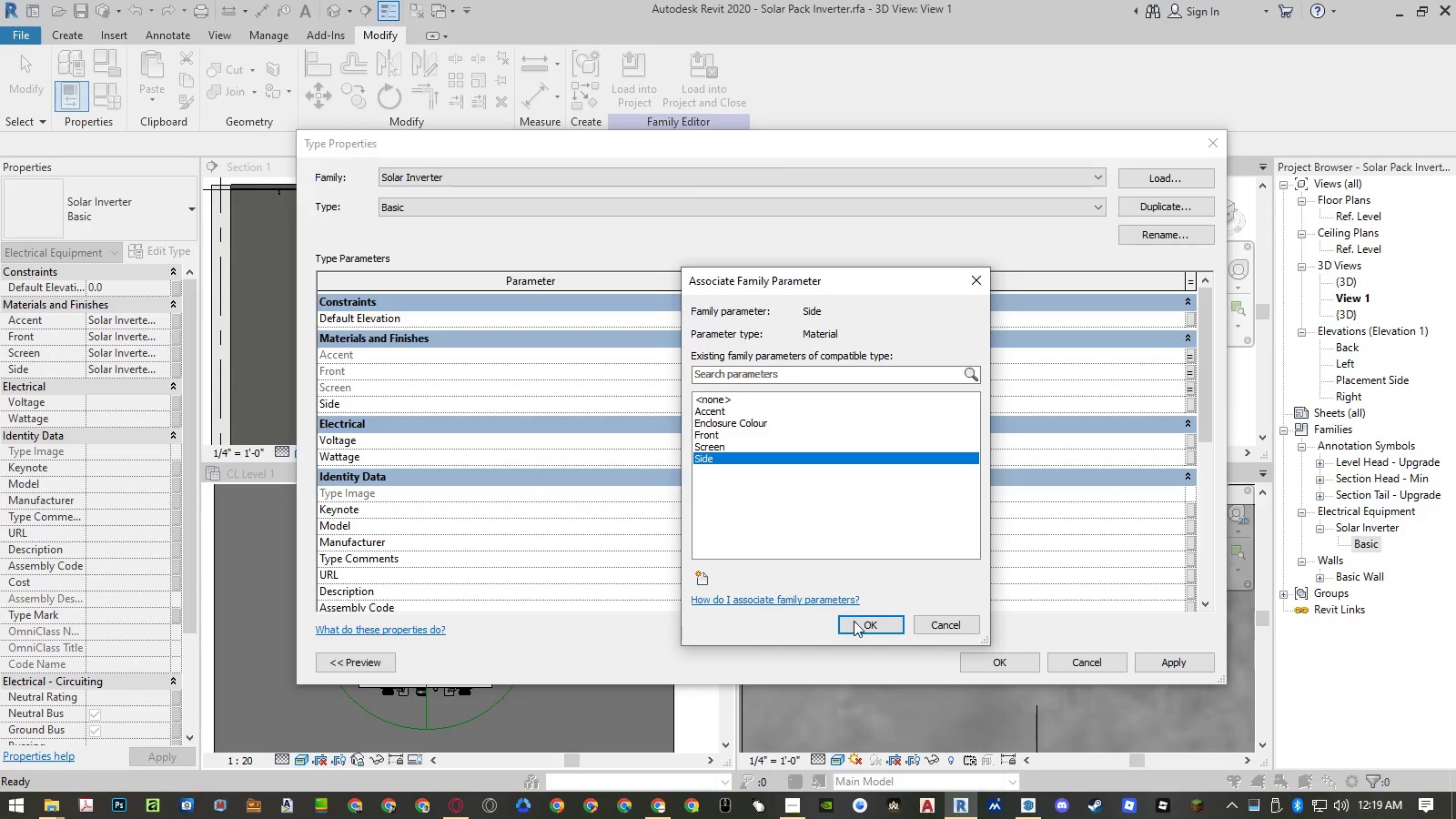 
left_click([854, 622])
 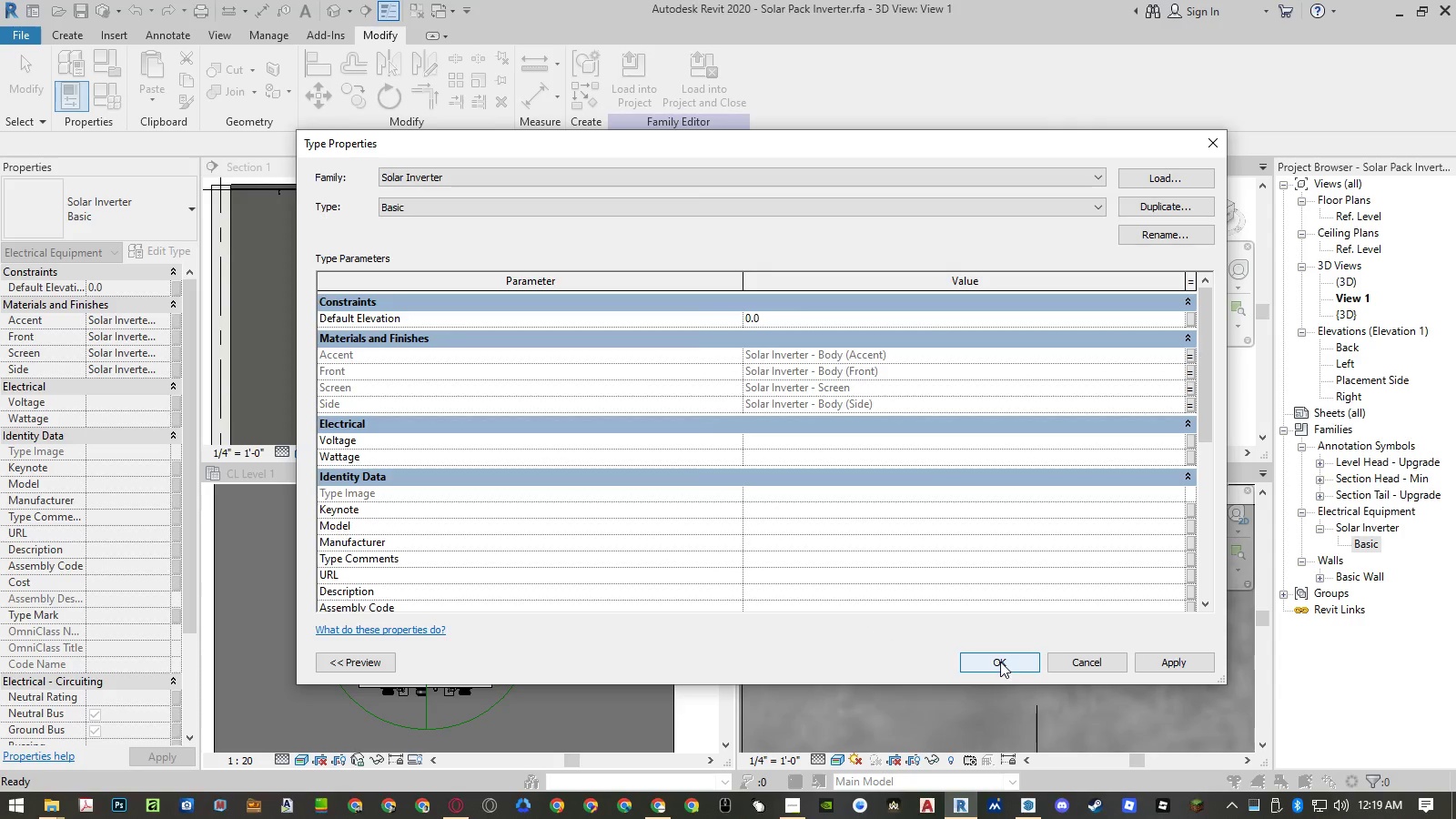 
scroll: coordinate [955, 569], scroll_direction: down, amount: 11.0
 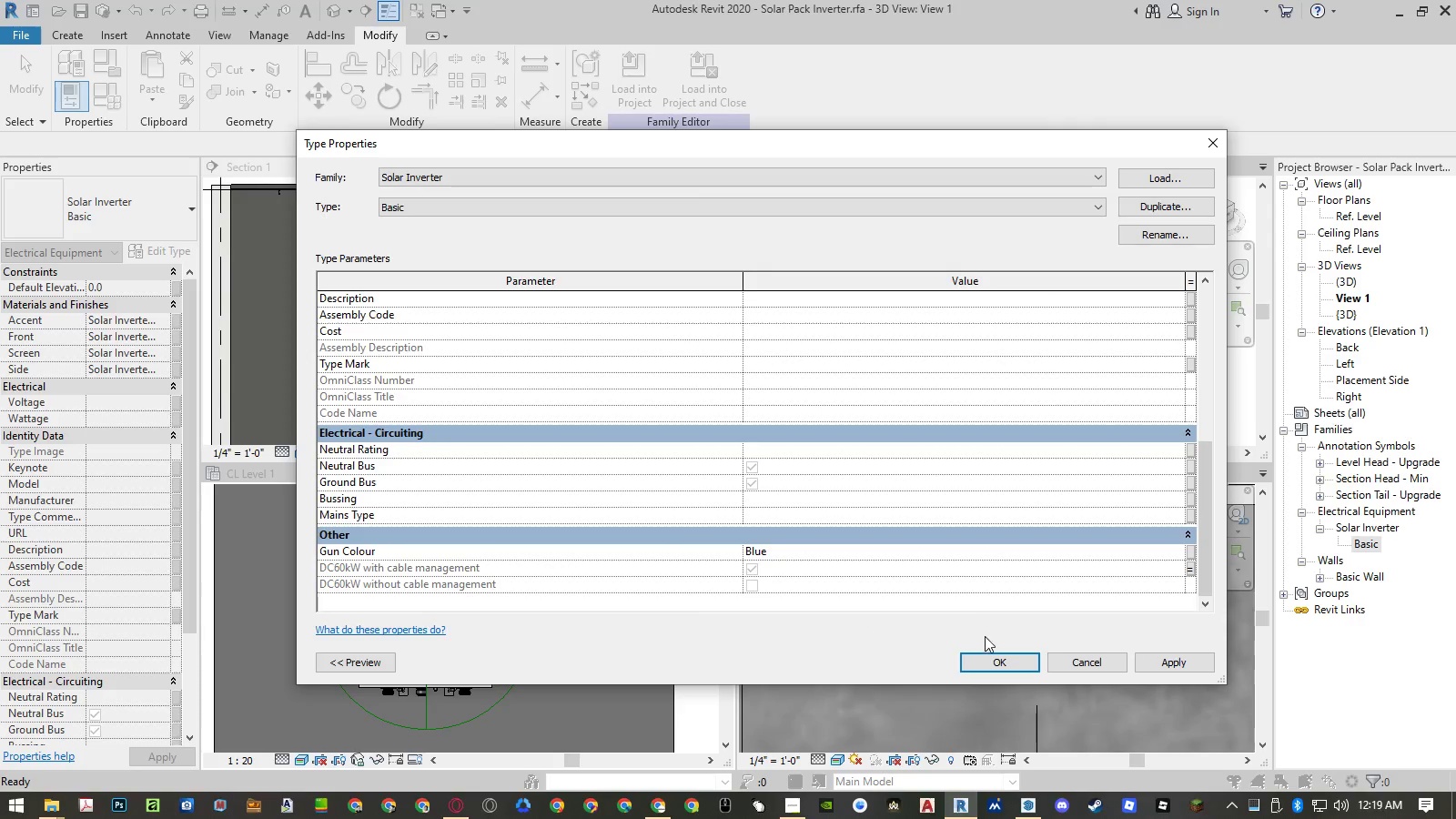 
left_click([992, 659])
 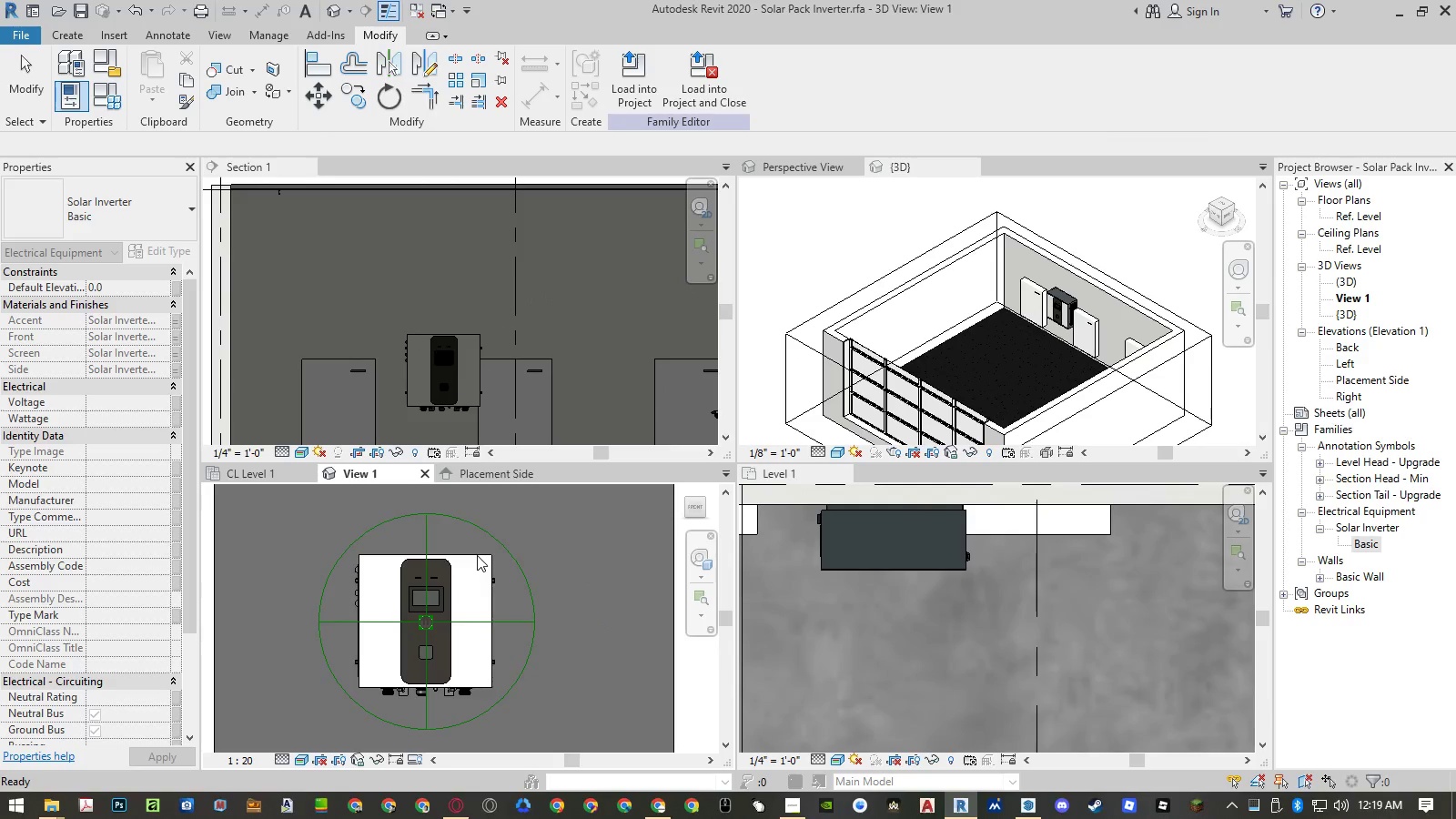 
left_click([477, 555])
 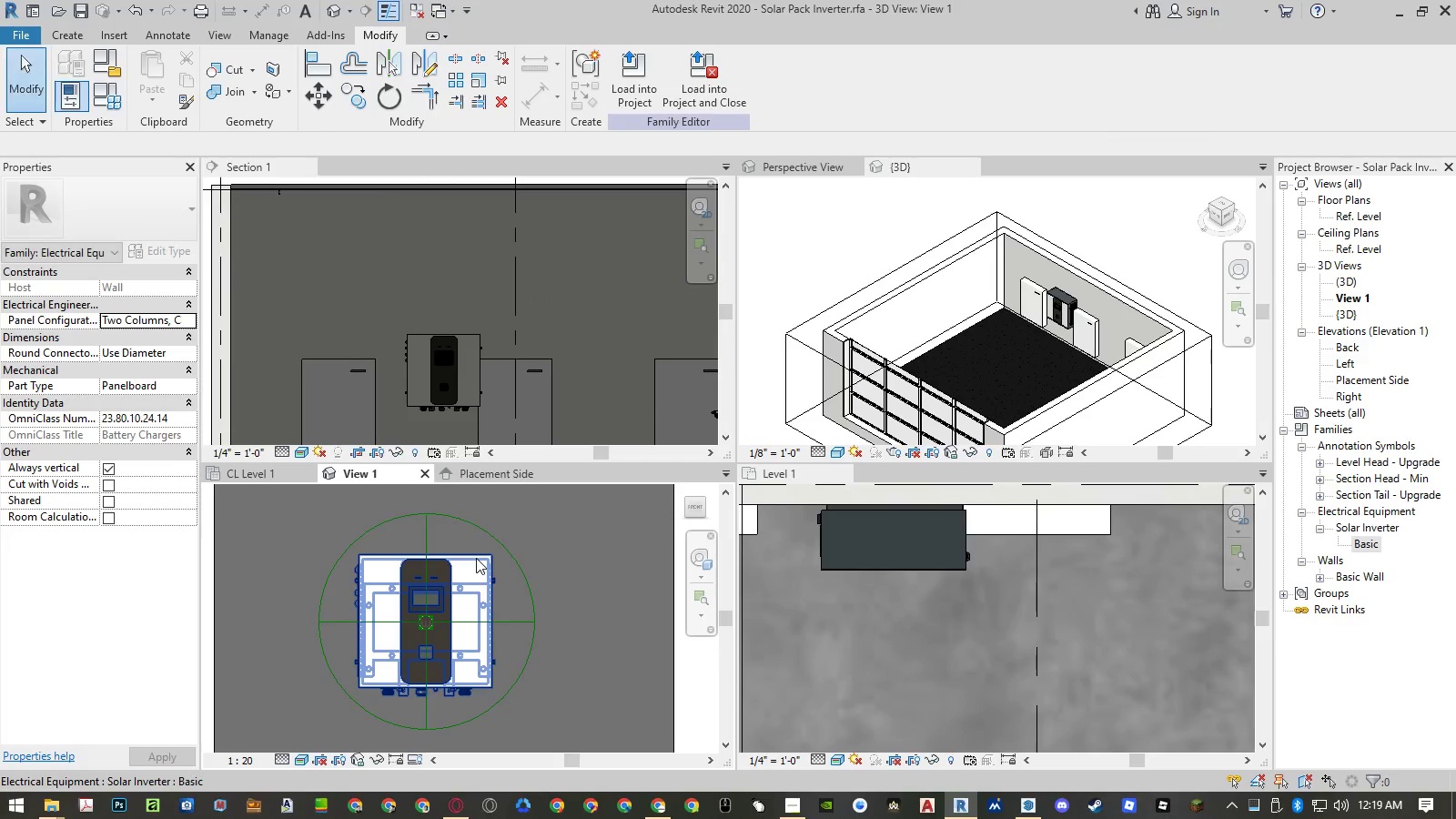 
left_click([476, 558])
 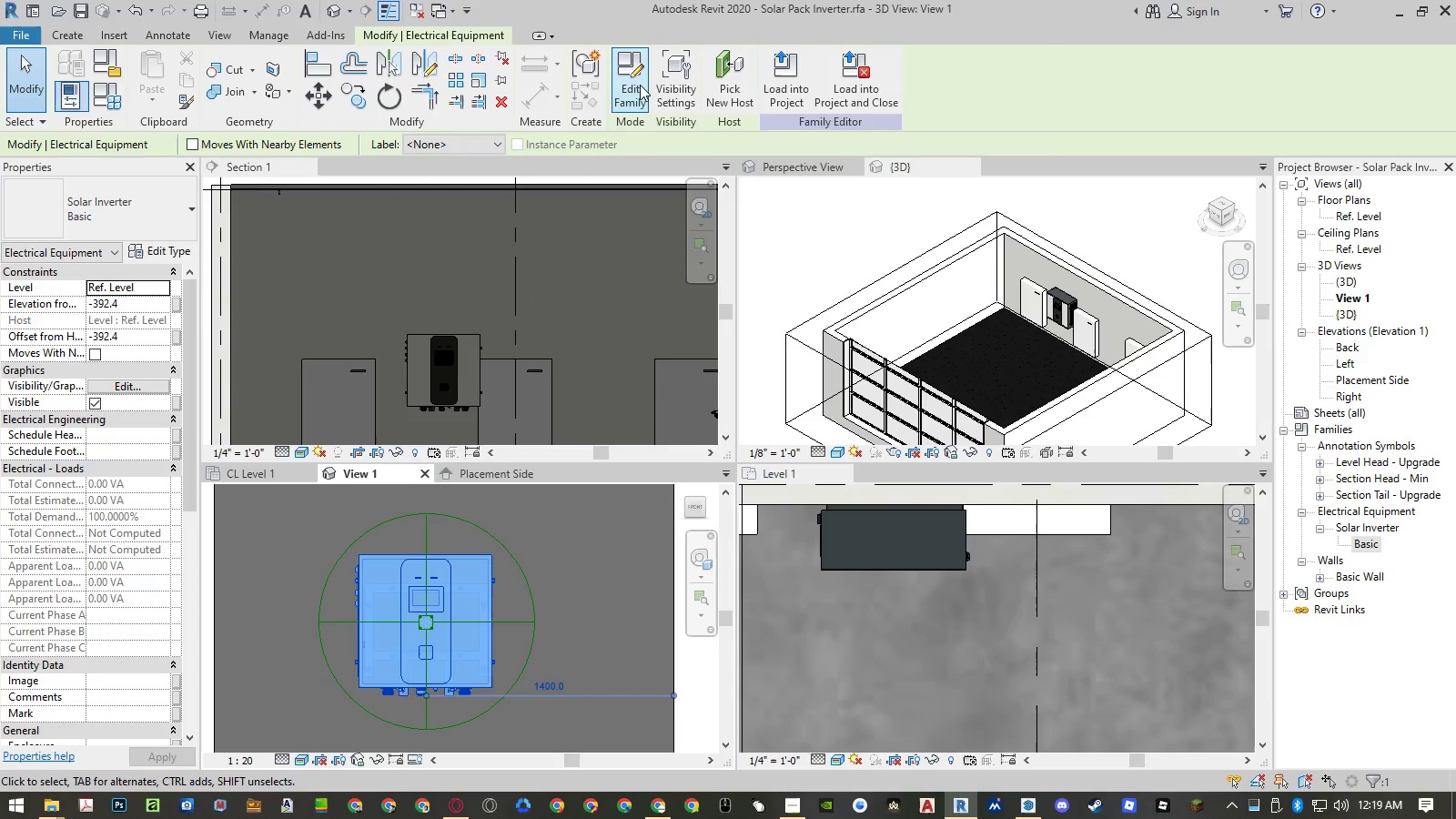 
left_click([640, 85])
 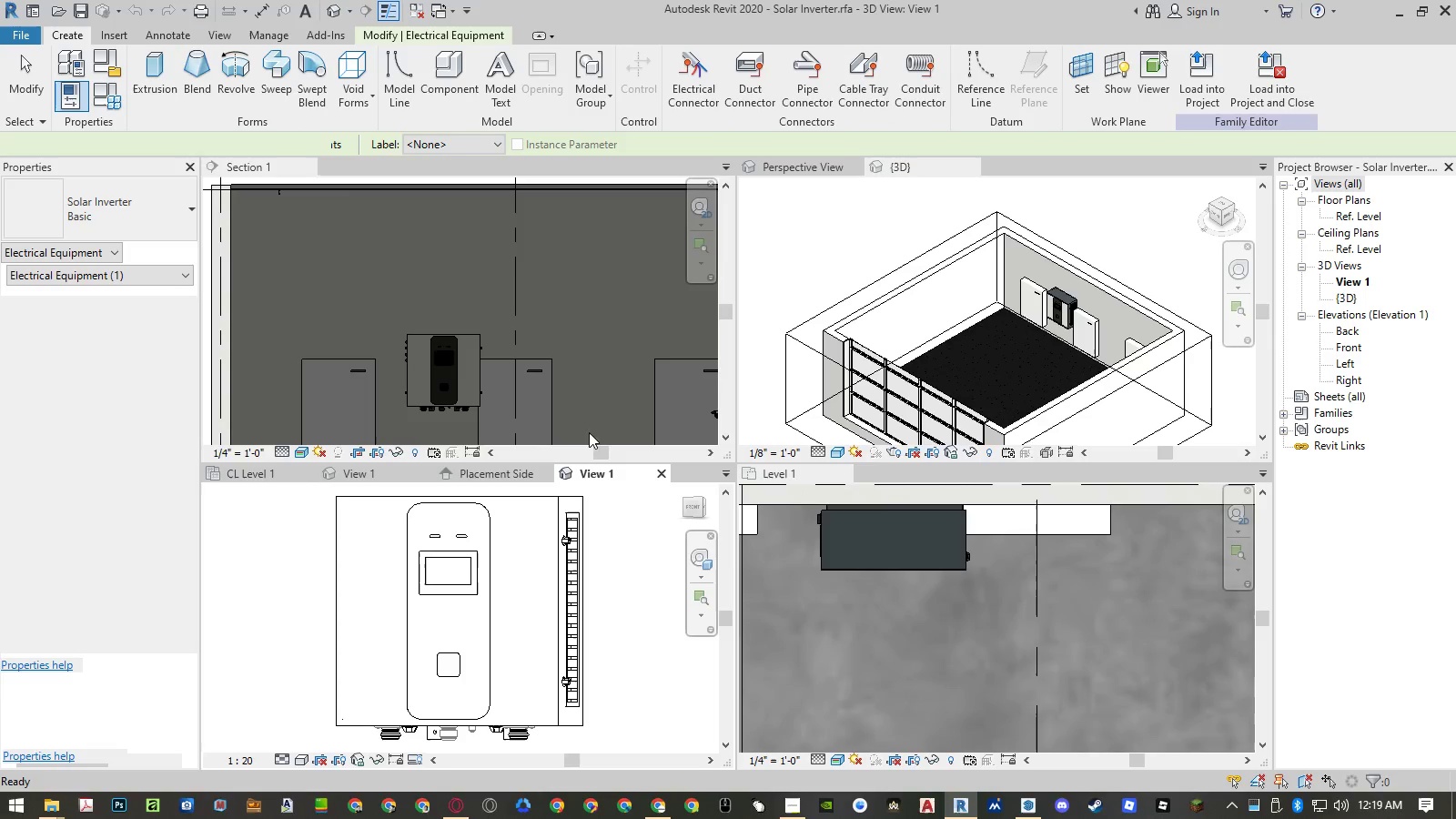 
left_click([114, 101])
 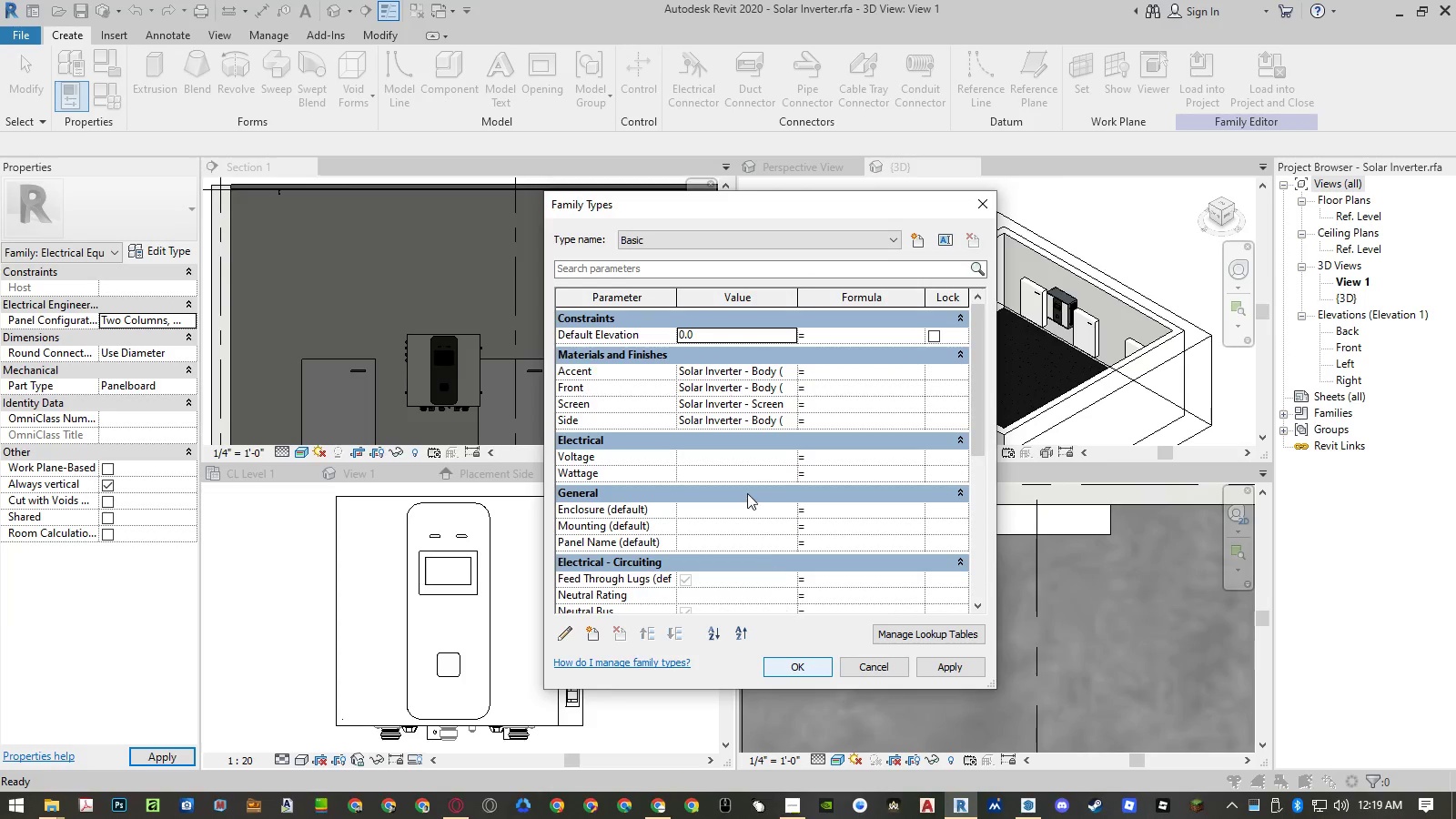 
scroll: coordinate [725, 460], scroll_direction: down, amount: 14.0
 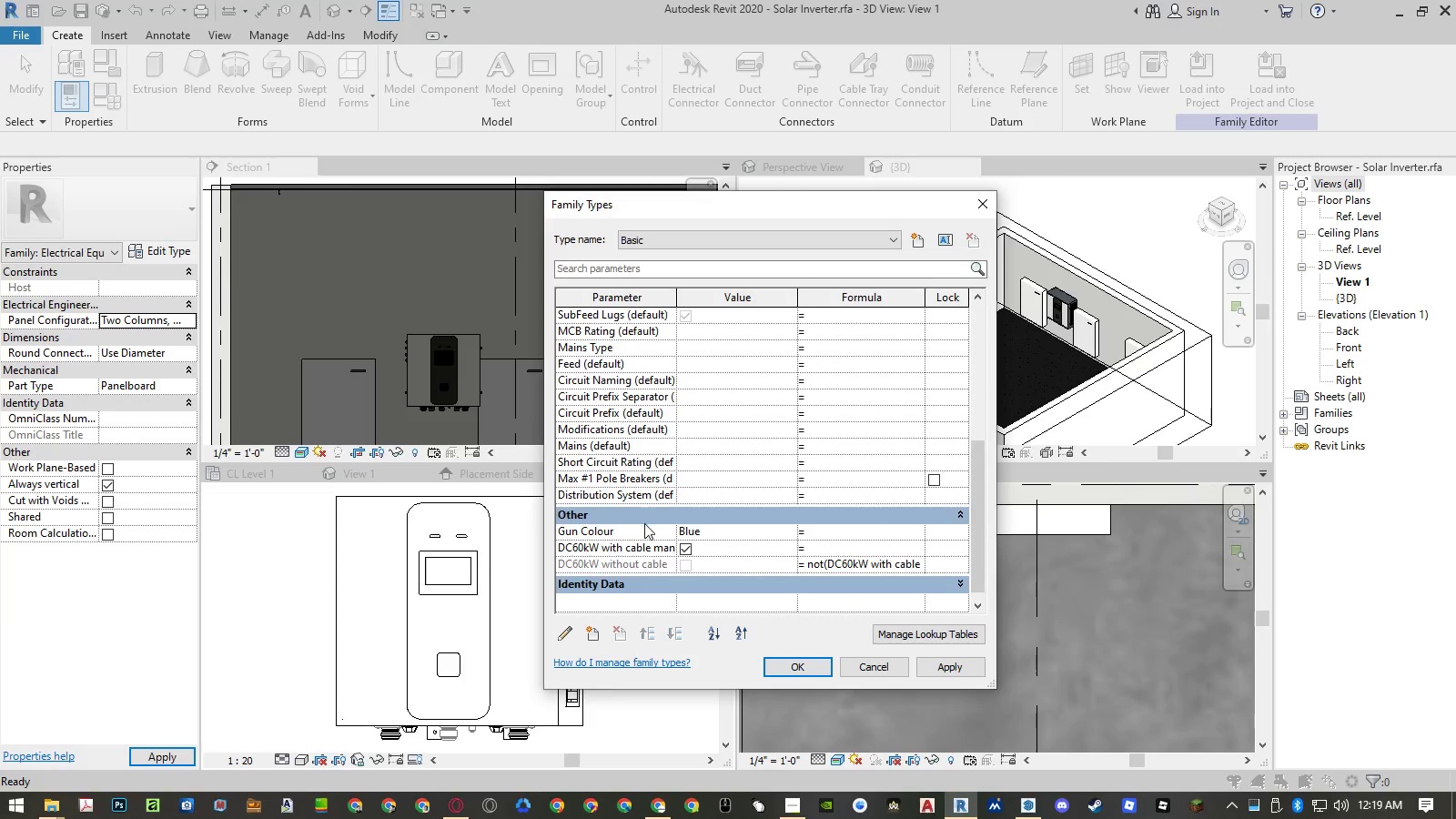 
left_click([642, 535])
 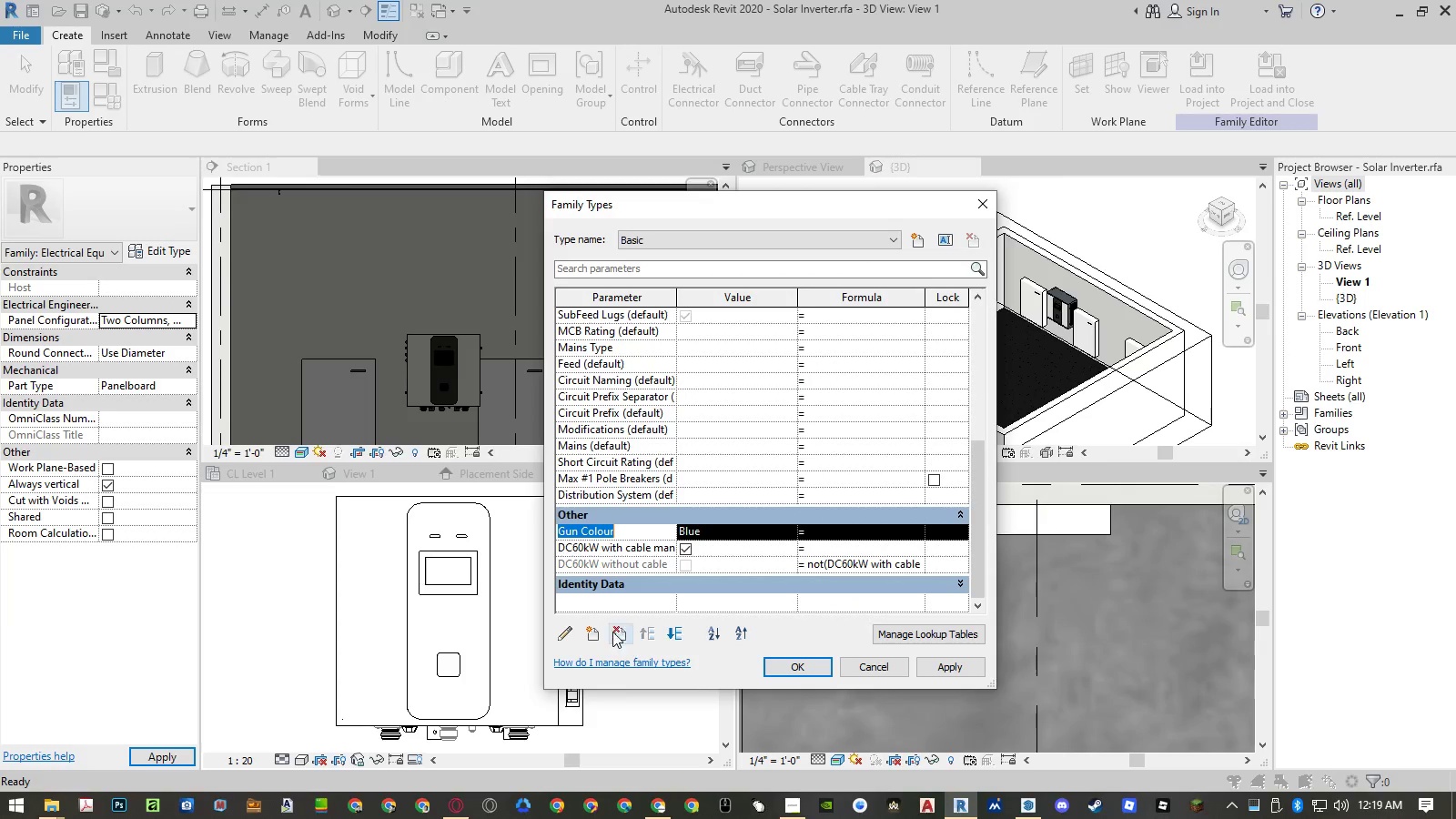 
left_click([615, 632])
 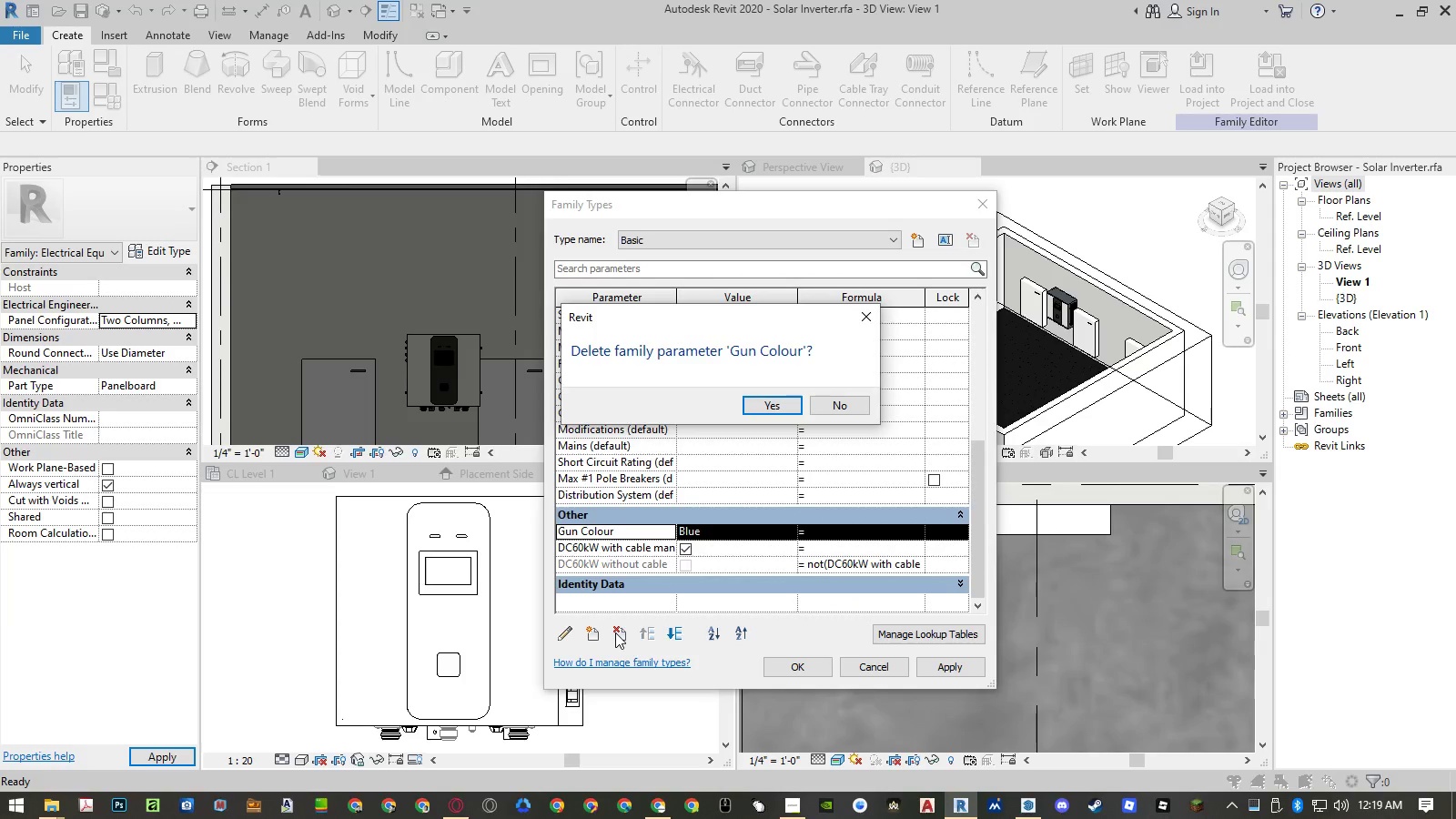 
key(Enter)
 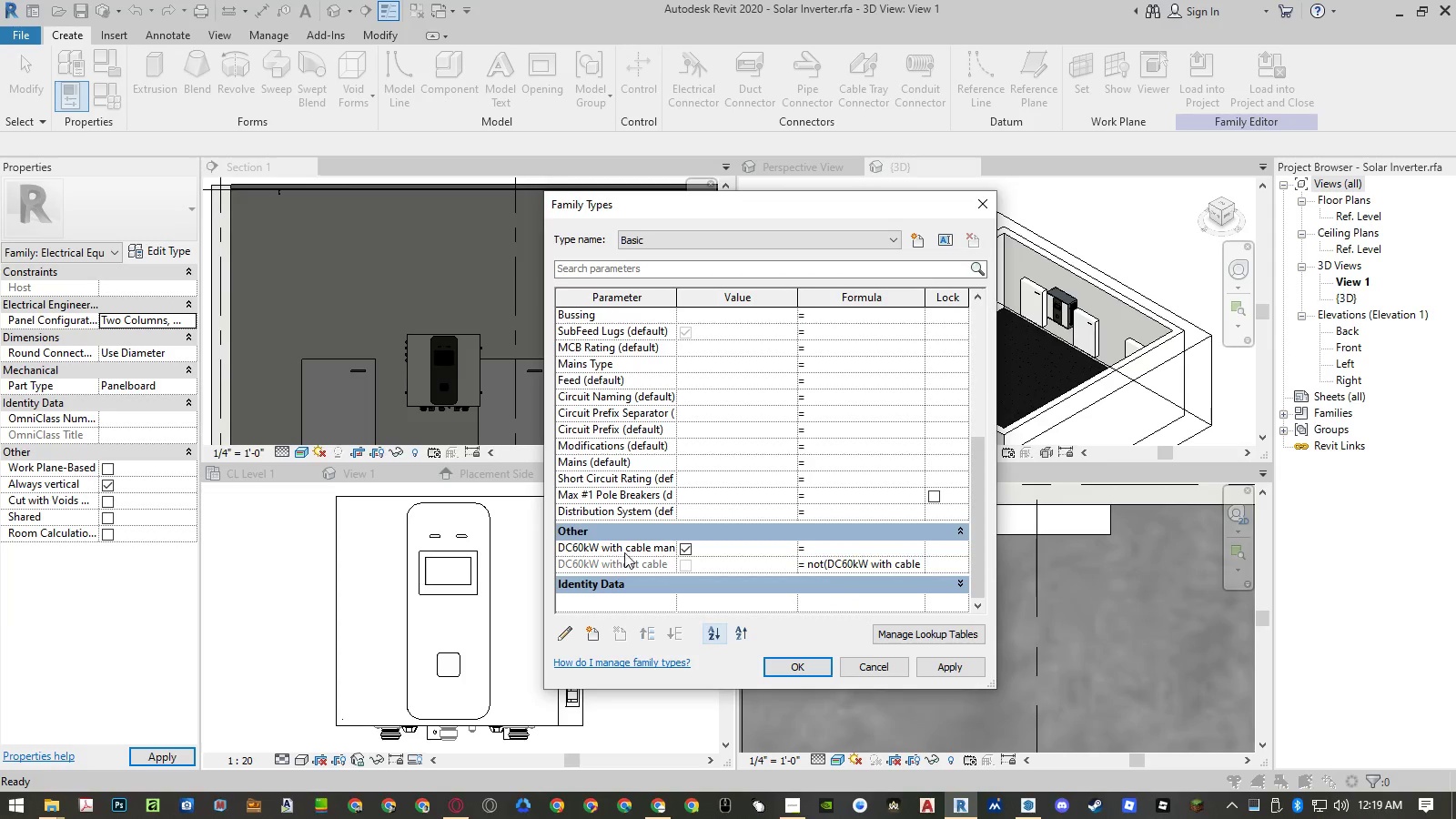 
left_click([624, 549])
 